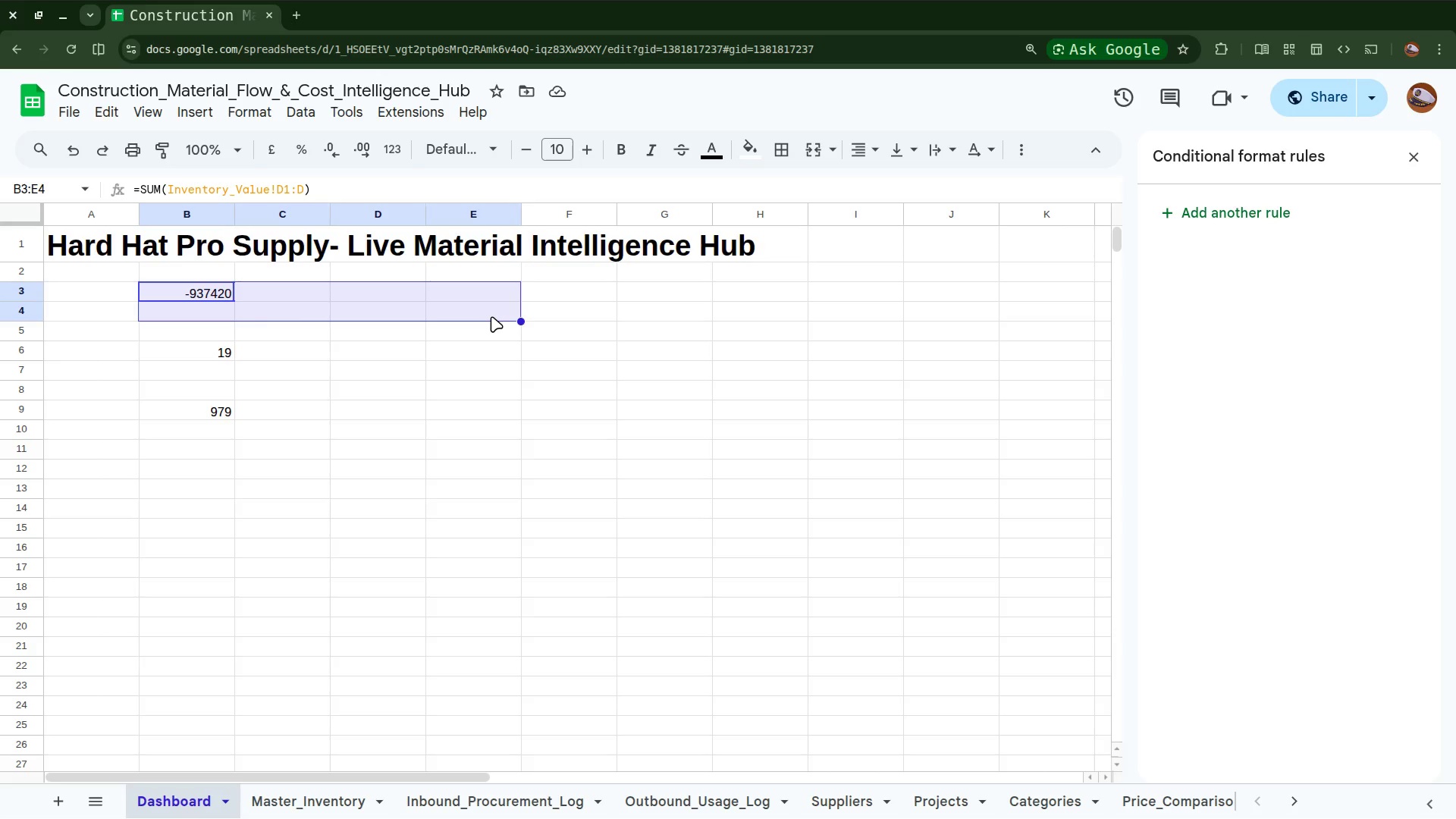 
wait(7.89)
 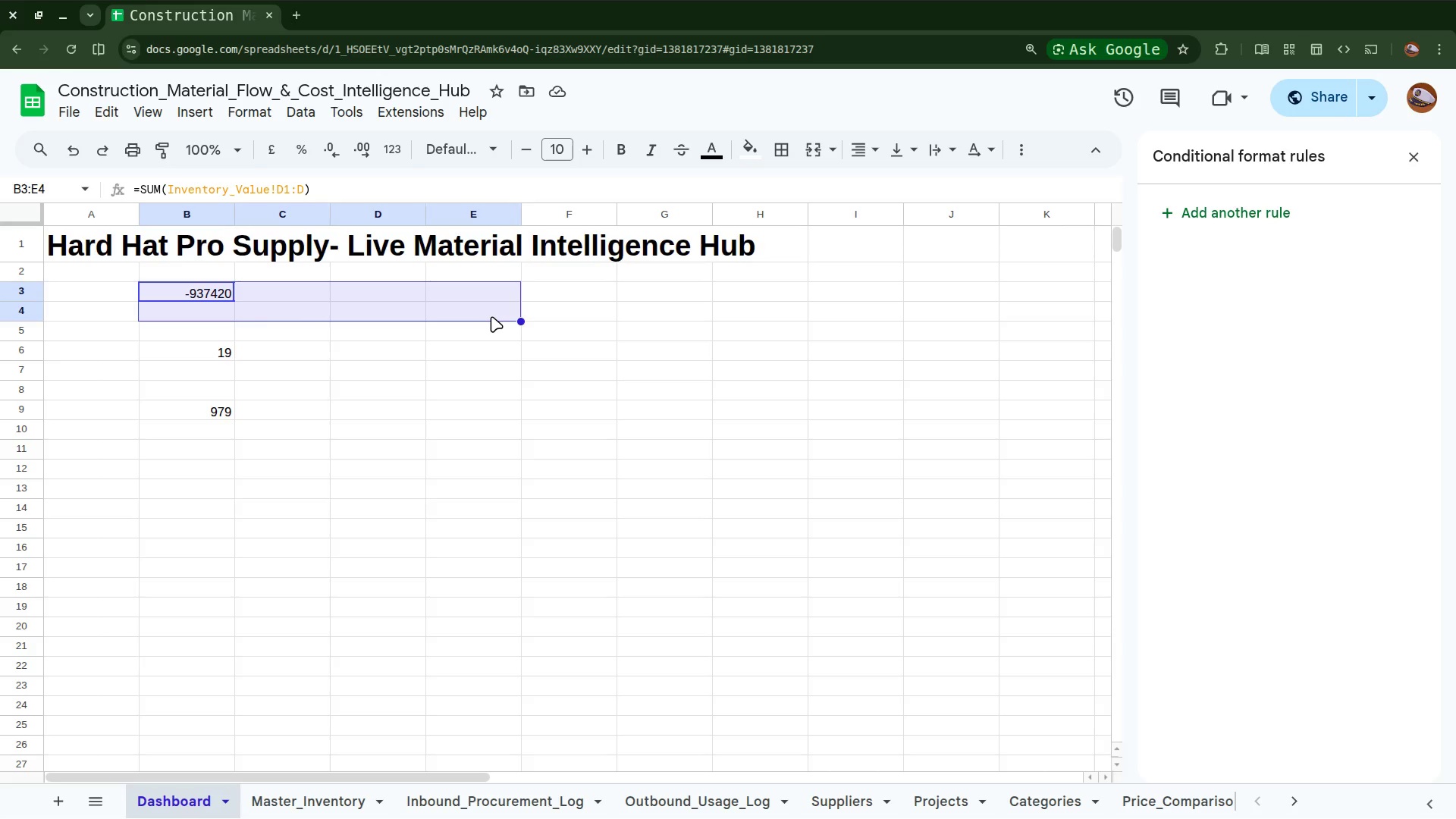 
left_click([813, 155])
 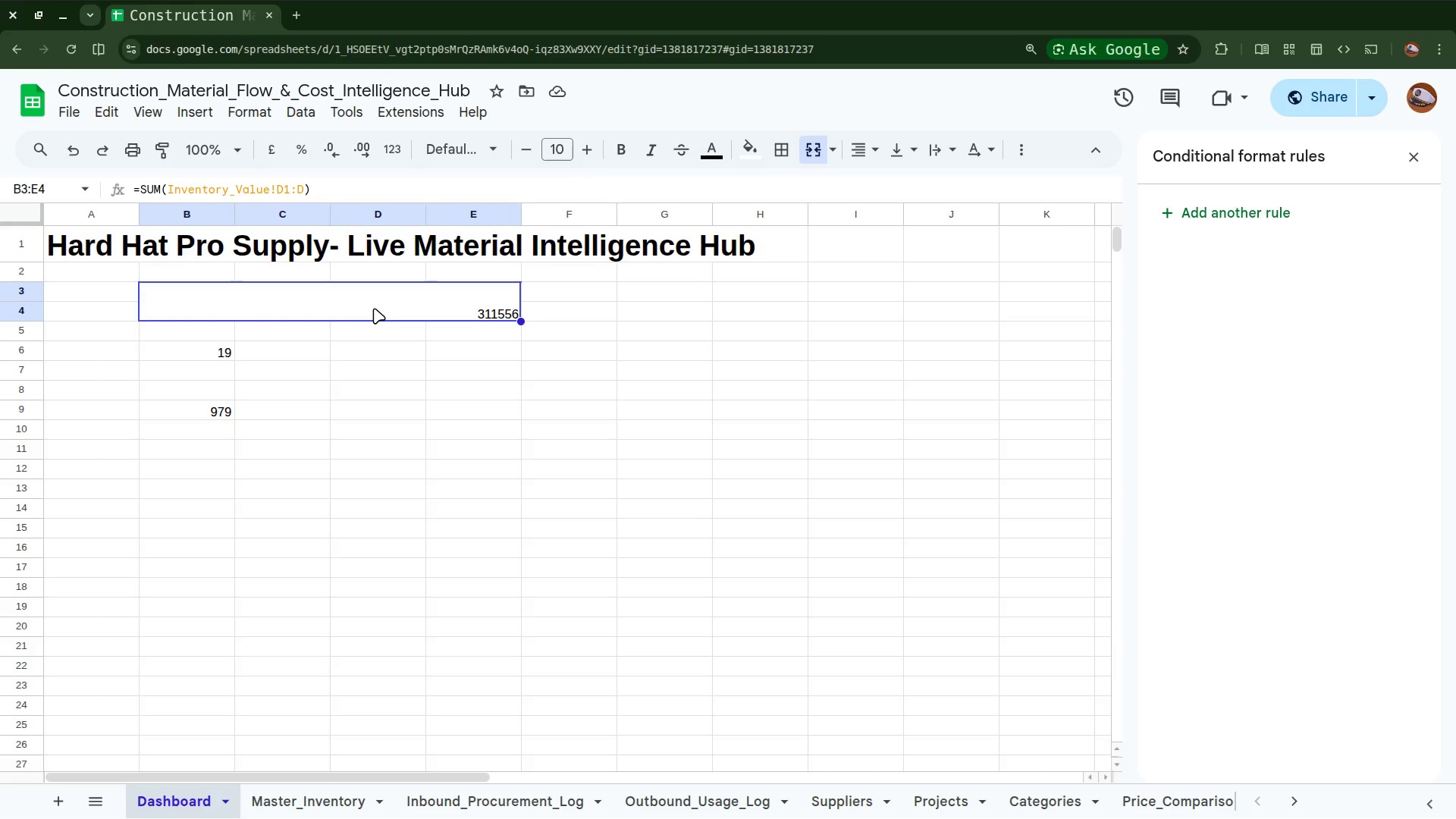 
wait(7.94)
 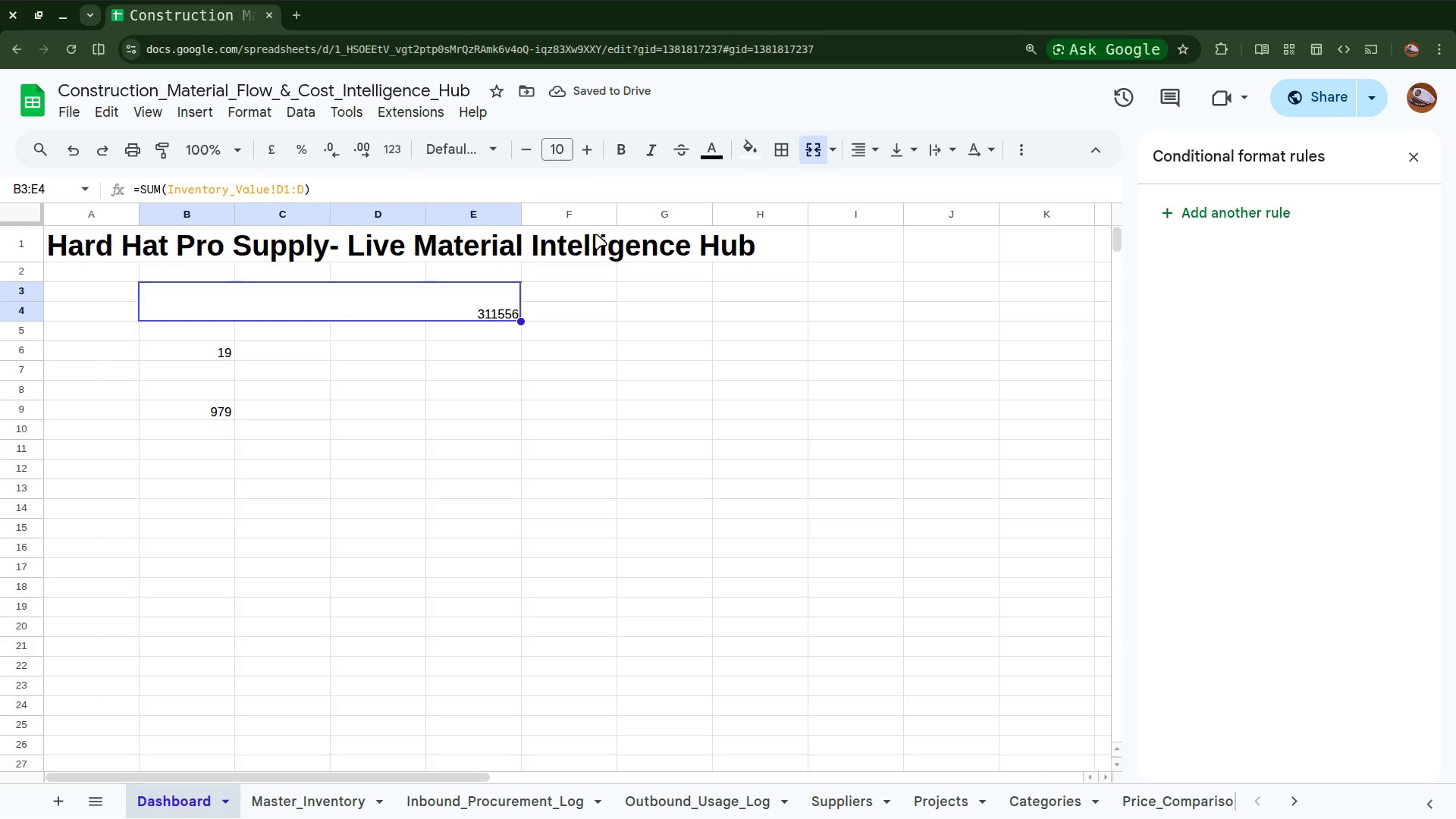 
left_click([487, 308])
 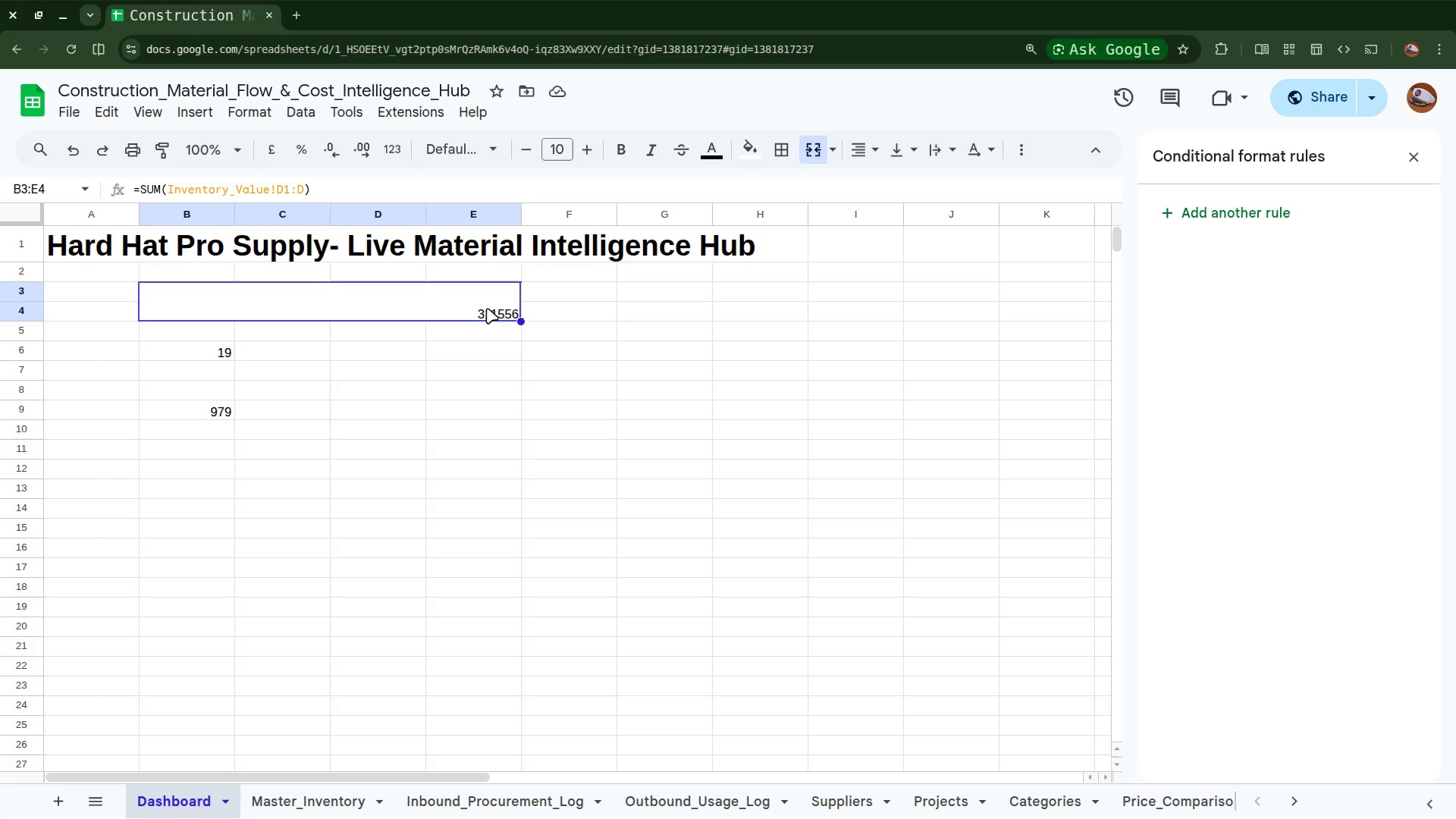 
double_click([487, 308])
 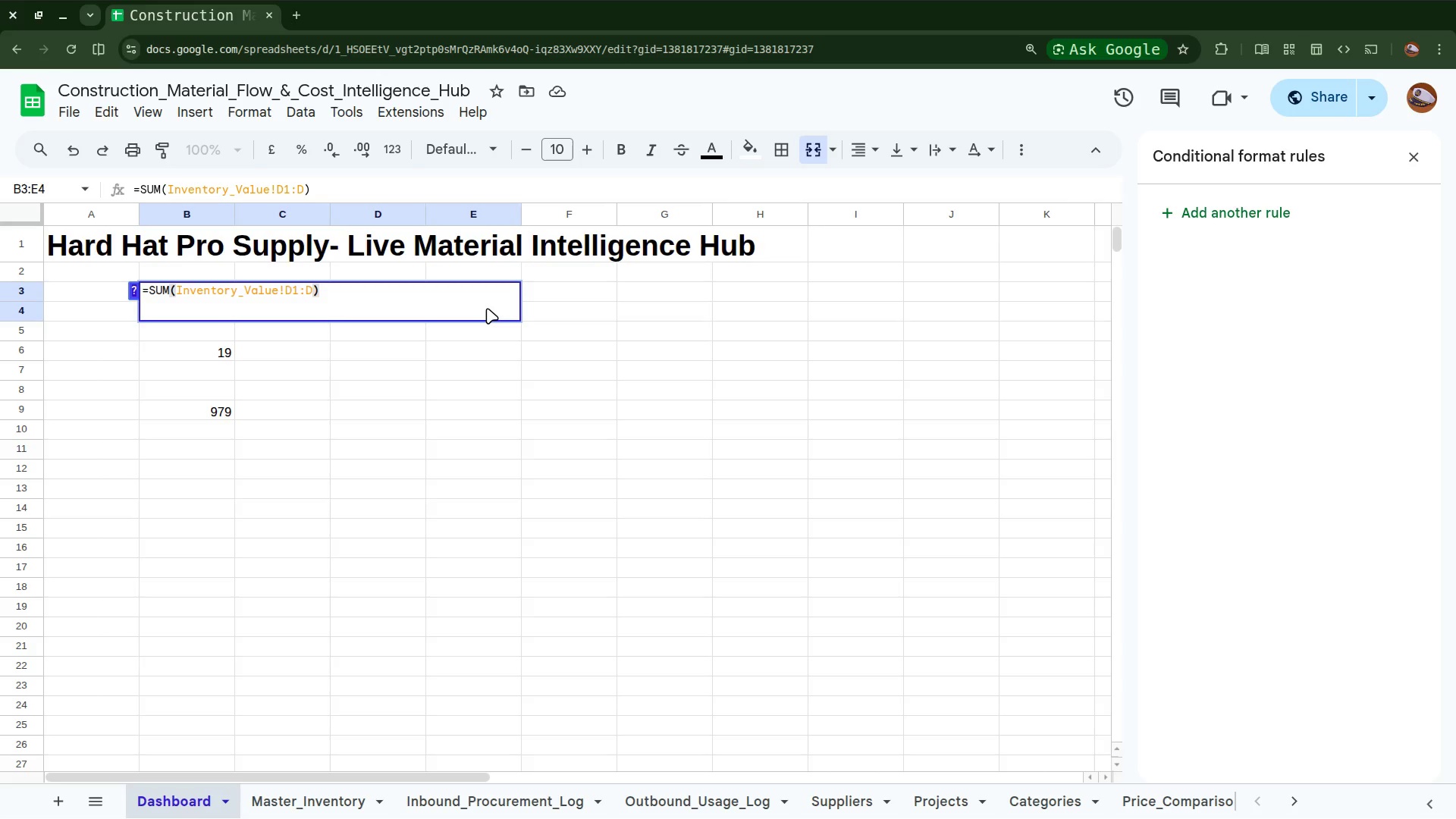 
double_click([487, 308])
 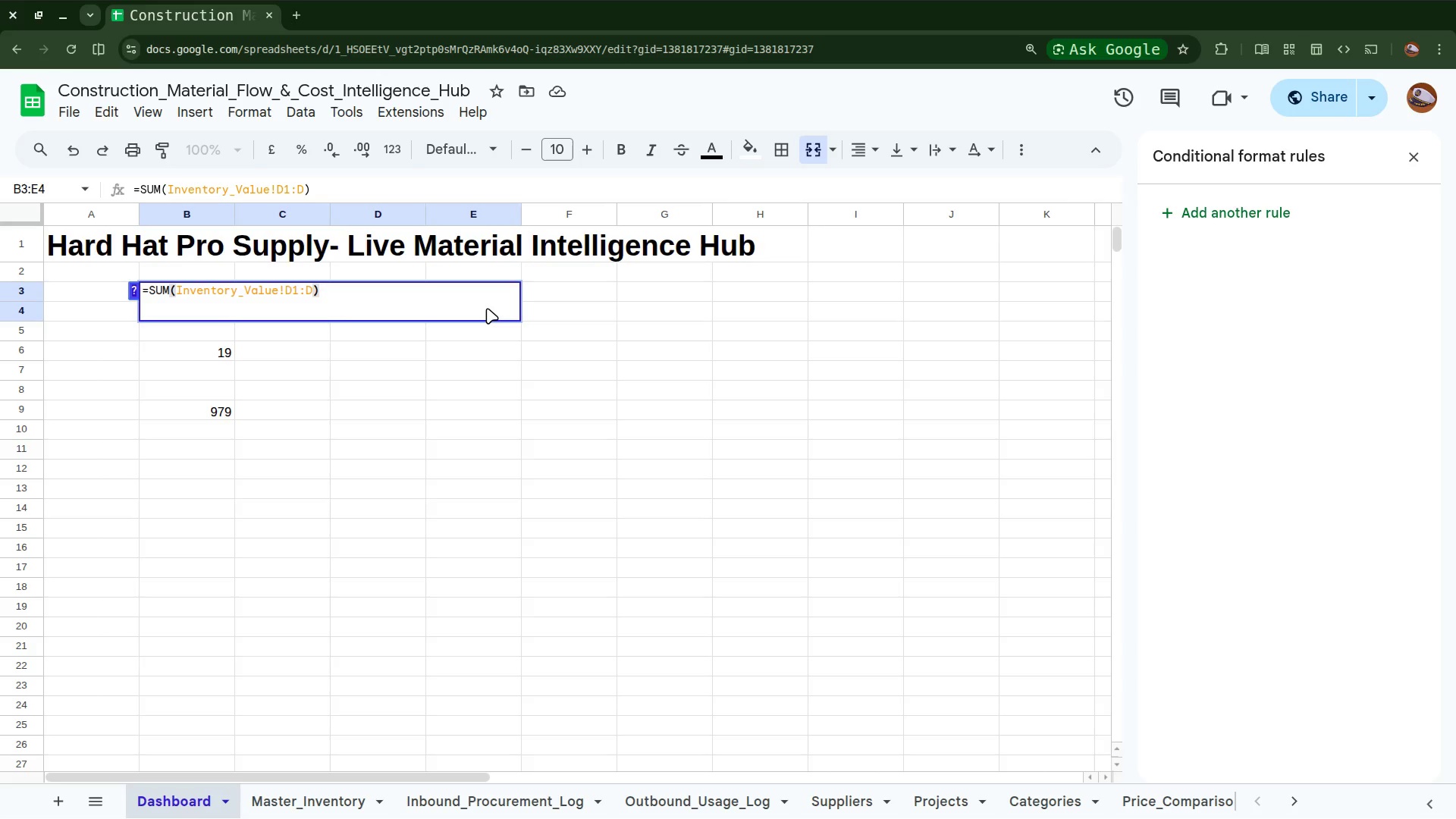 
triple_click([487, 308])
 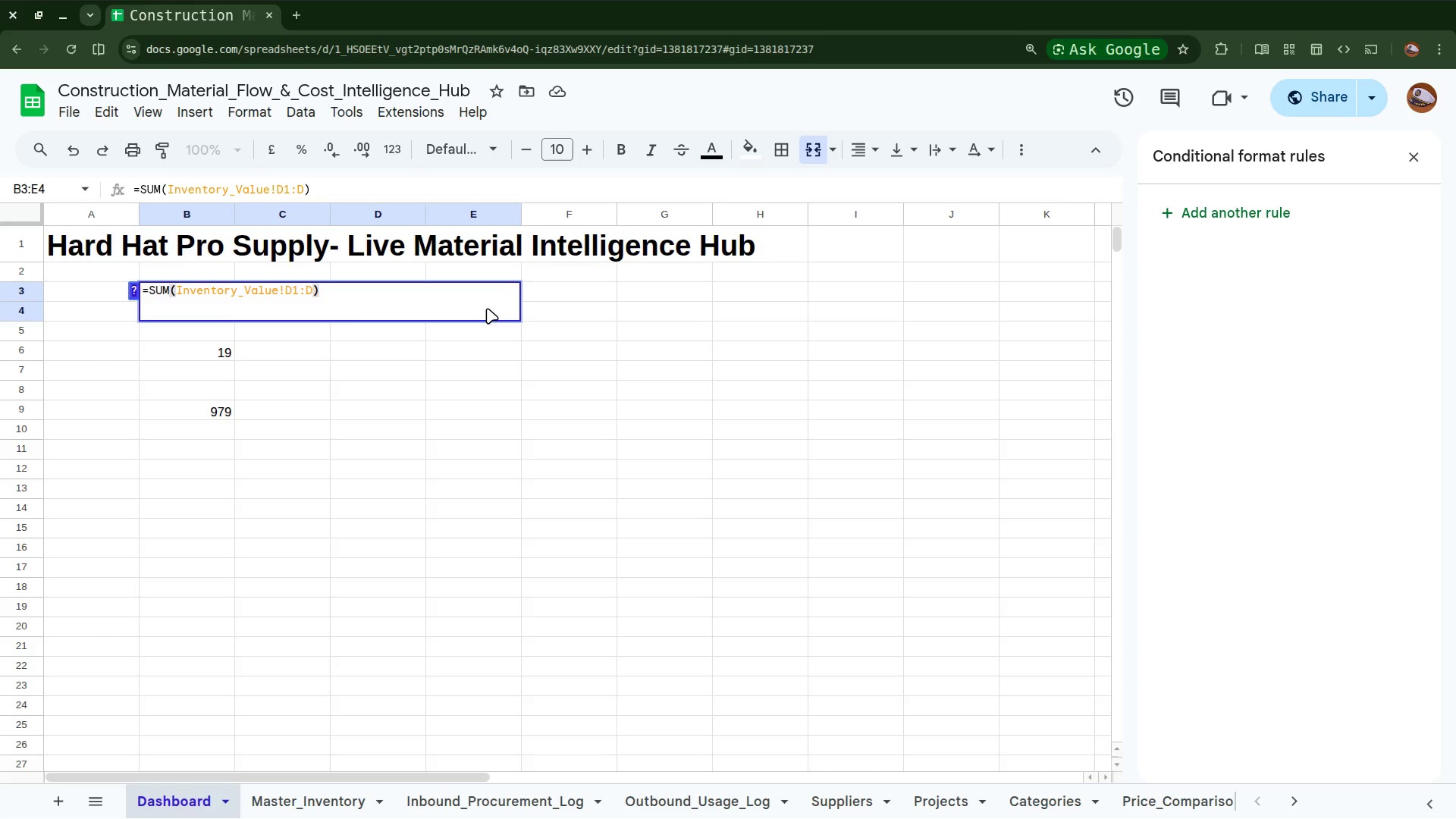 
triple_click([487, 308])
 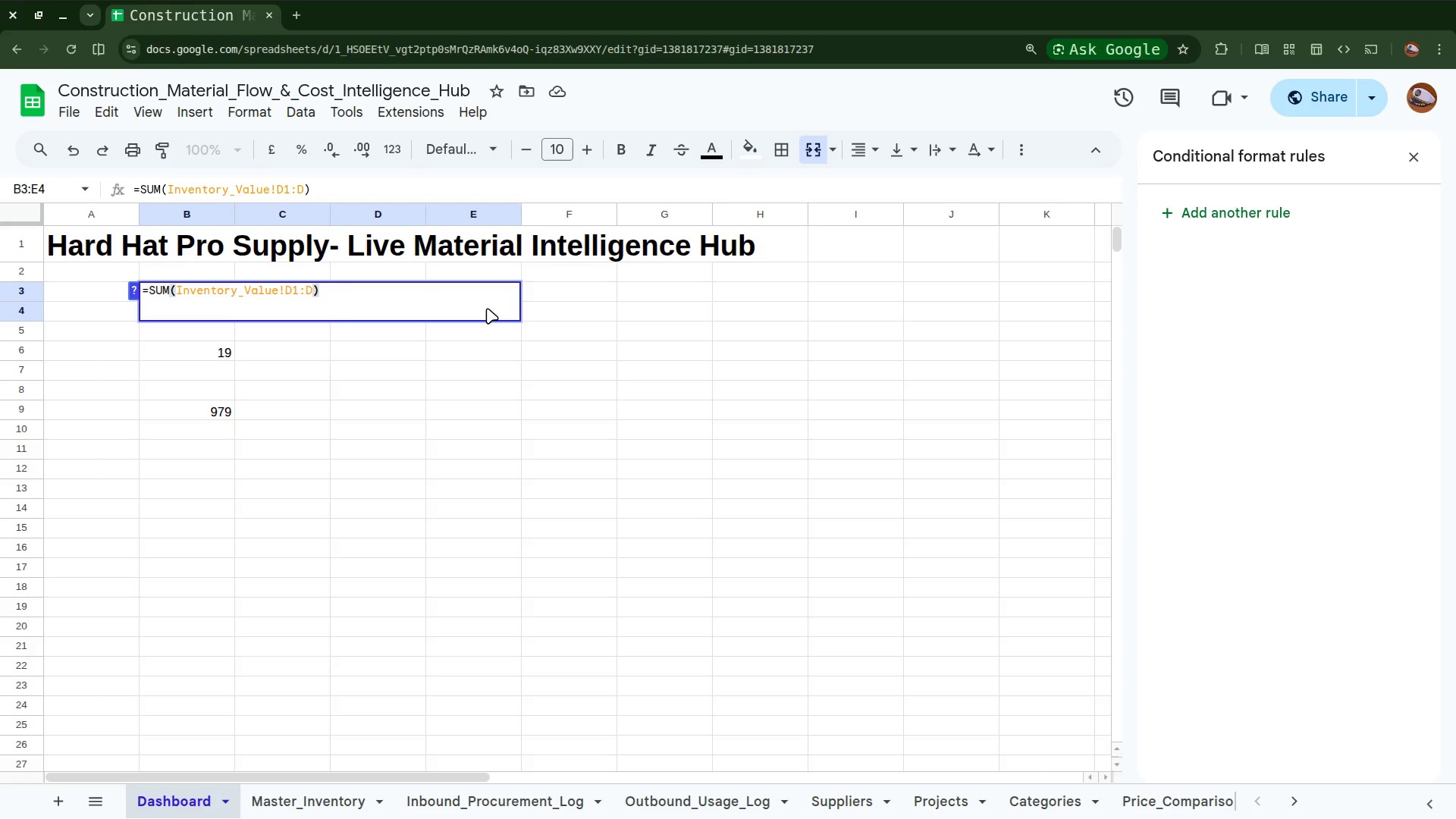 
triple_click([487, 308])
 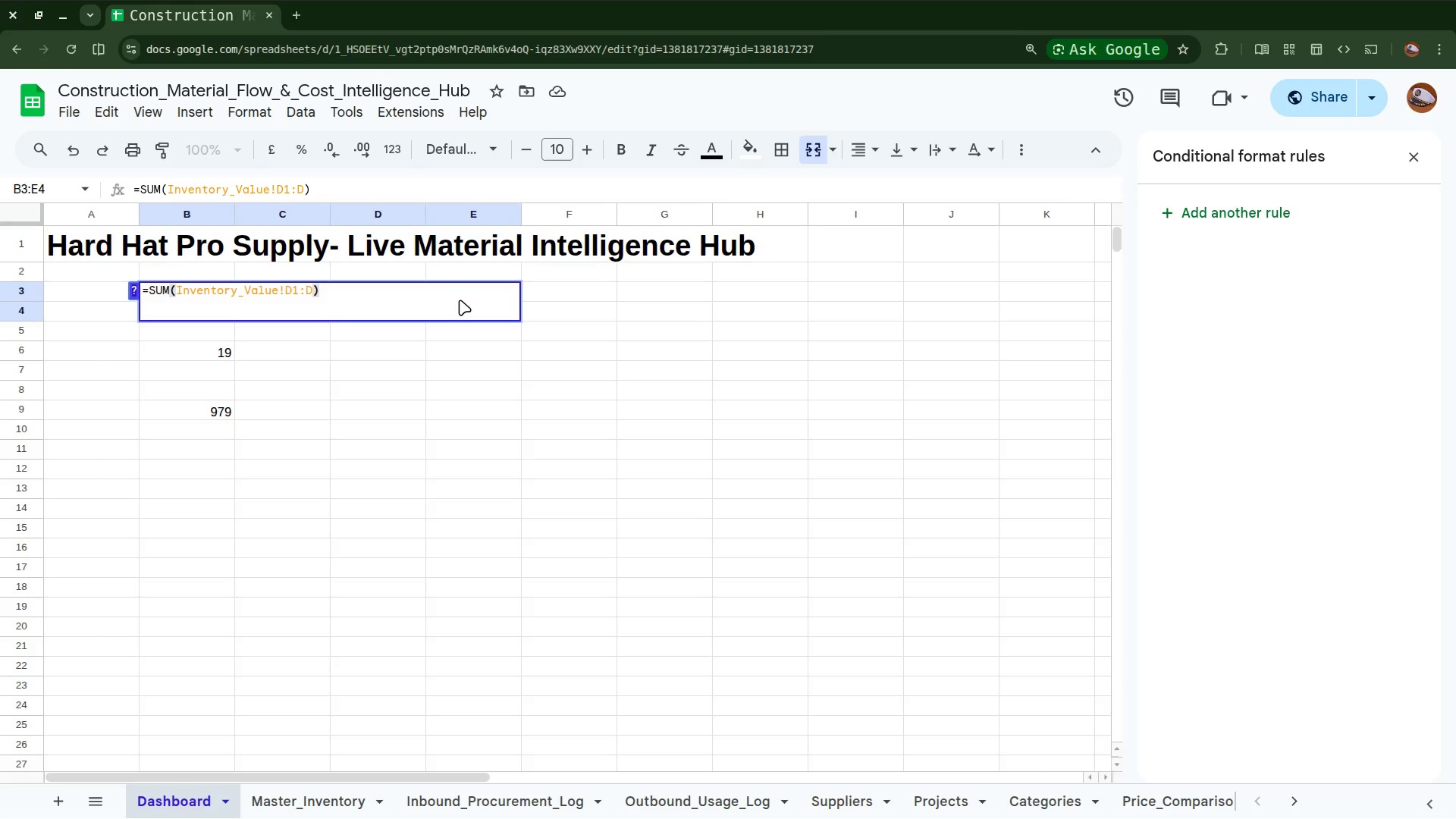 
double_click([460, 300])
 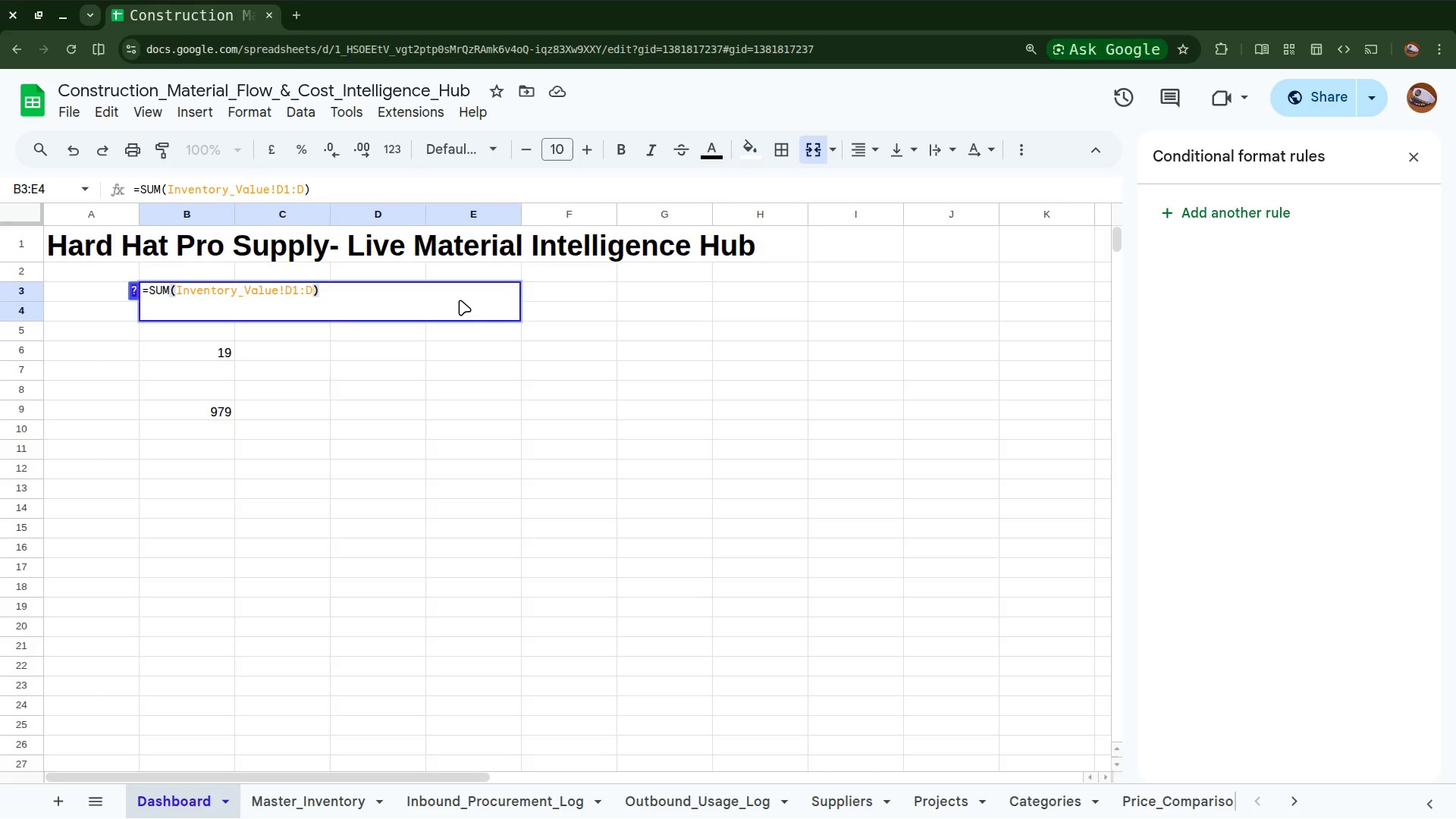 
triple_click([460, 300])
 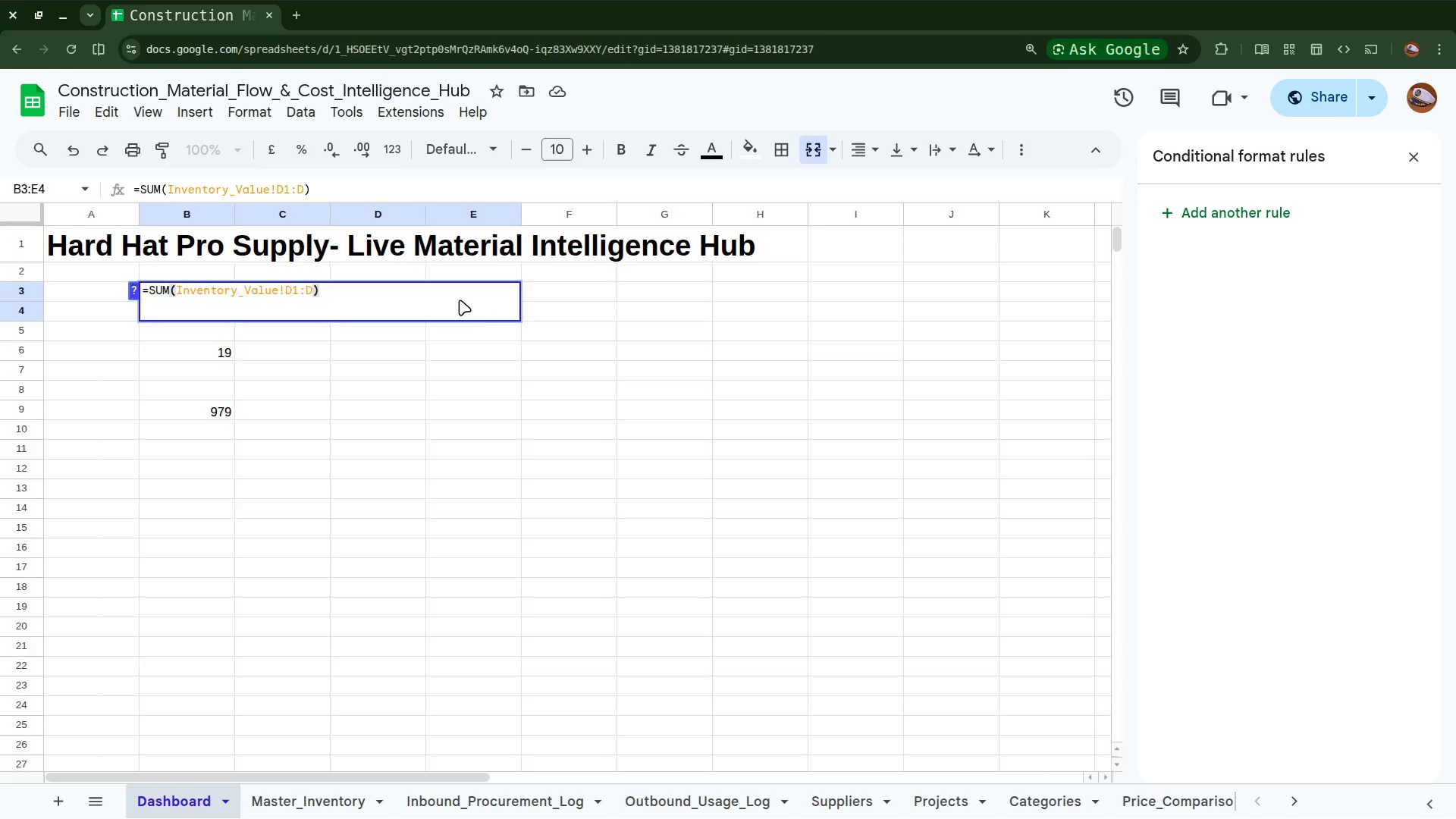 
triple_click([460, 300])
 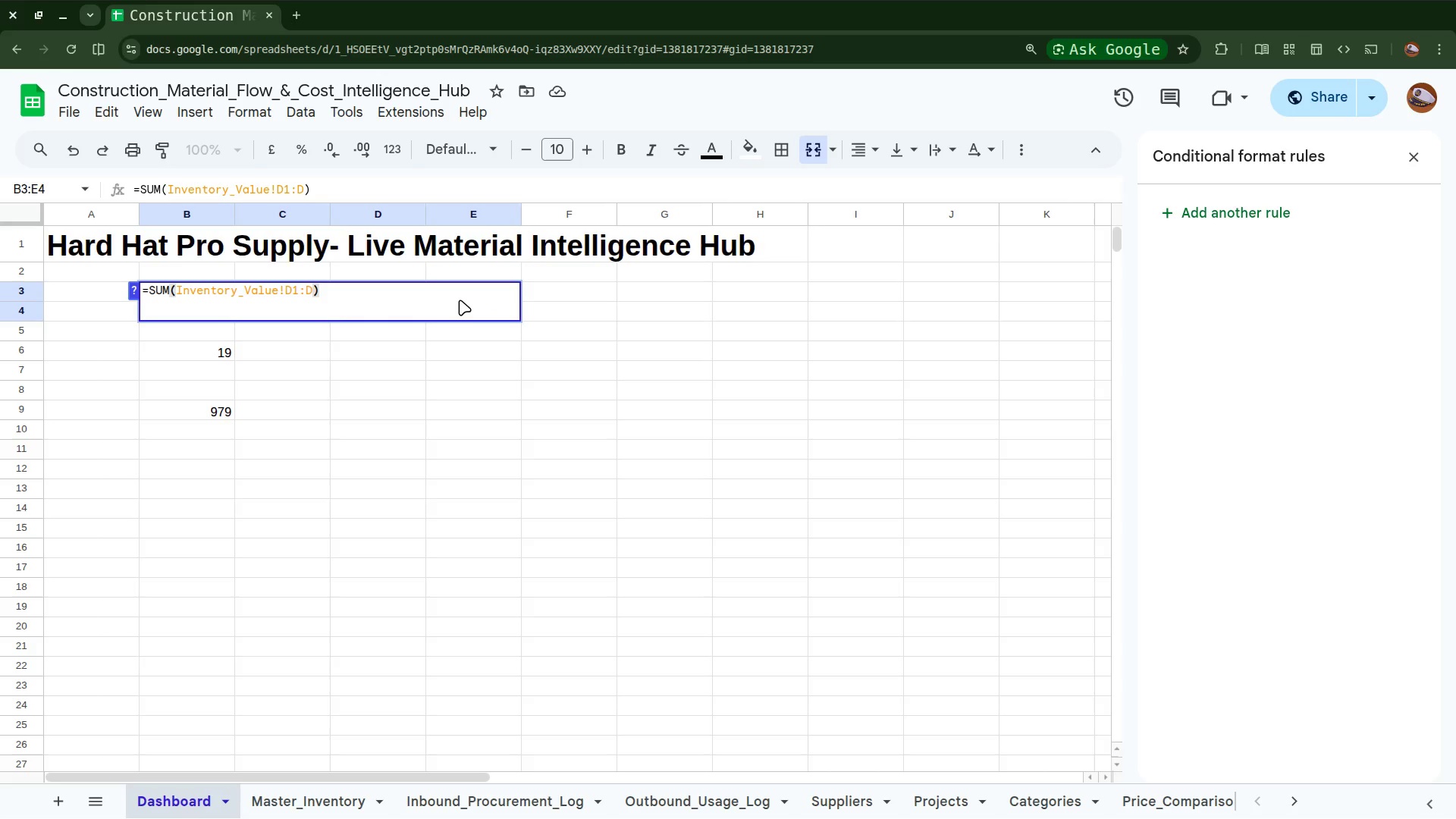 
wait(9.64)
 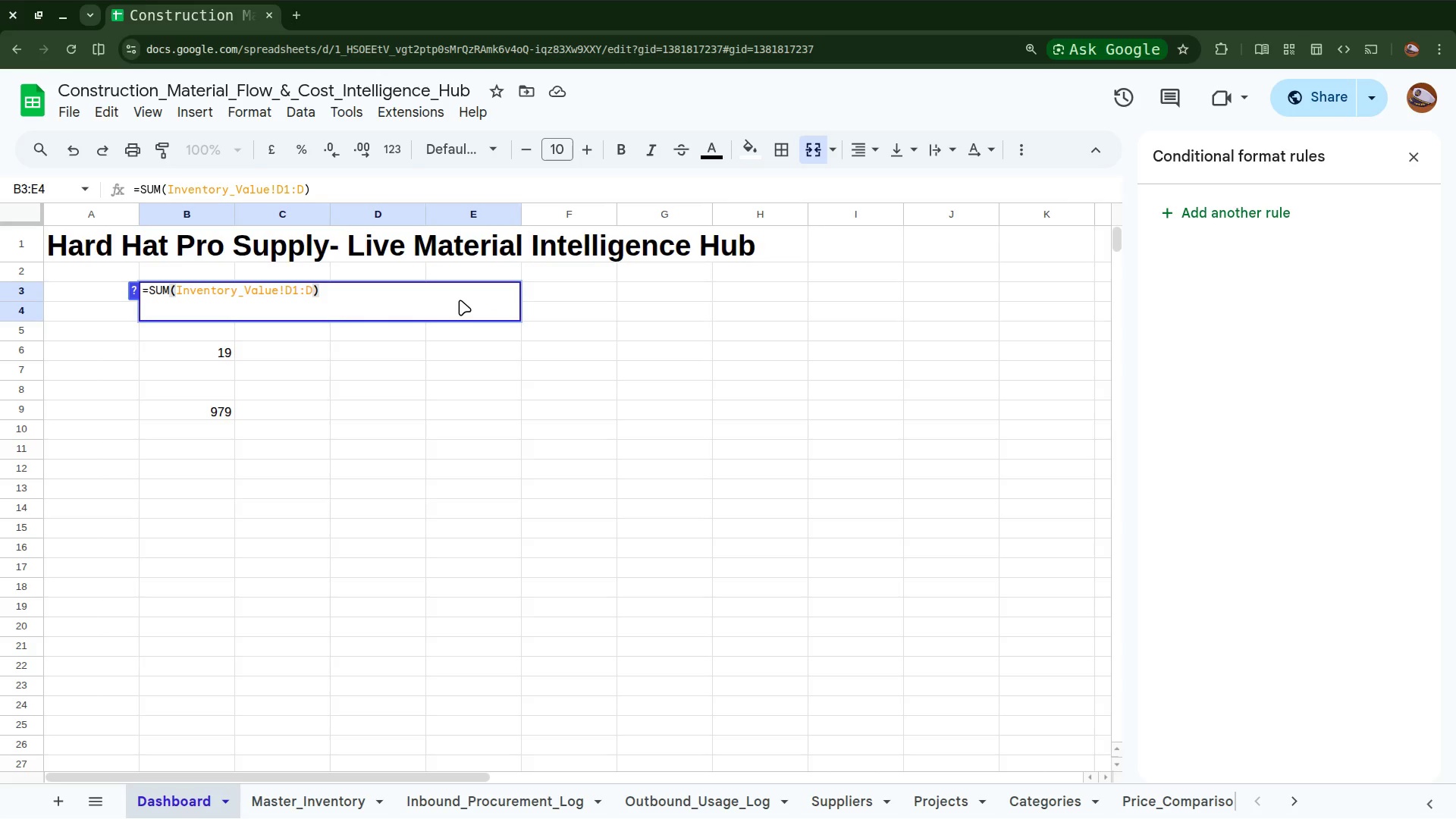 
key(Control+S)
 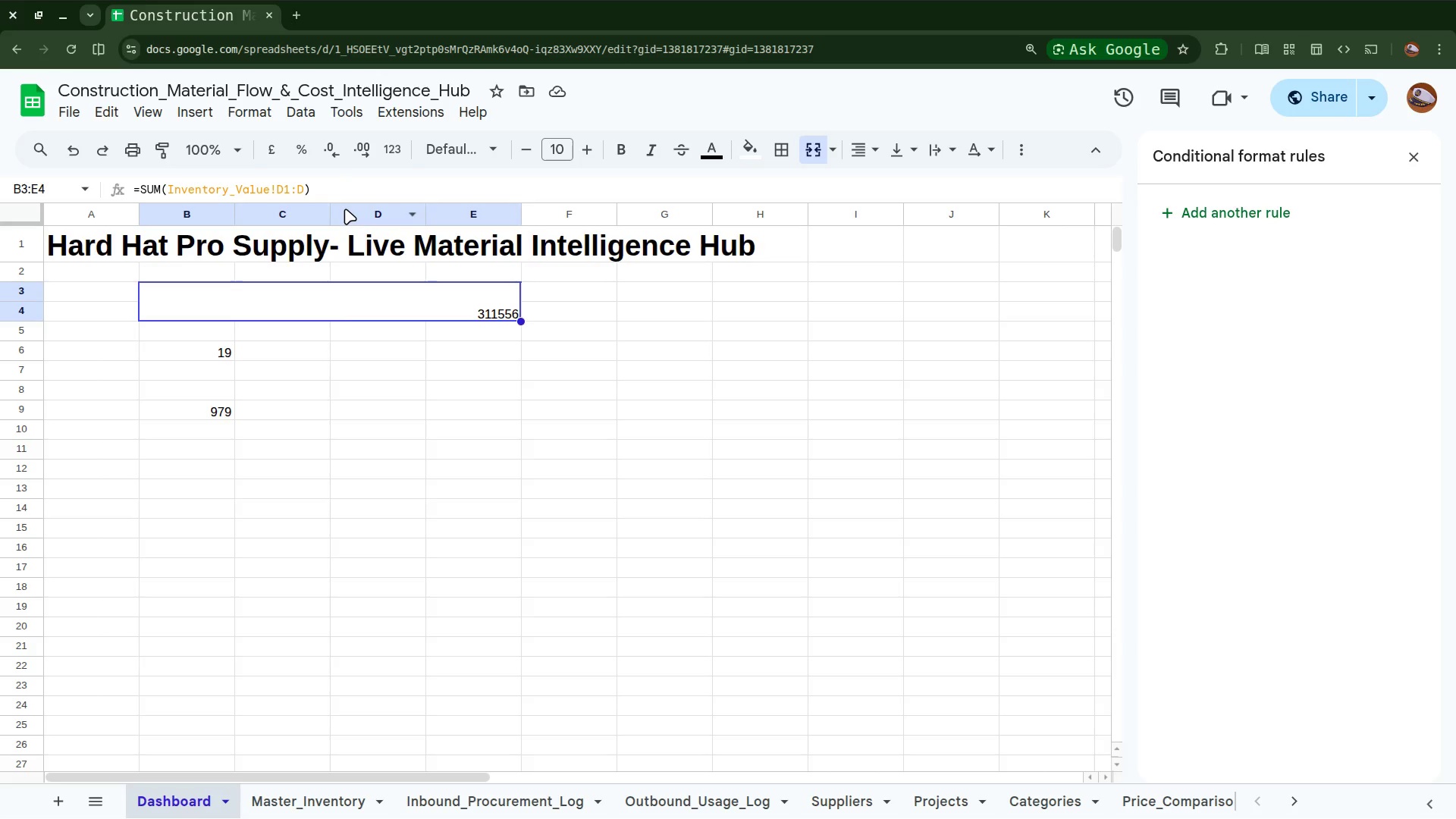 
wait(5.55)
 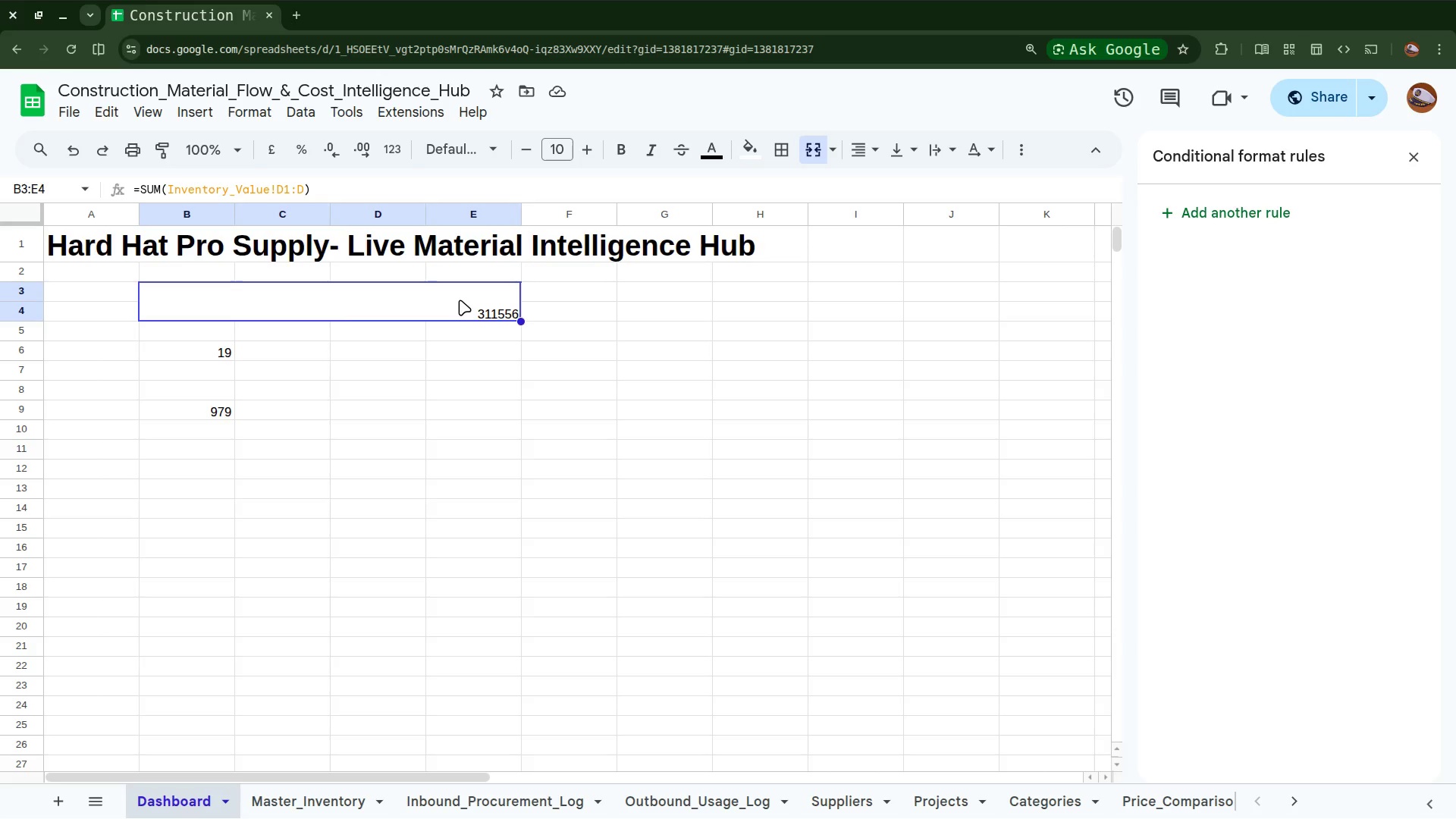 
double_click([347, 197])
 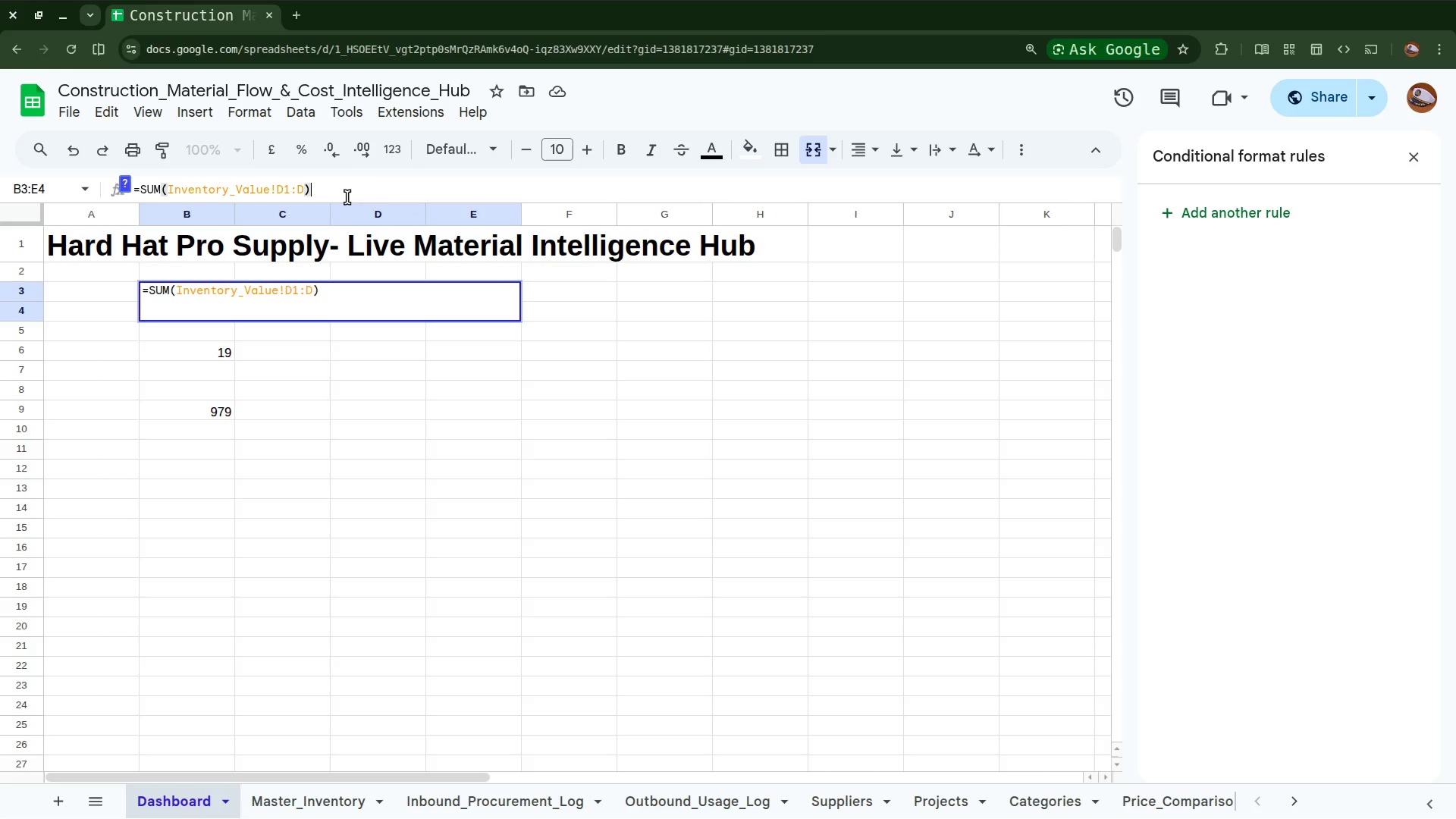 
triple_click([347, 197])
 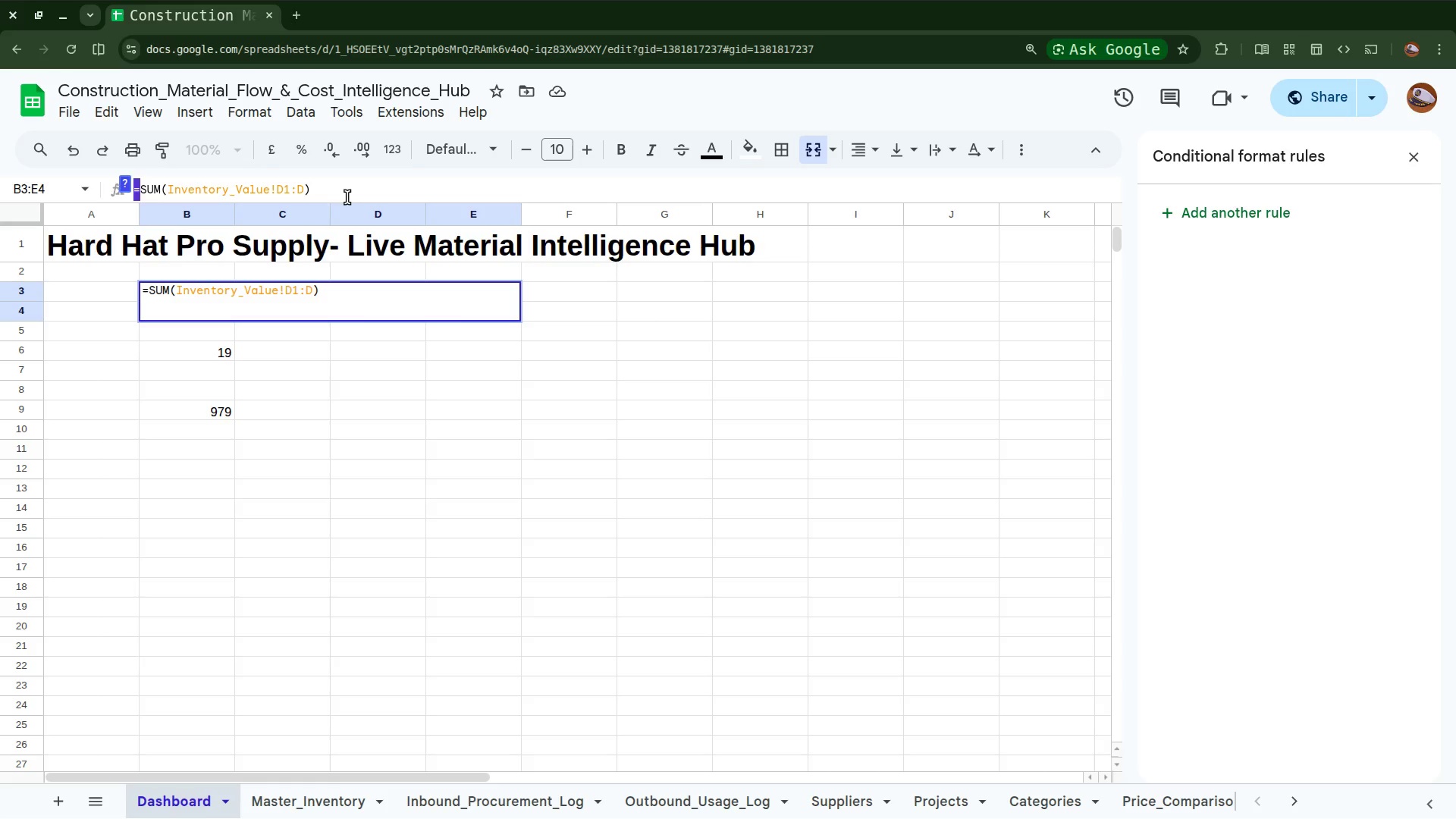 
hold_key(key=Backspace, duration=1.07)
 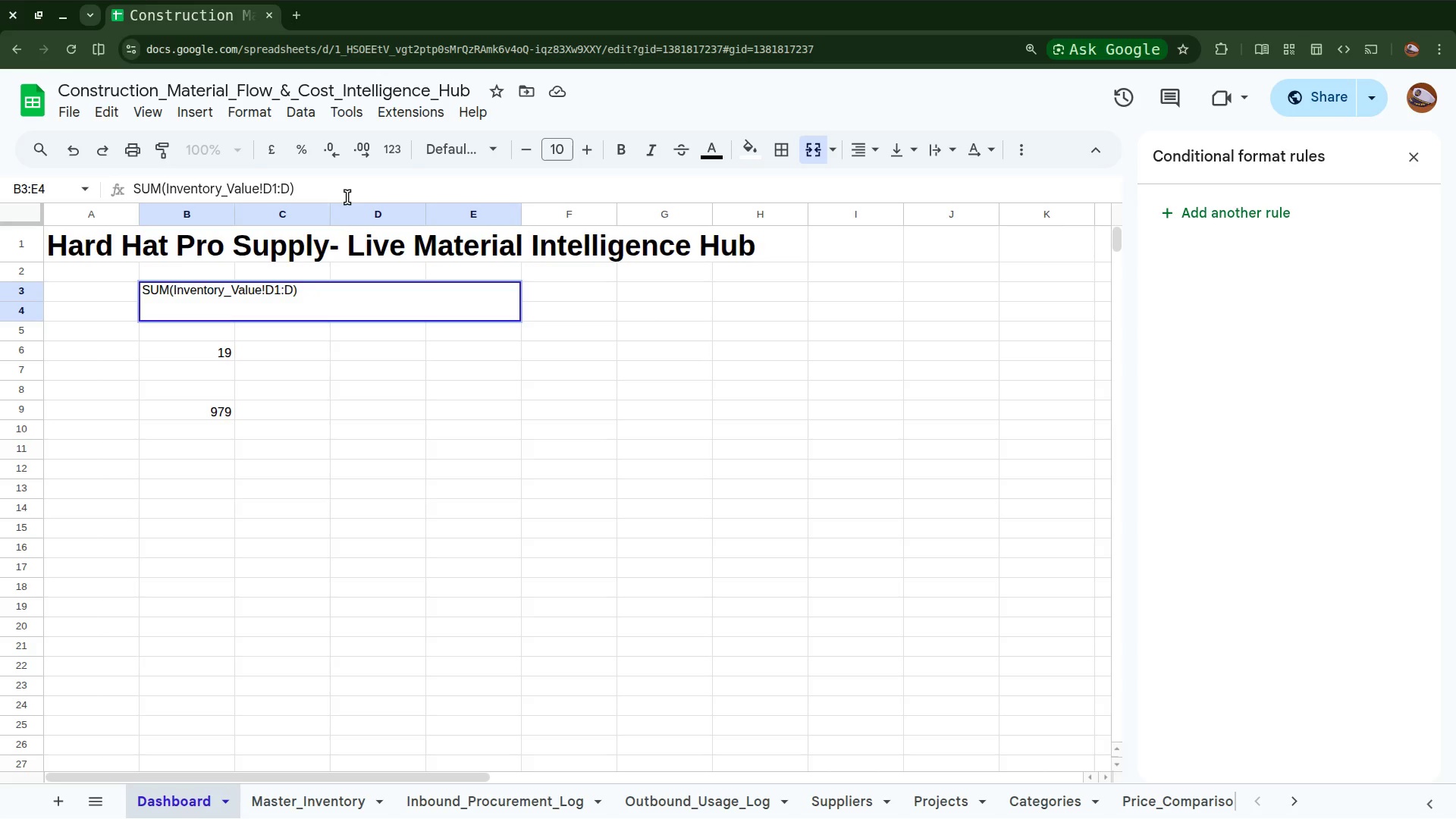 
key(Backspace)
 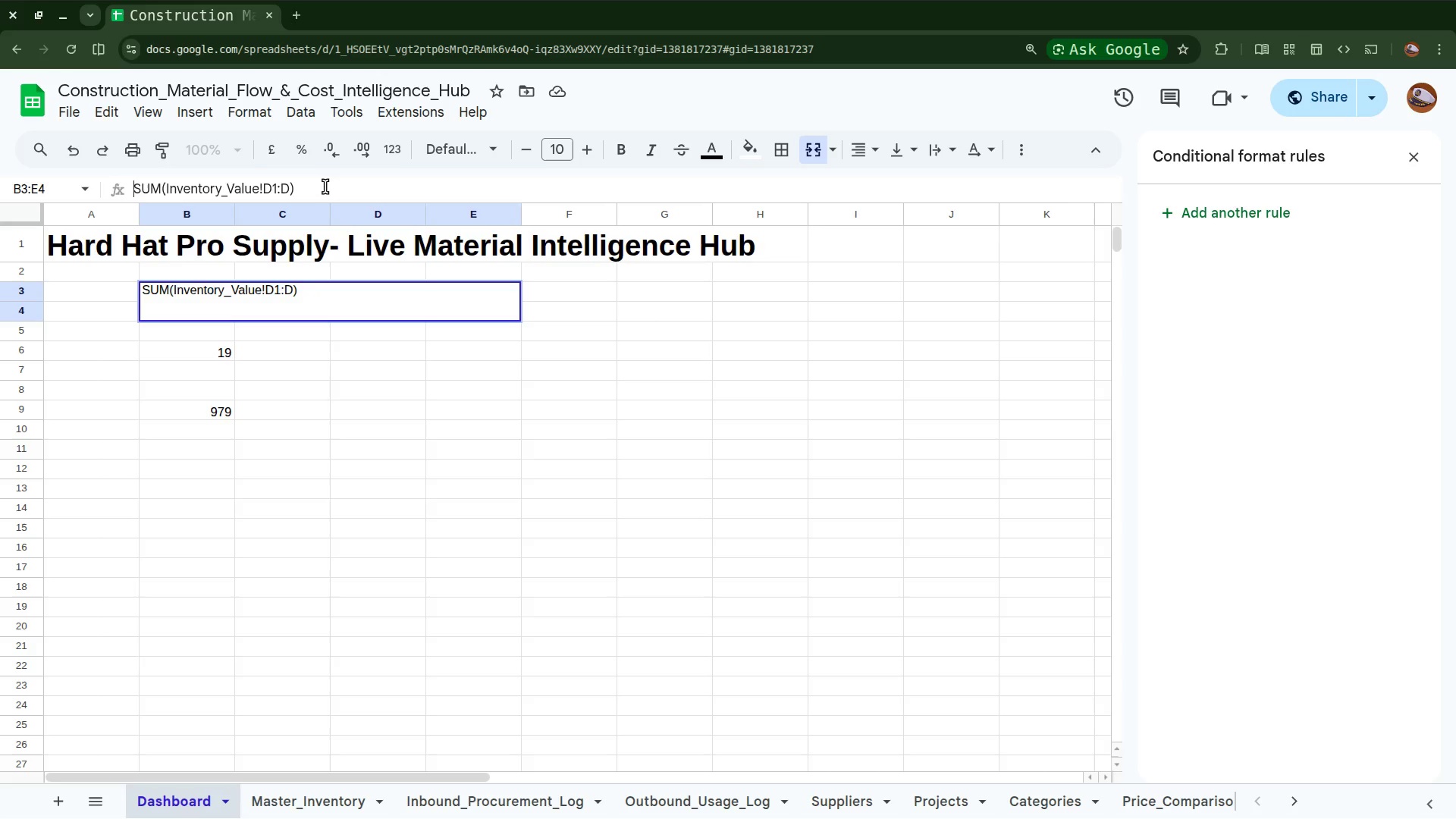 
left_click([325, 188])
 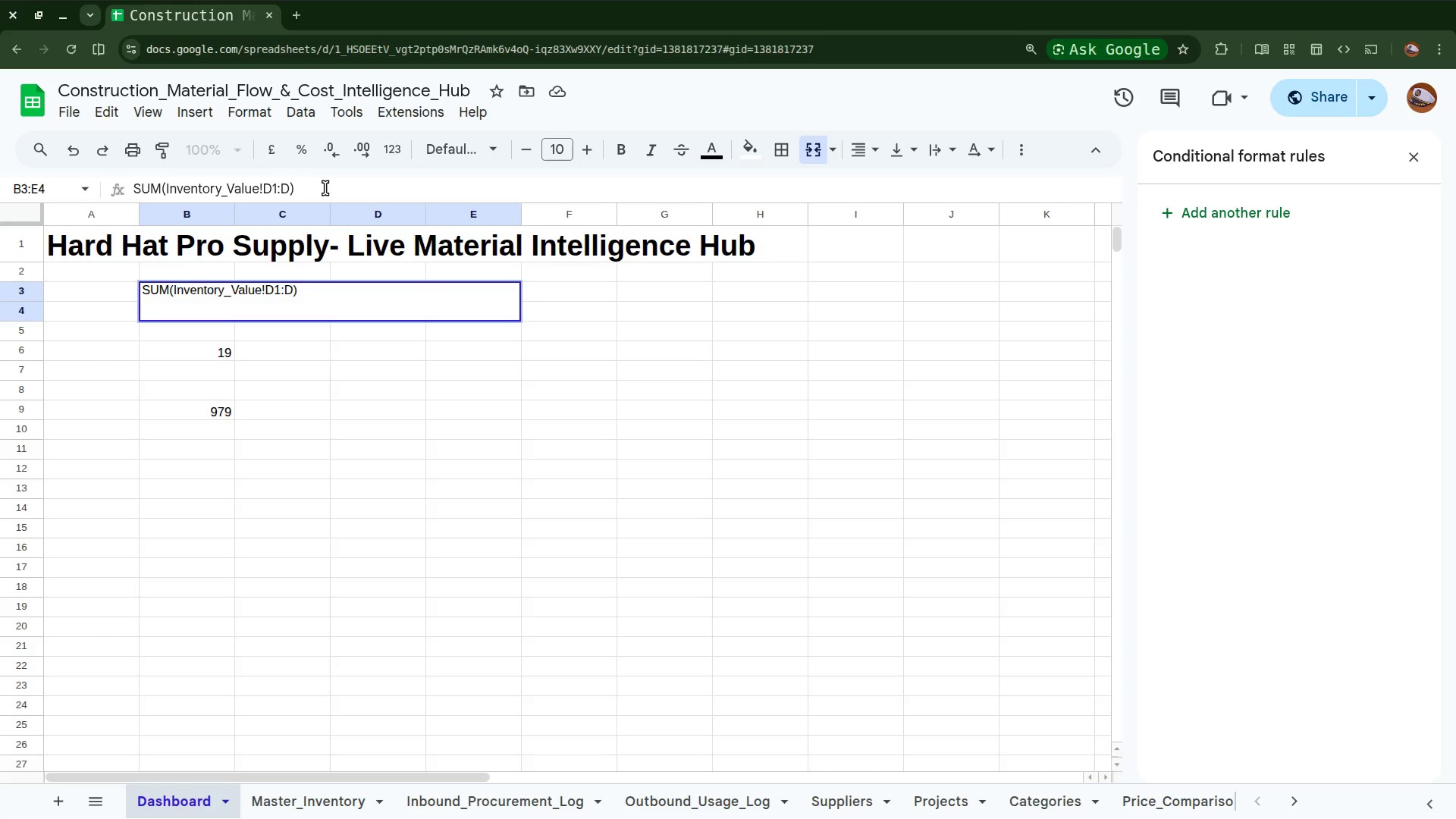 
hold_key(key=Backspace, duration=1.27)
 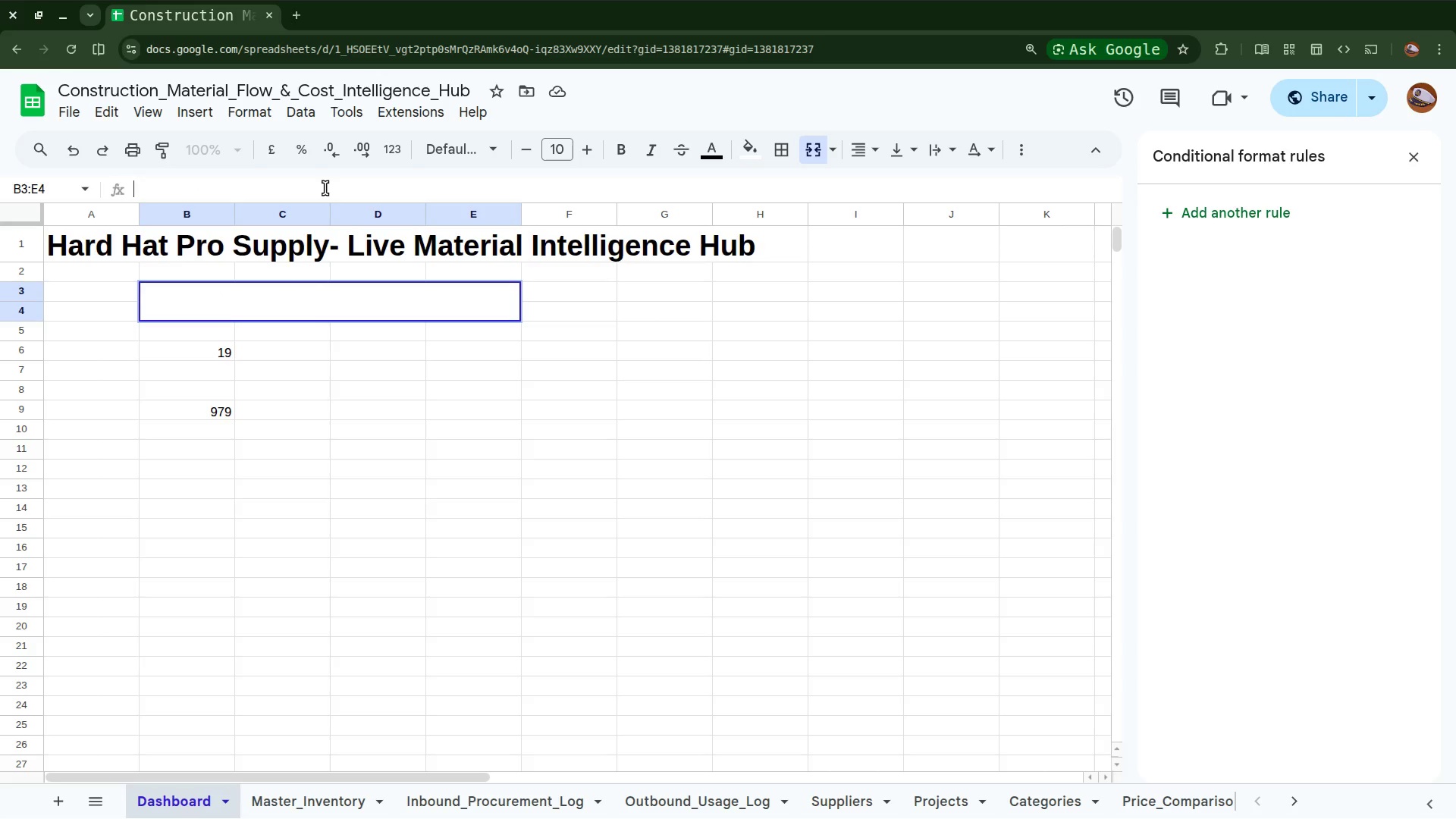 
key(Backspace)
 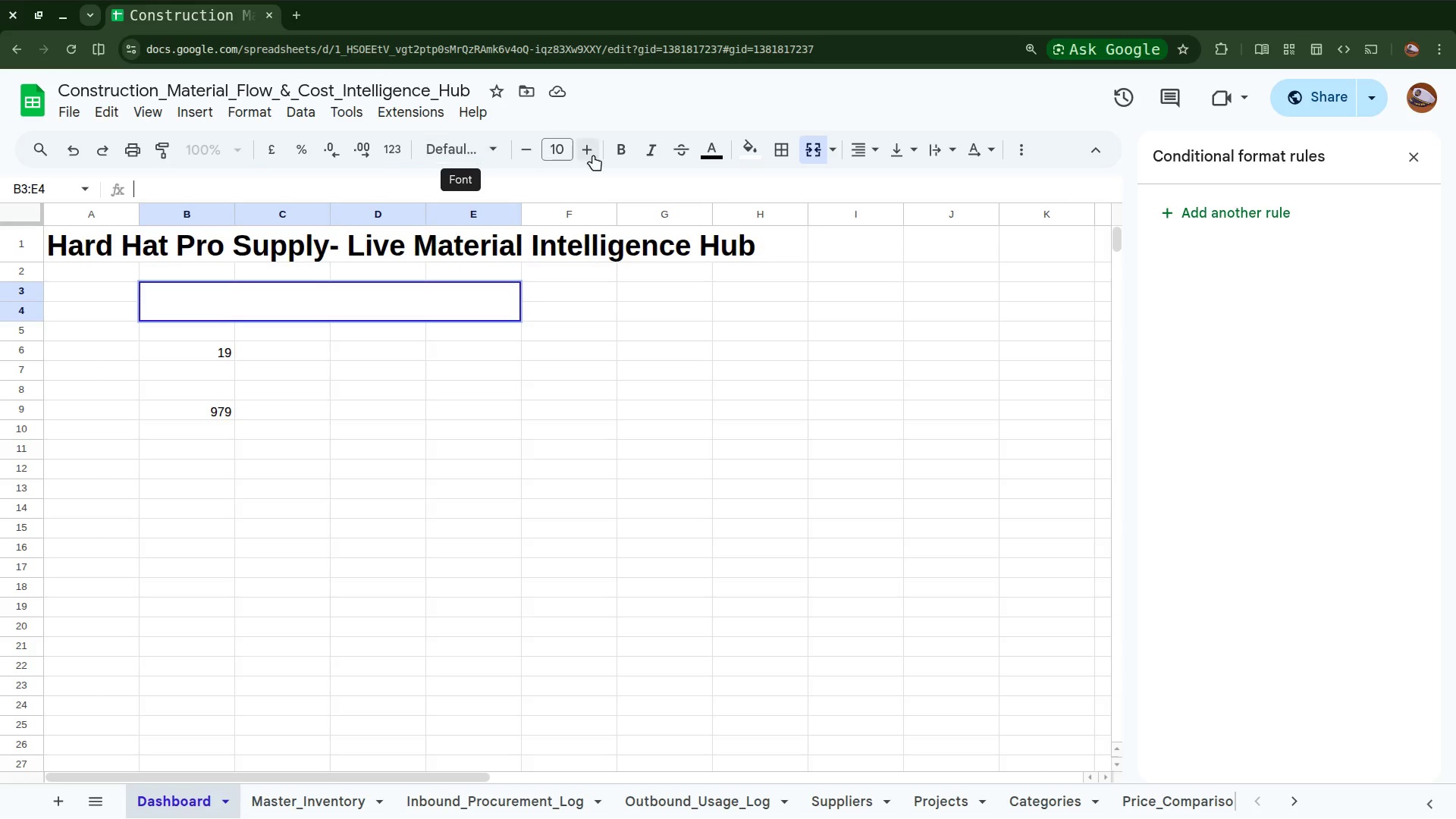 
wait(6.39)
 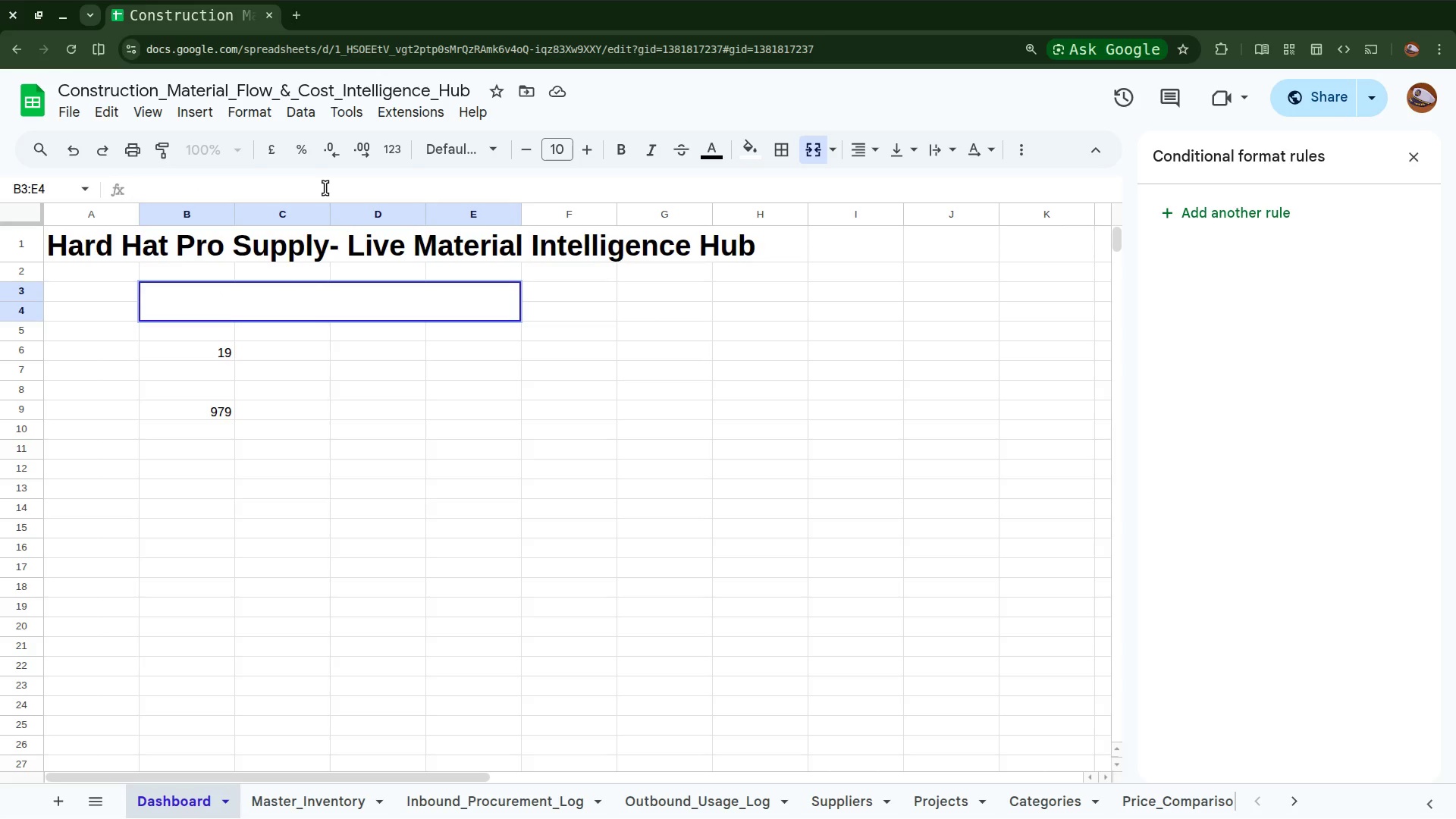 
double_click([589, 152])
 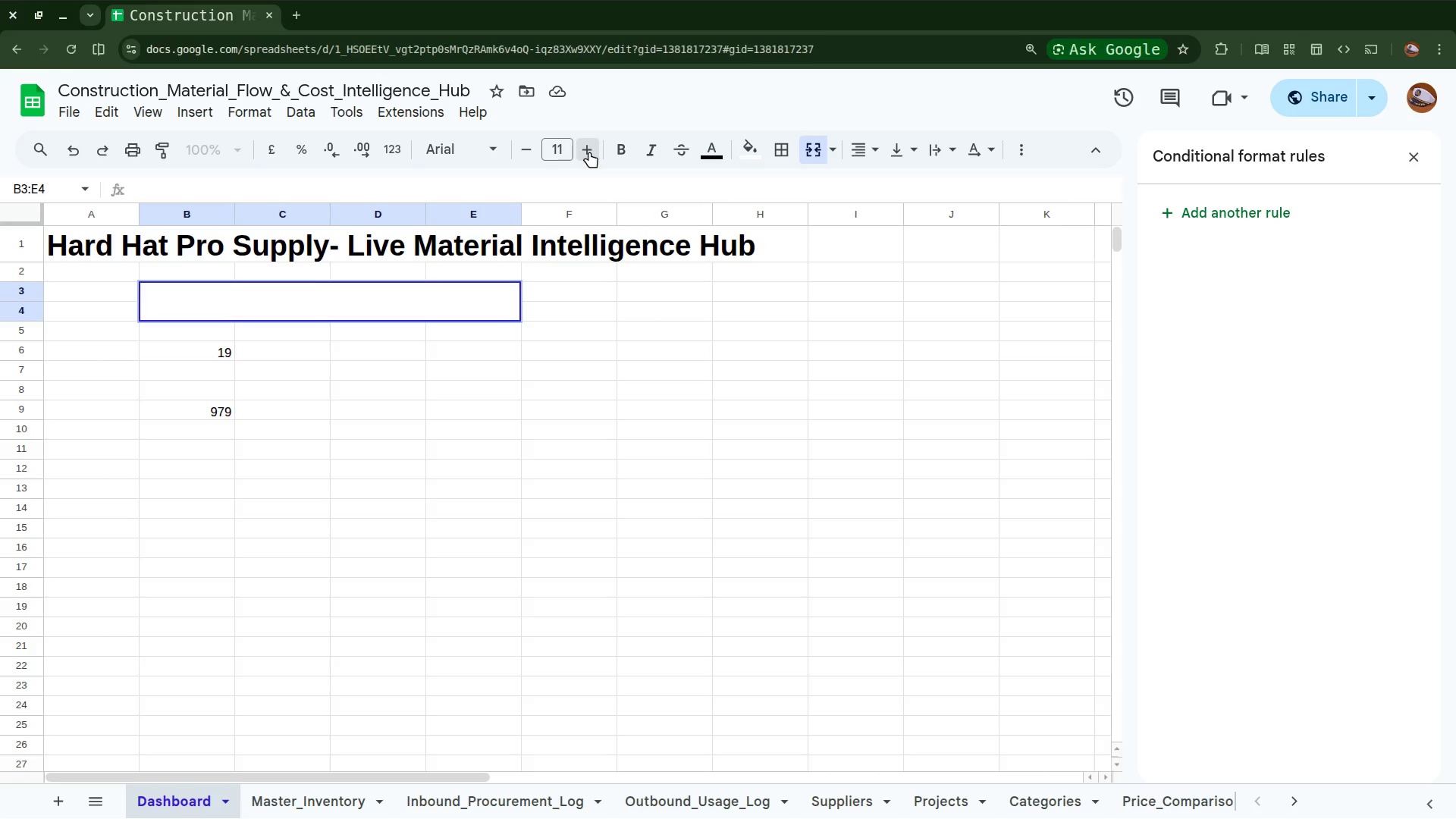 
triple_click([589, 152])
 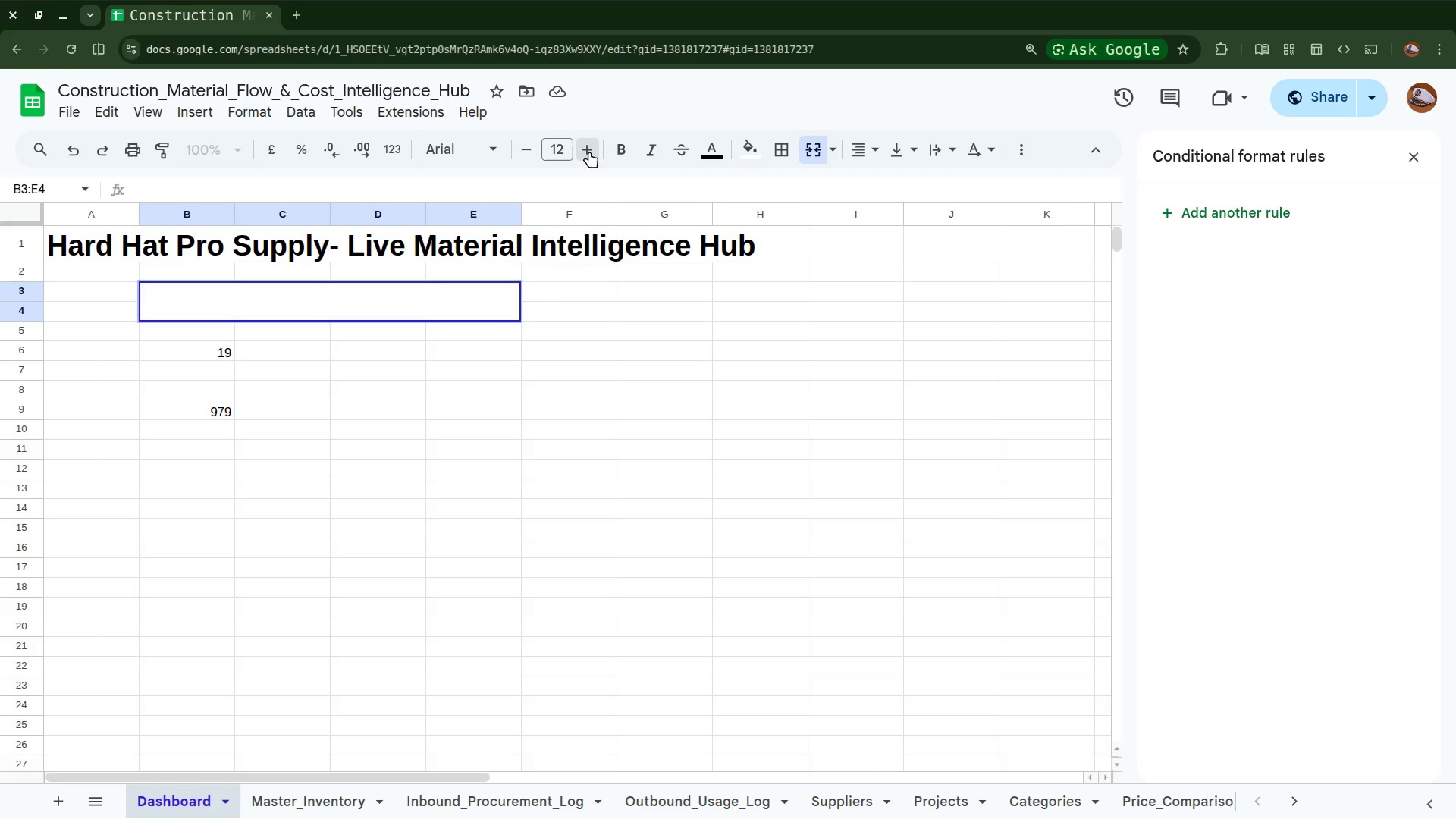 
triple_click([589, 152])
 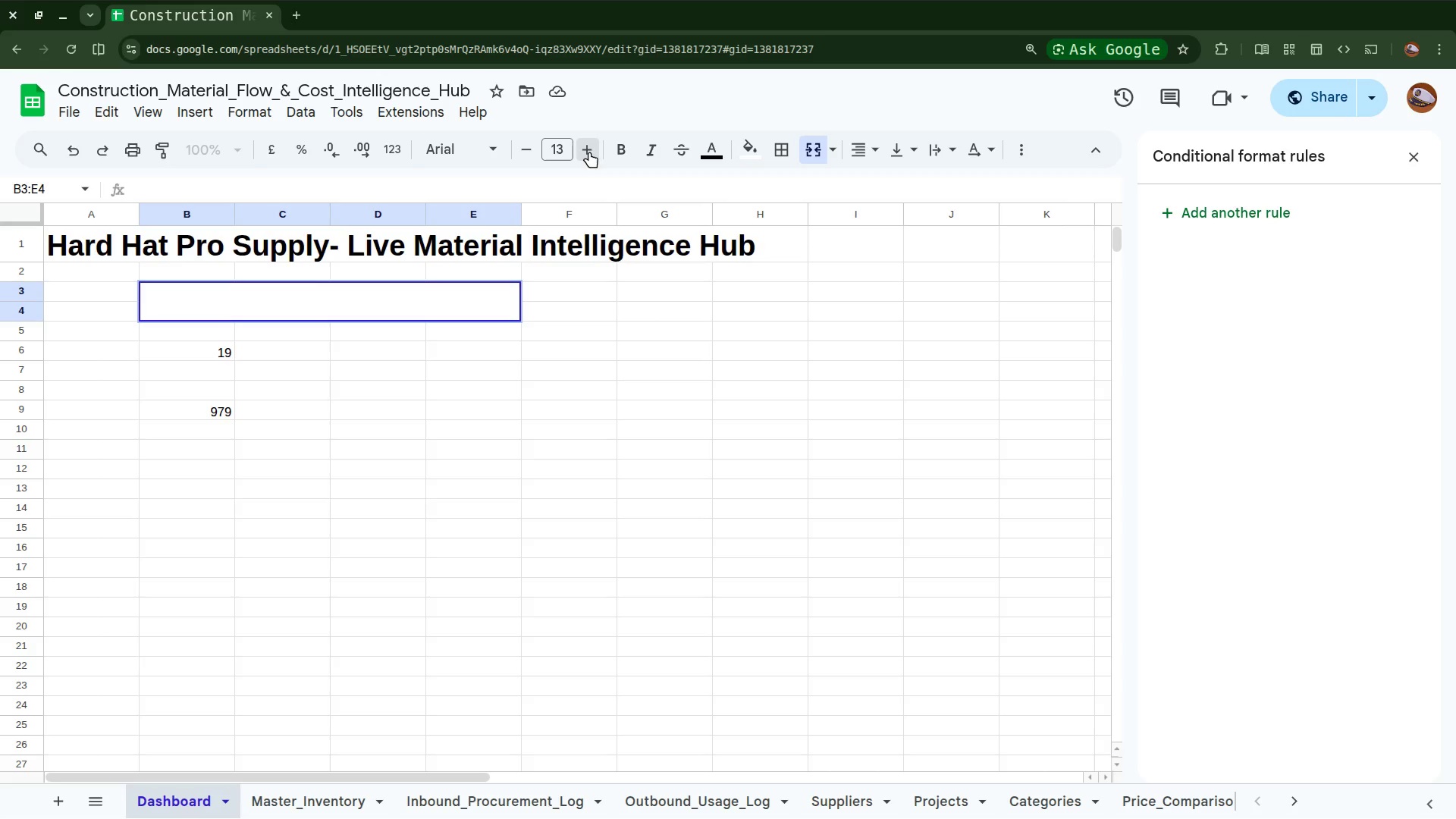 
left_click([589, 152])
 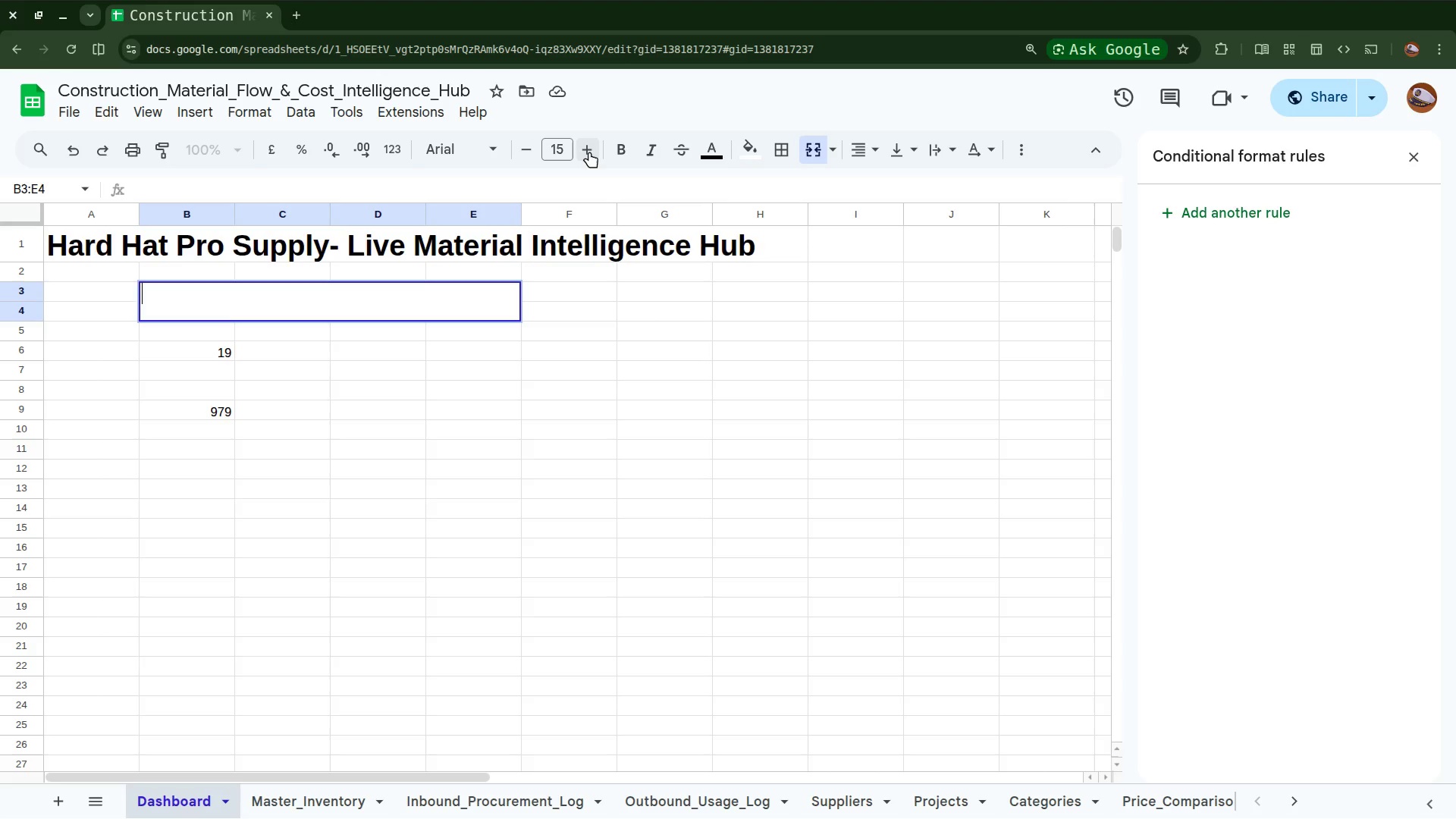 
left_click([589, 152])
 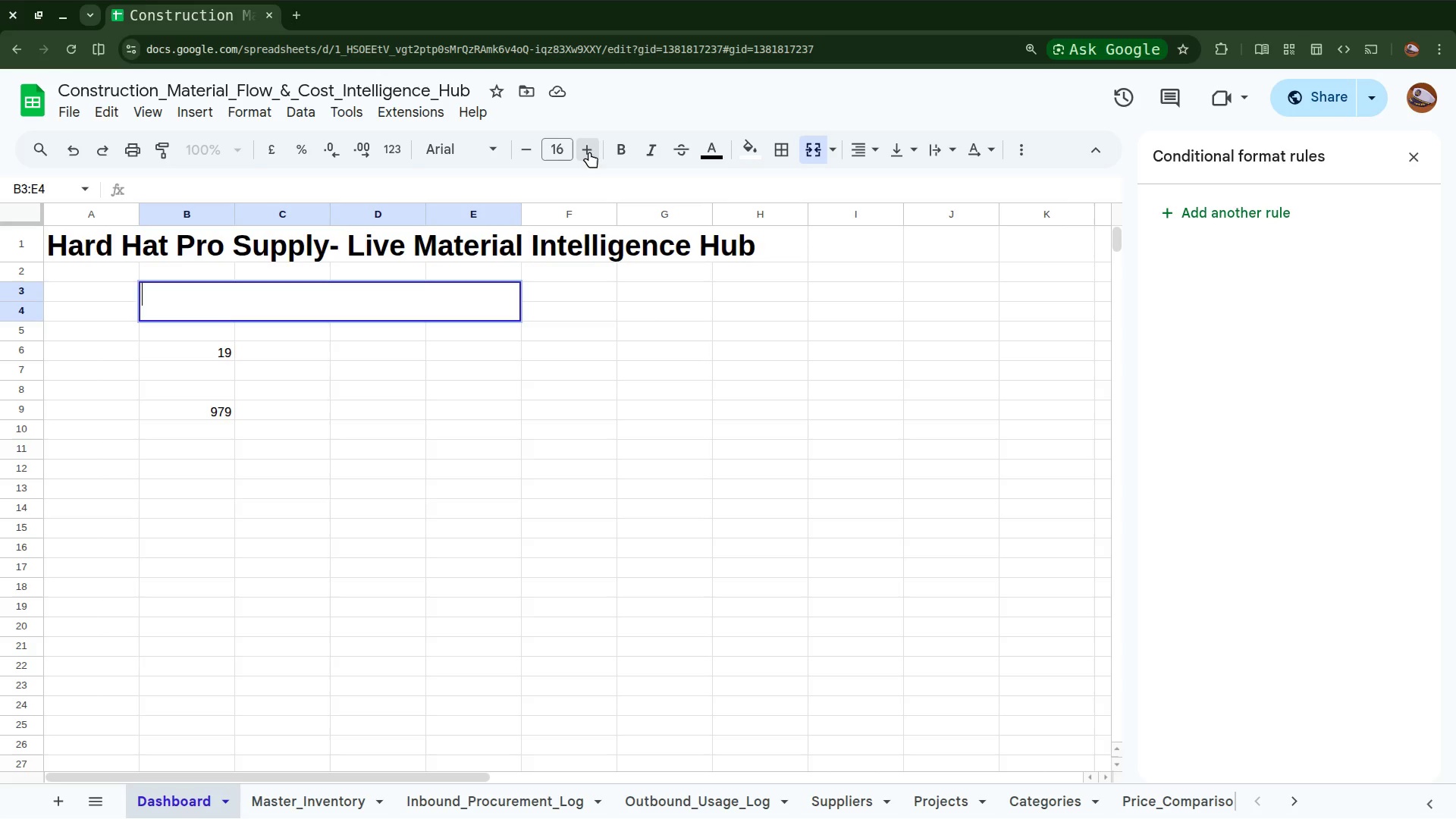 
double_click([589, 152])
 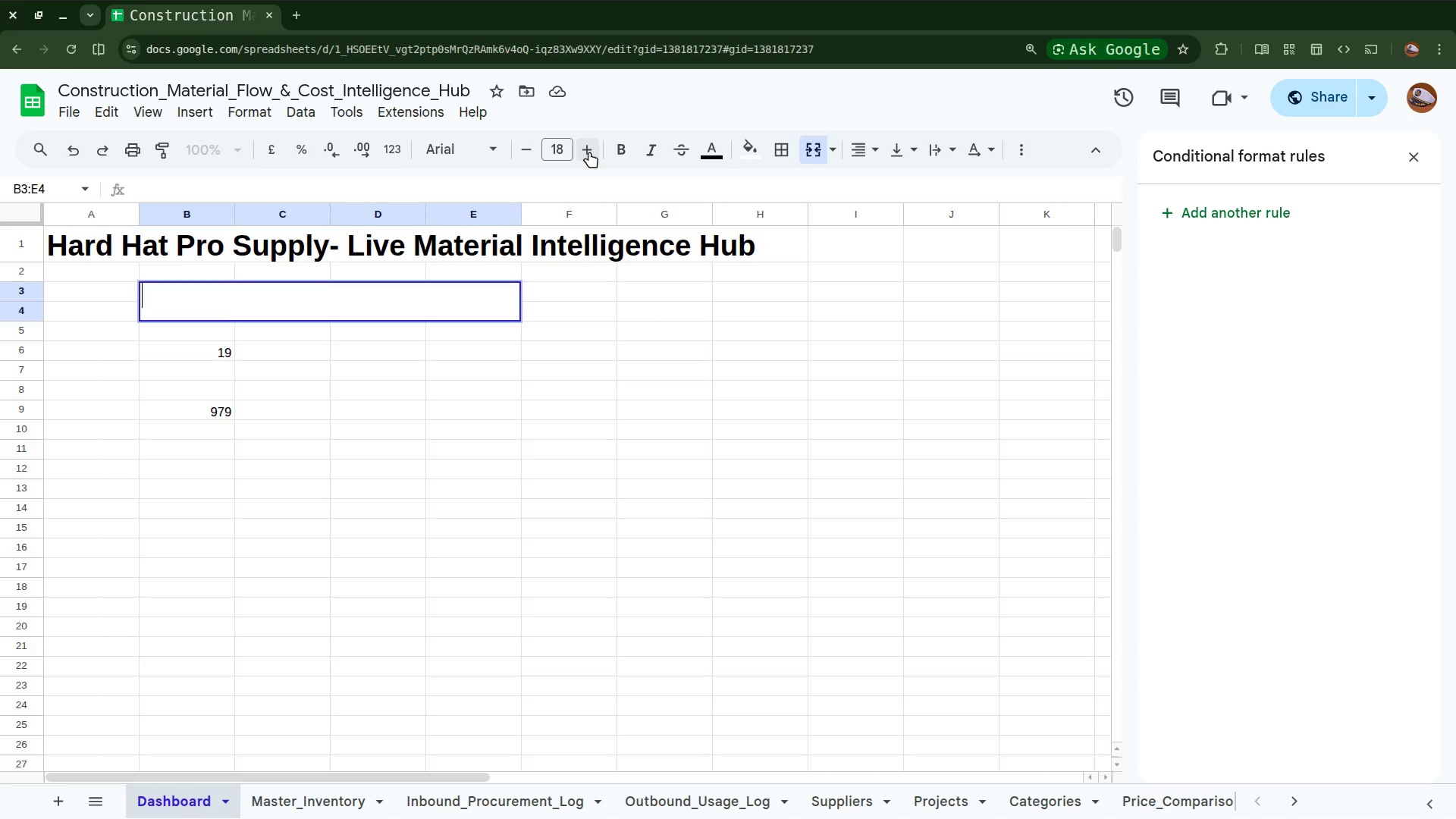 
left_click([589, 152])
 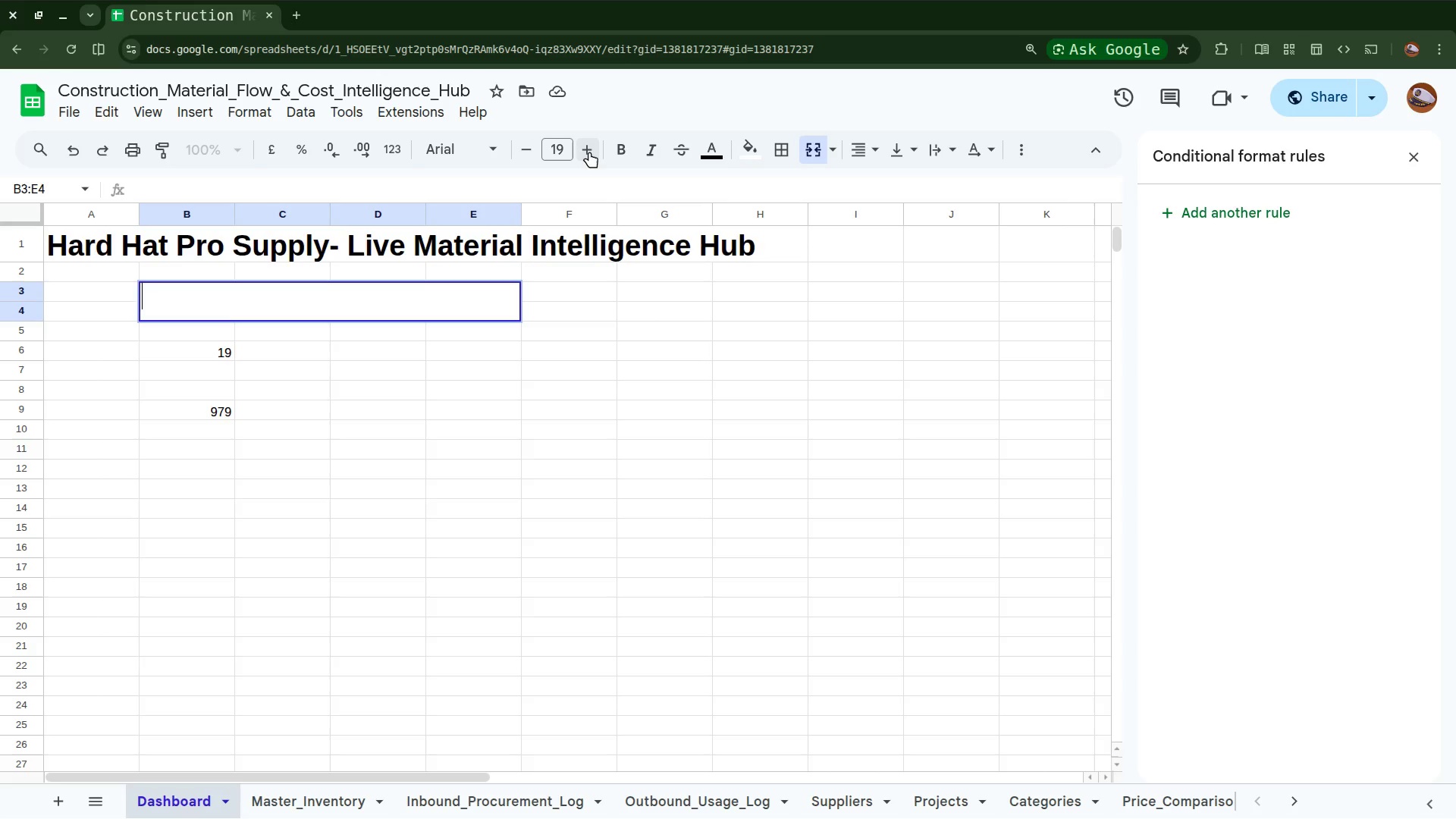 
left_click([589, 152])
 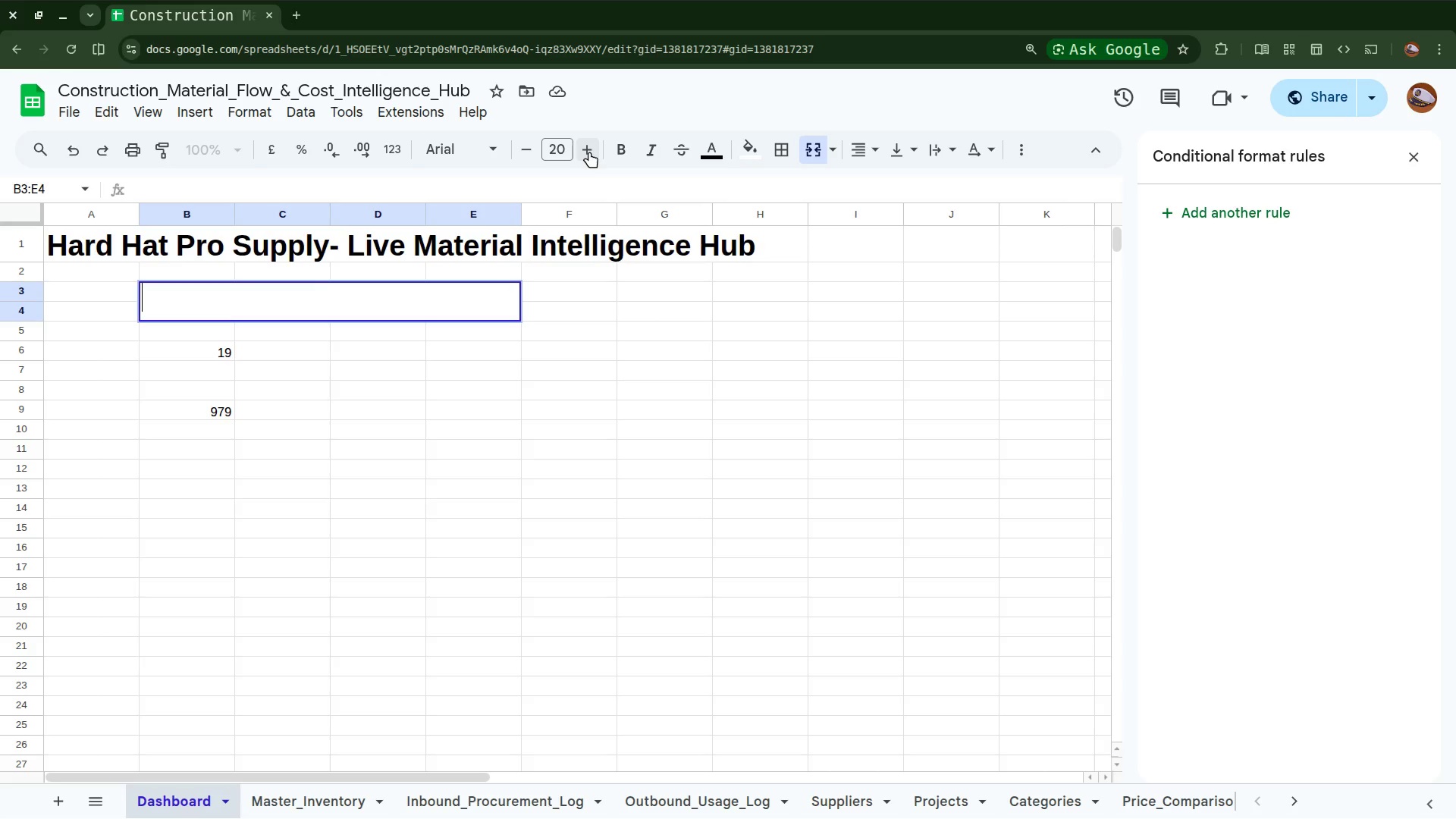 
left_click([589, 152])
 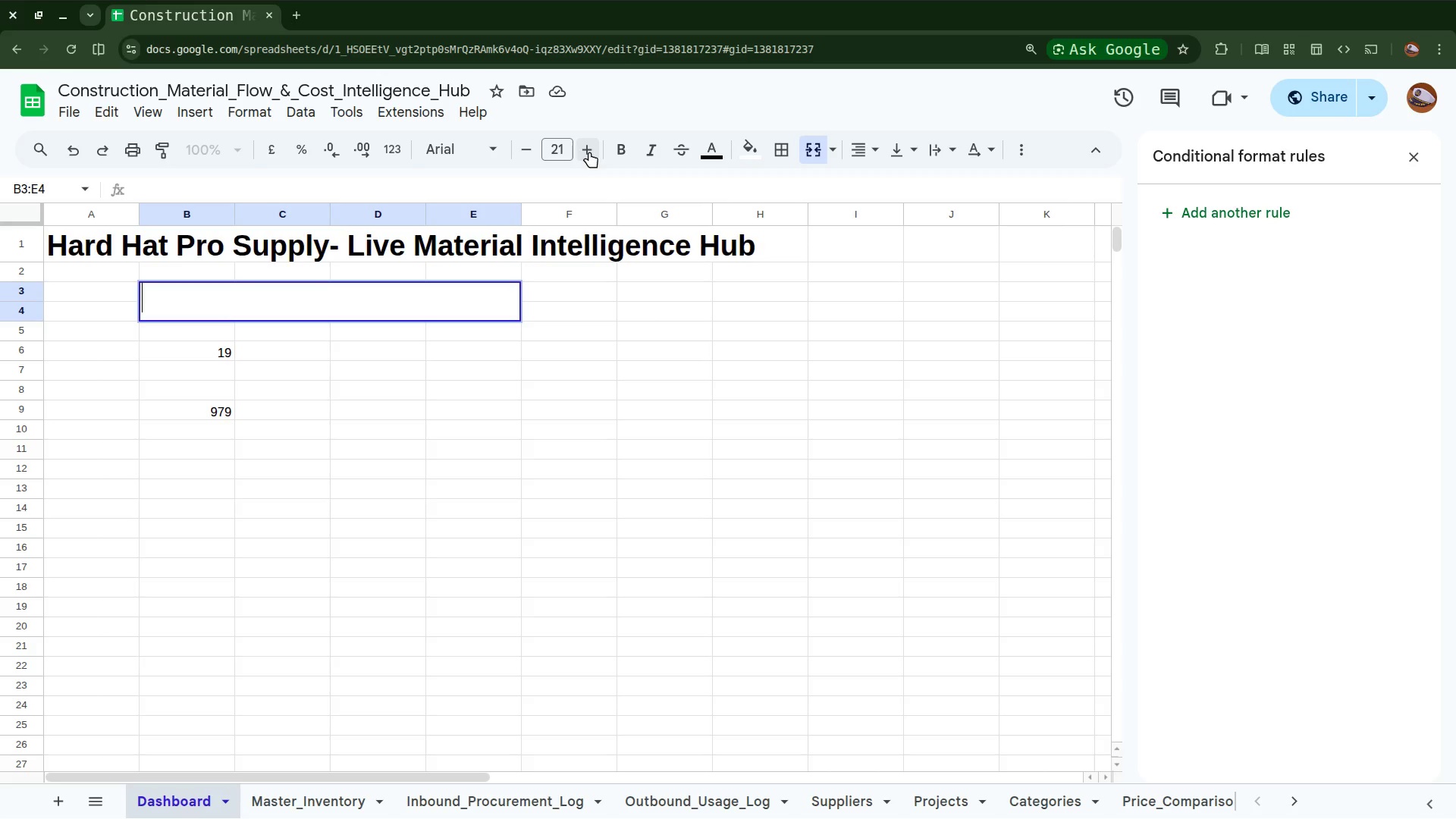 
left_click([589, 152])
 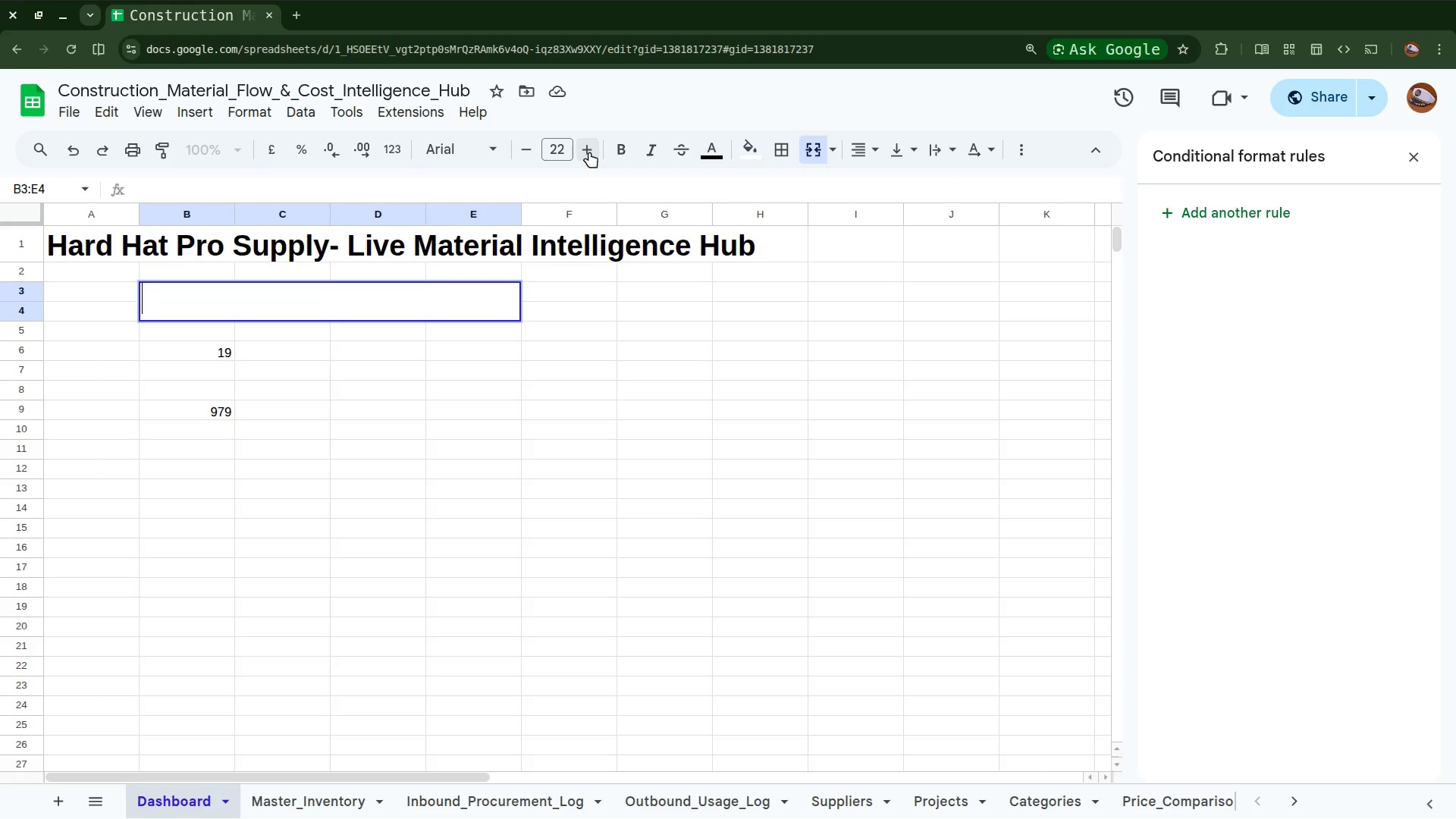 
left_click([589, 152])
 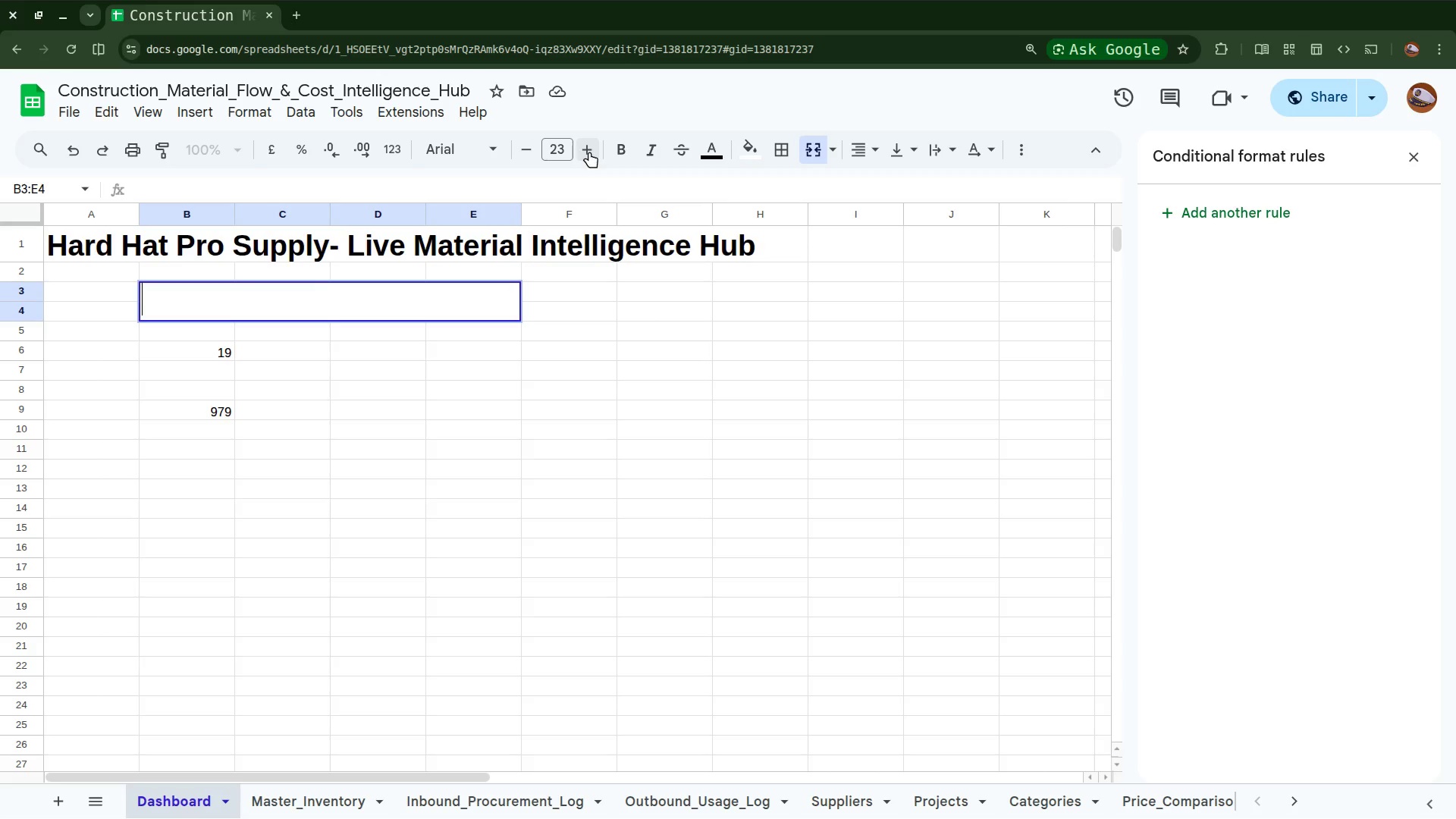 
left_click([589, 152])
 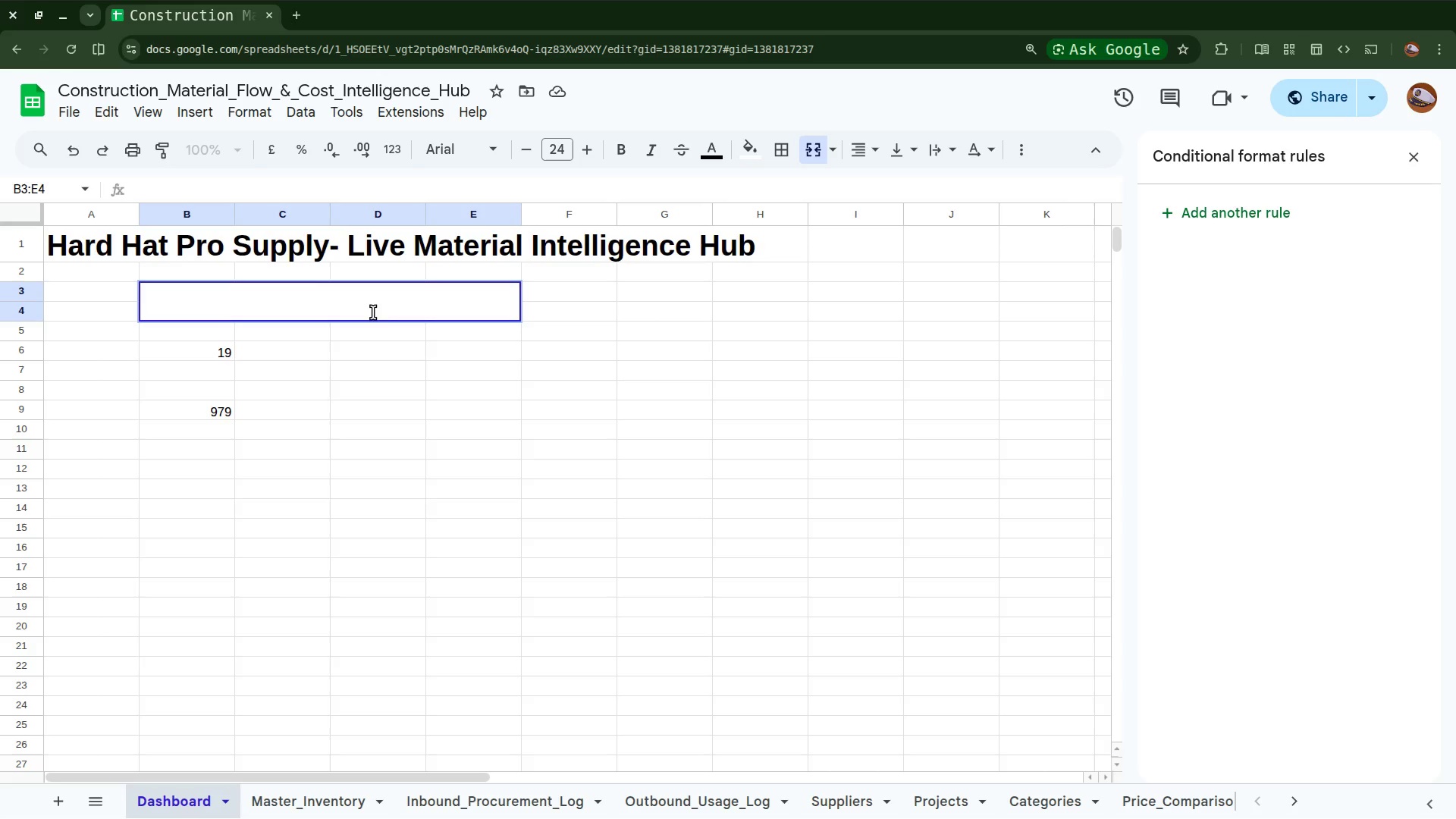 
left_click([364, 301])
 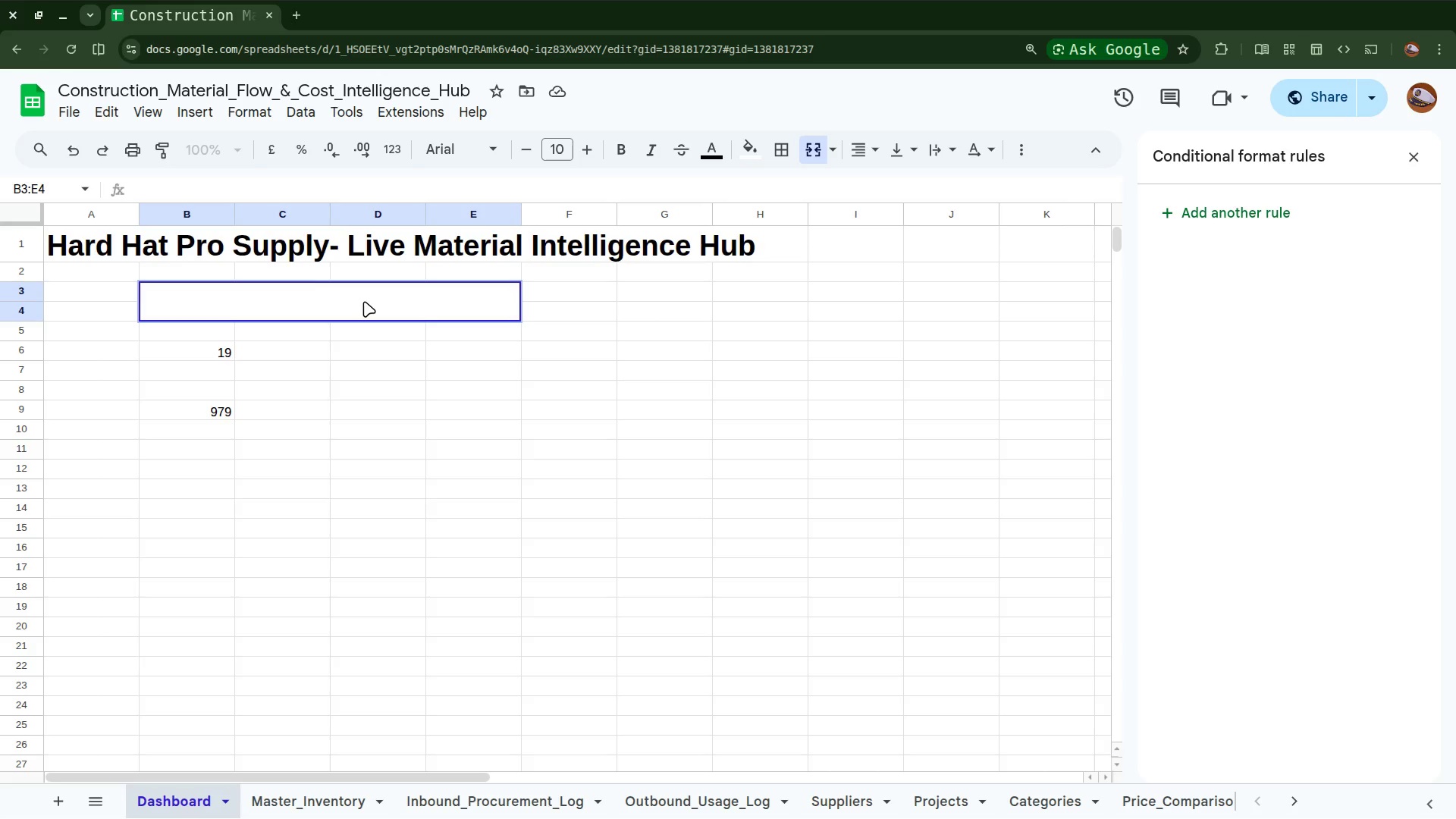 
type(total)
 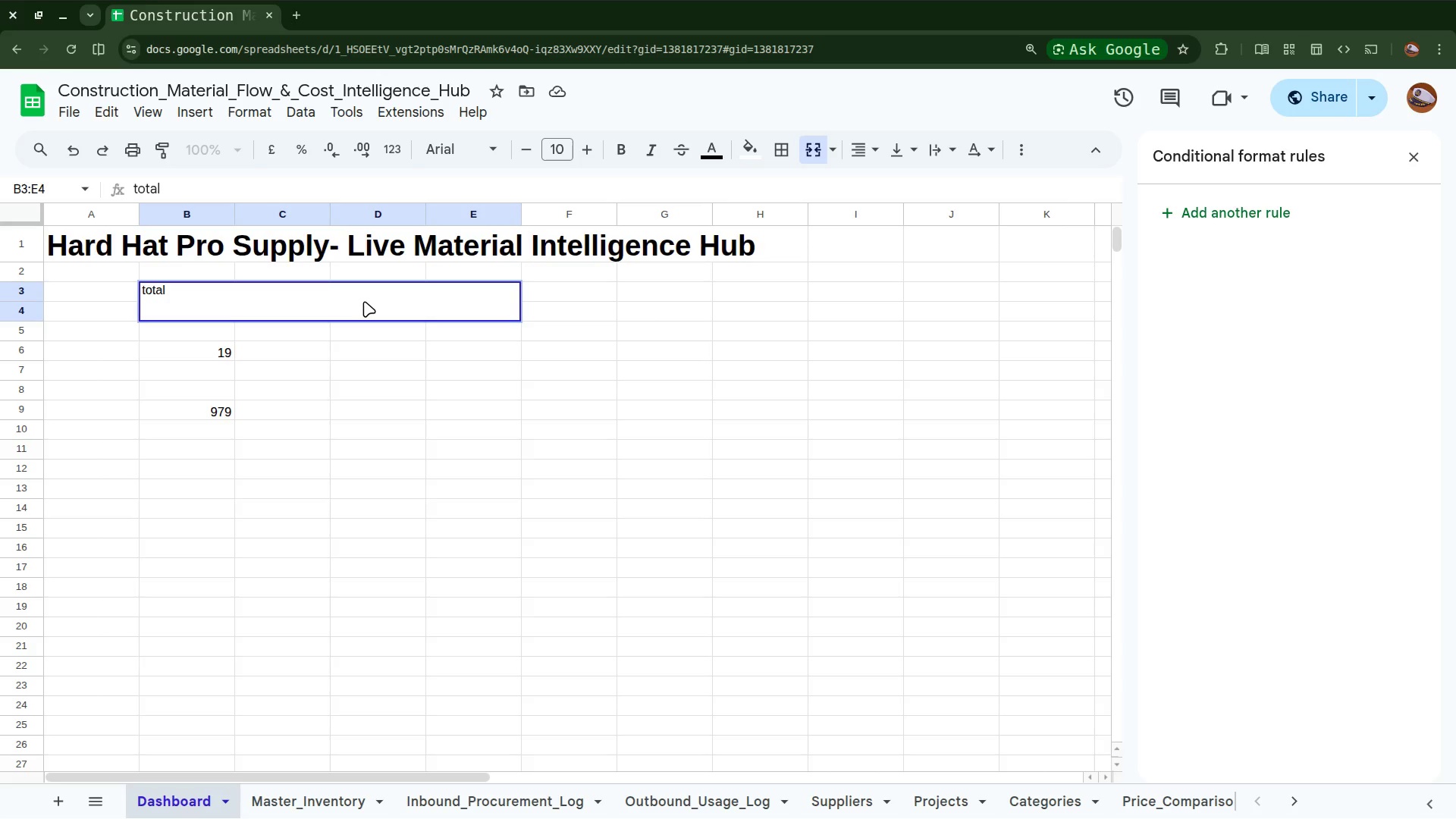 
wait(7.73)
 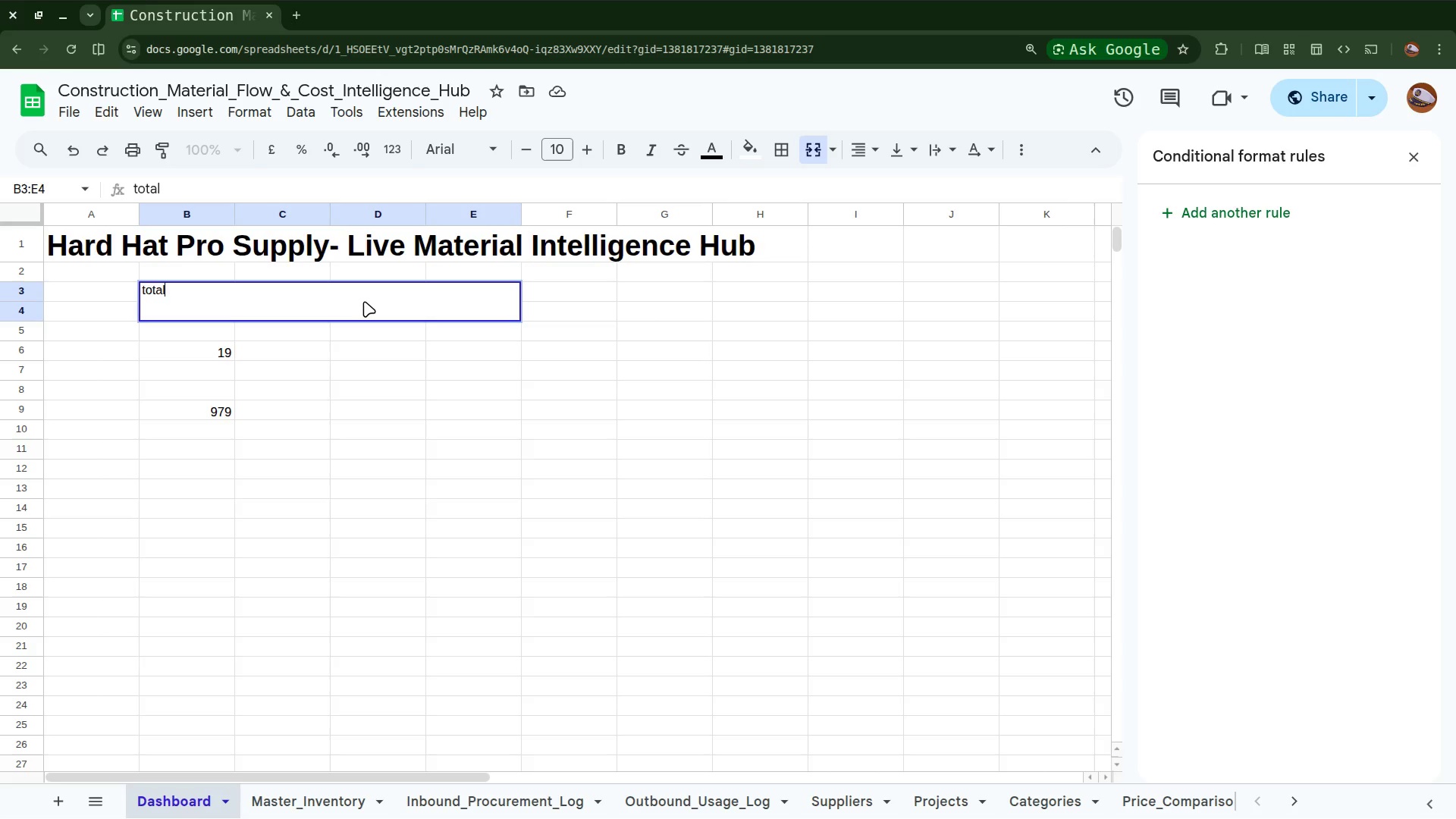 
key(Backspace)
key(Backspace)
key(Backspace)
key(Backspace)
key(Backspace)
type(Total I)
 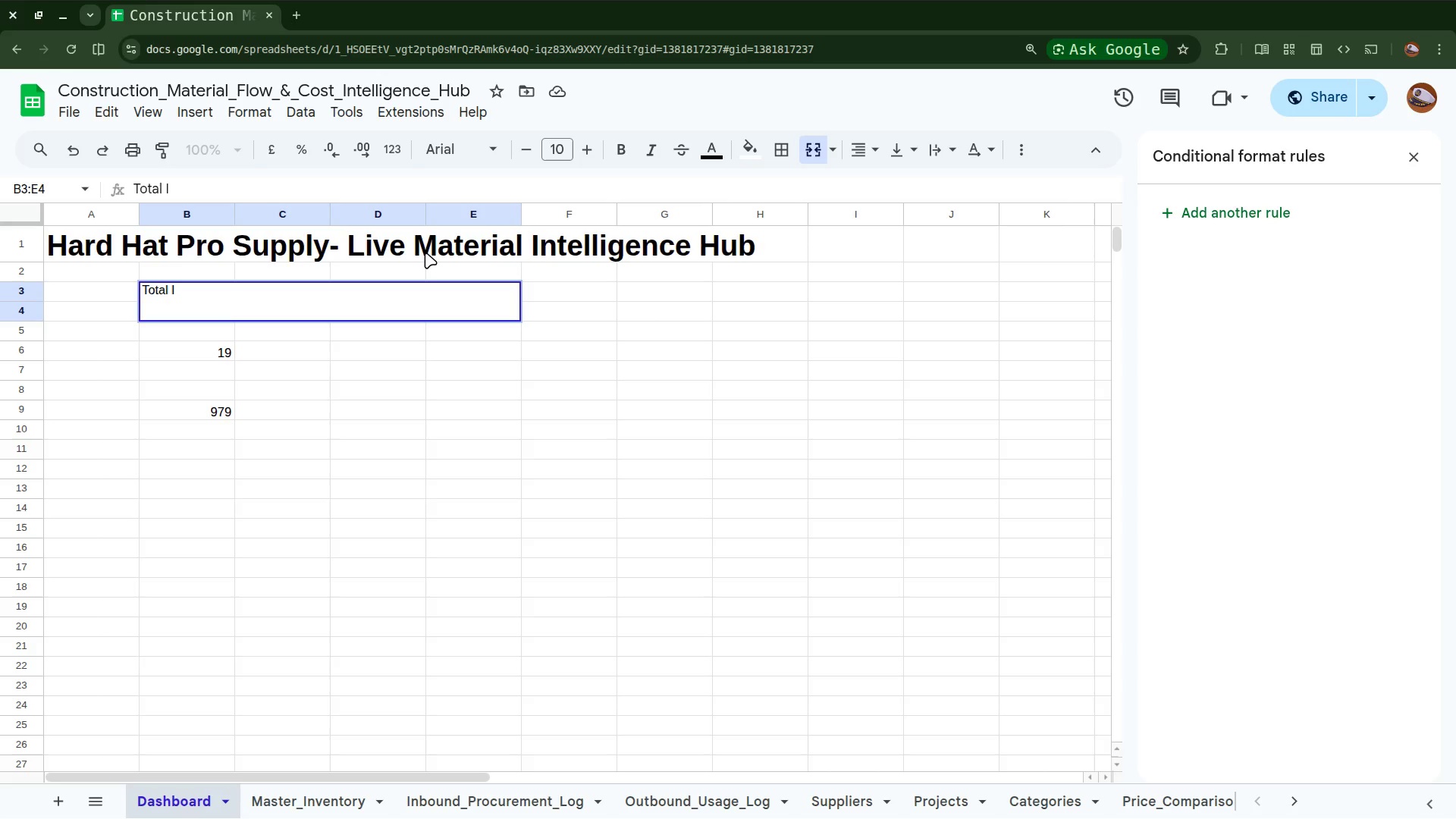 
type(nventory )
 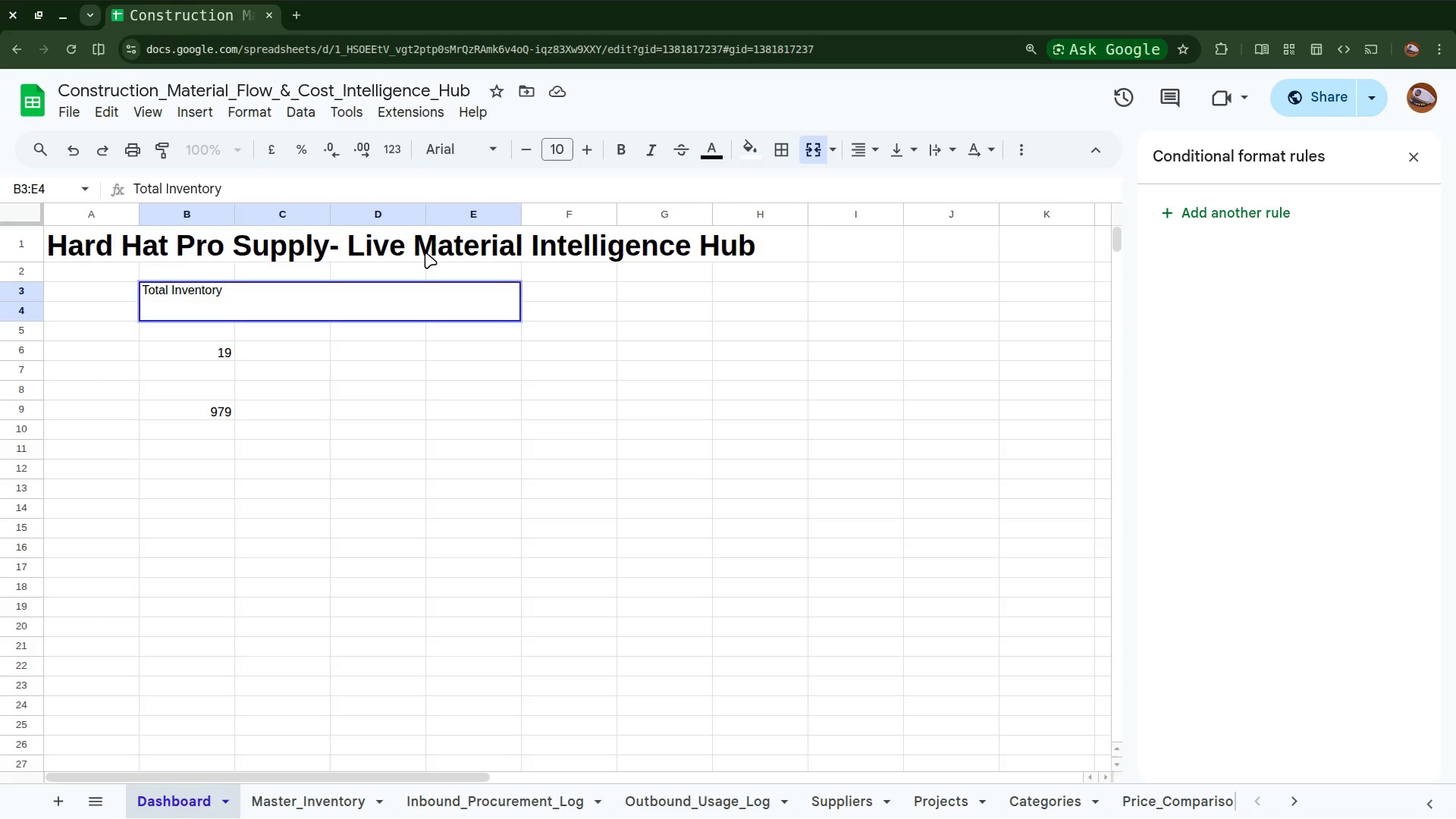 
type(_value)
 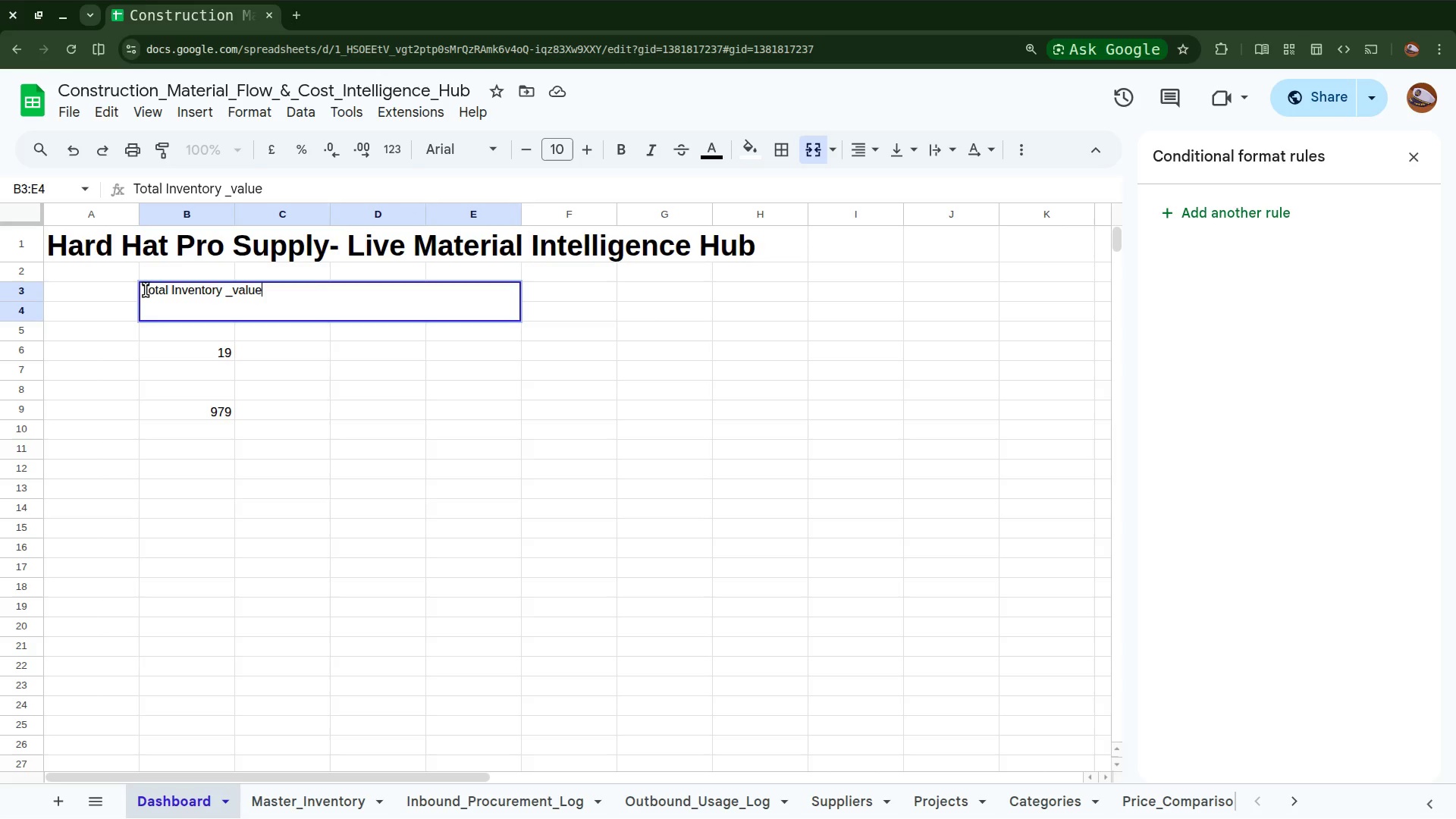 
wait(5.34)
 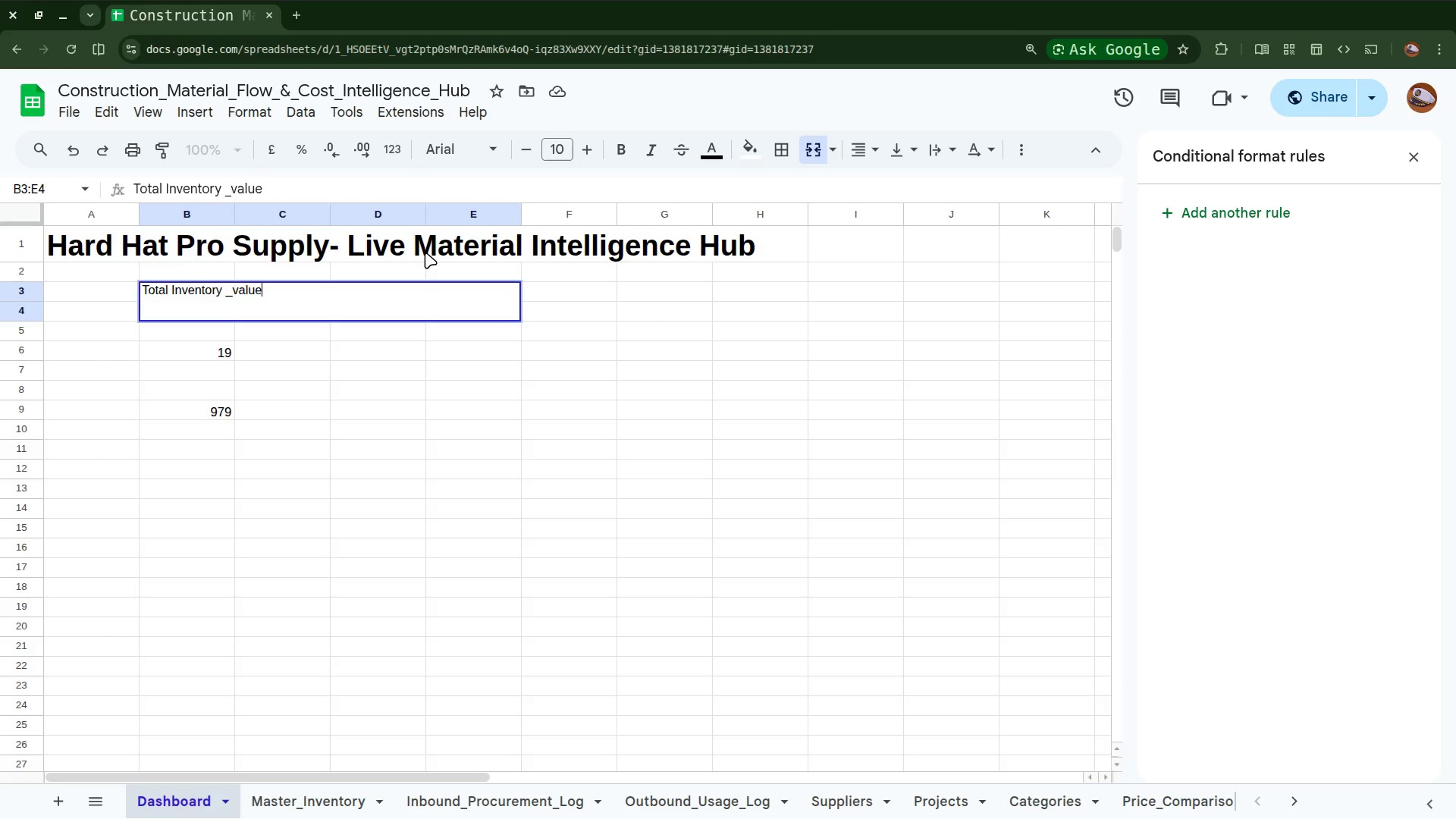 
left_click_drag(start_coordinate=[146, 290], to_coordinate=[275, 301])
 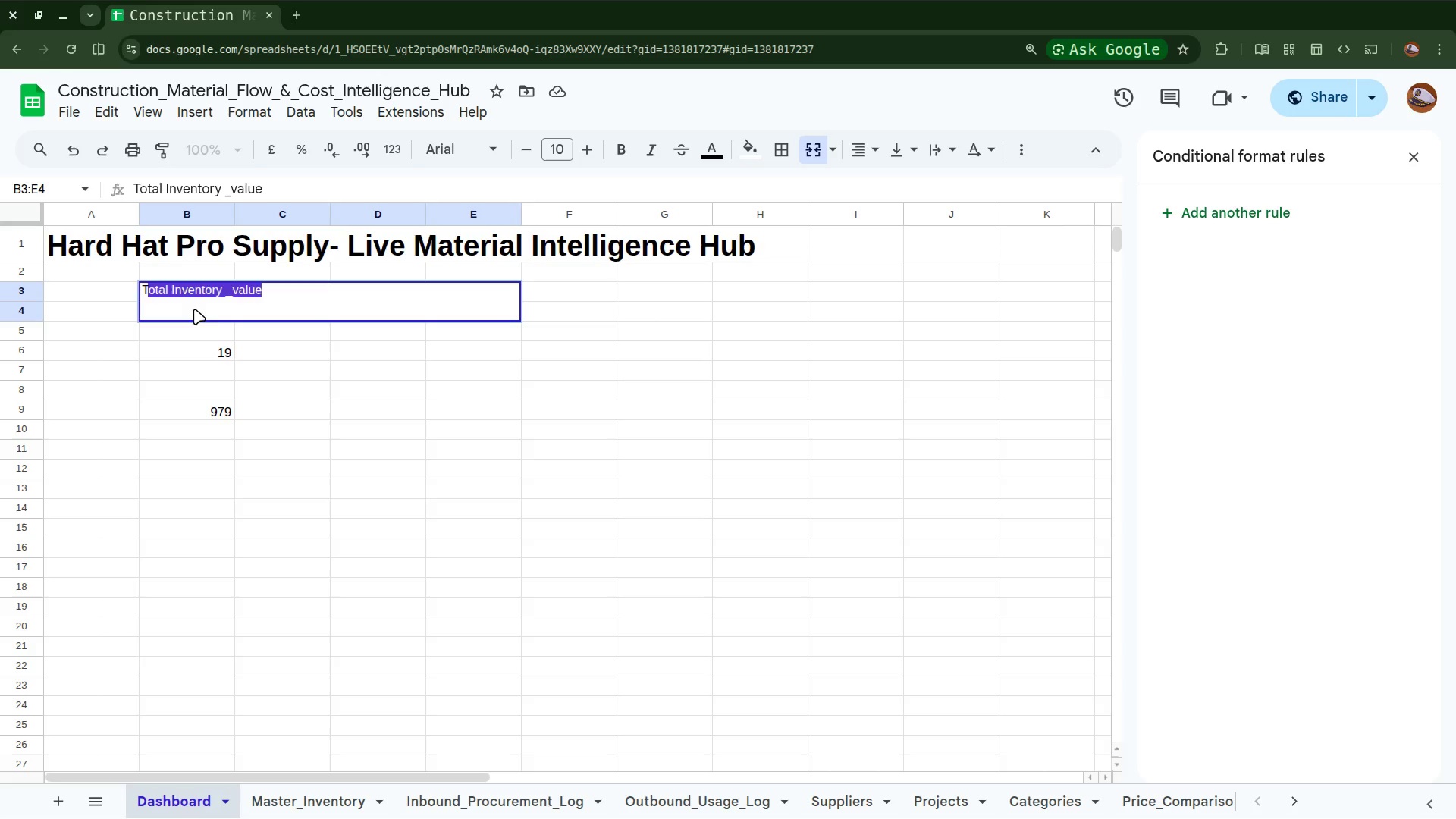 
left_click([218, 297])
 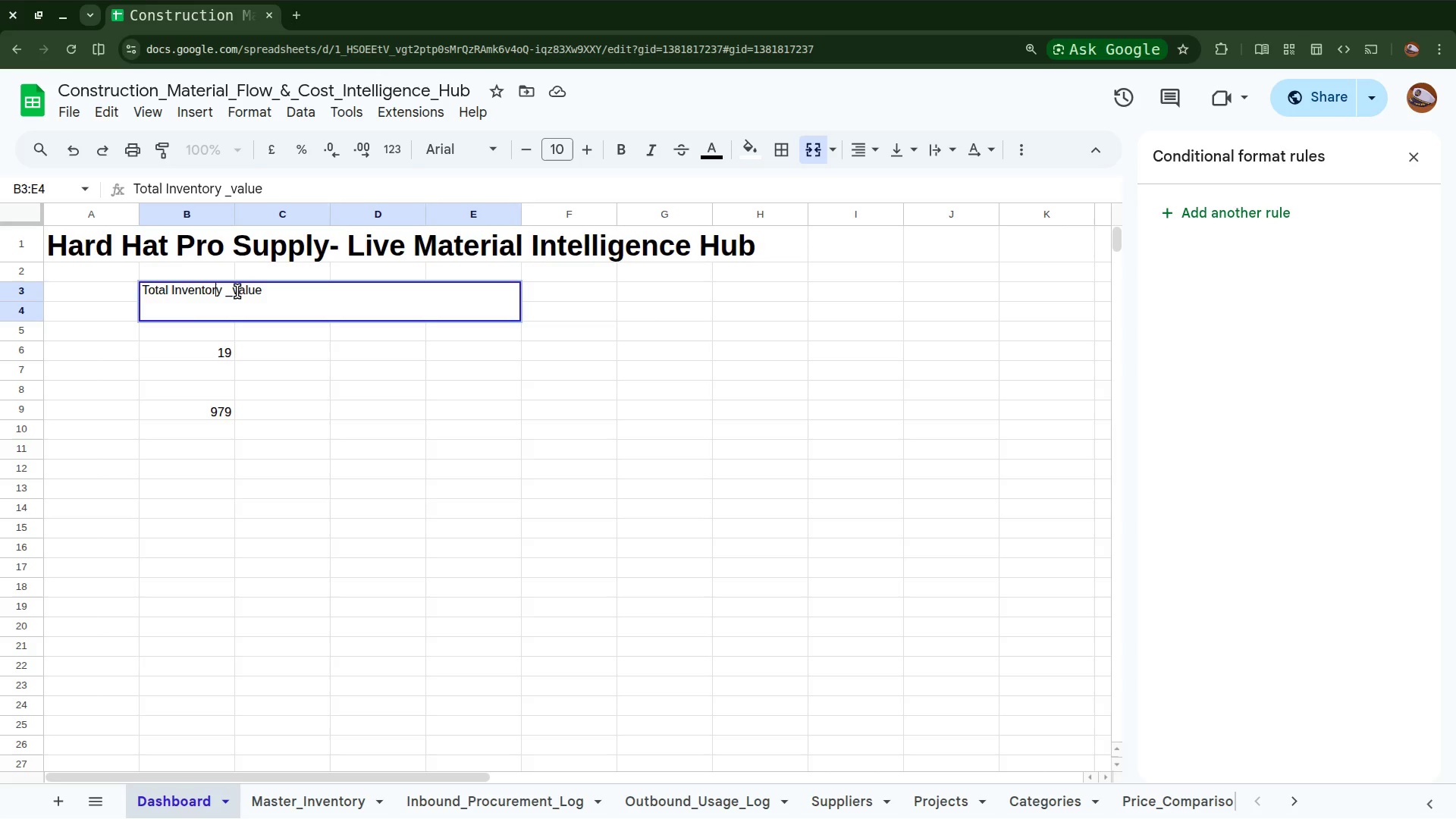 
left_click([237, 292])
 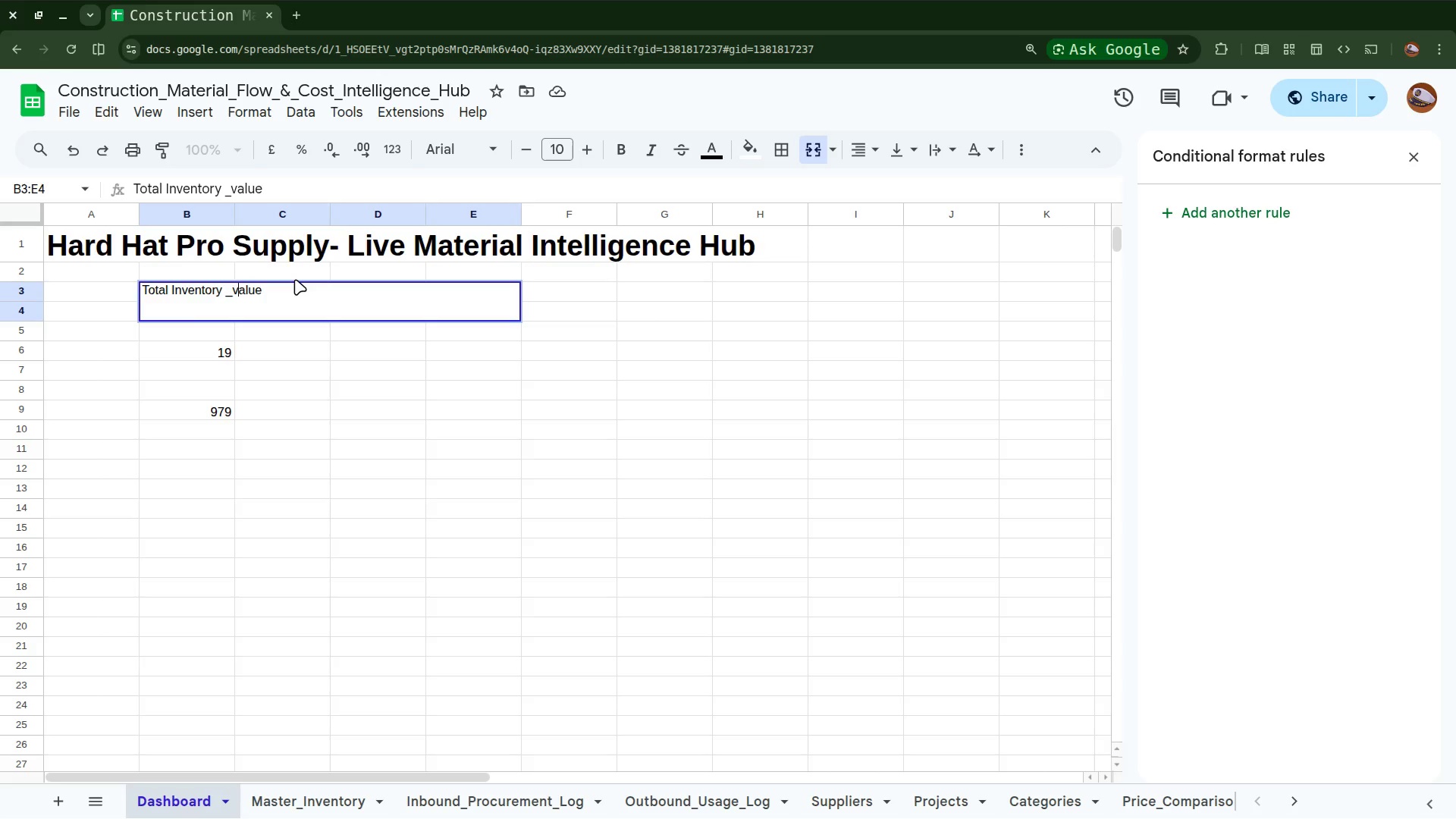 
key(Backspace)
 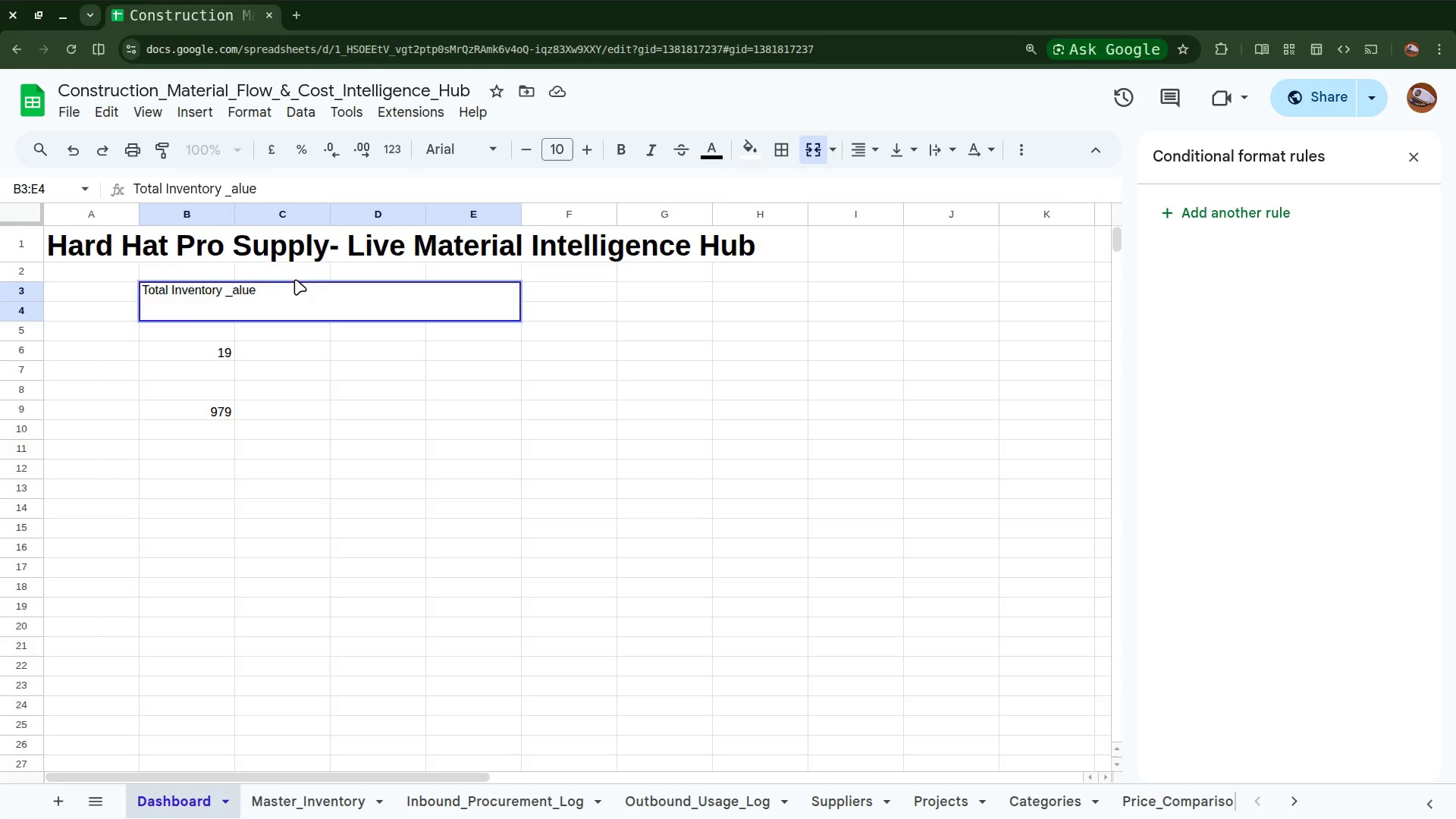 
key(Shift+V)
 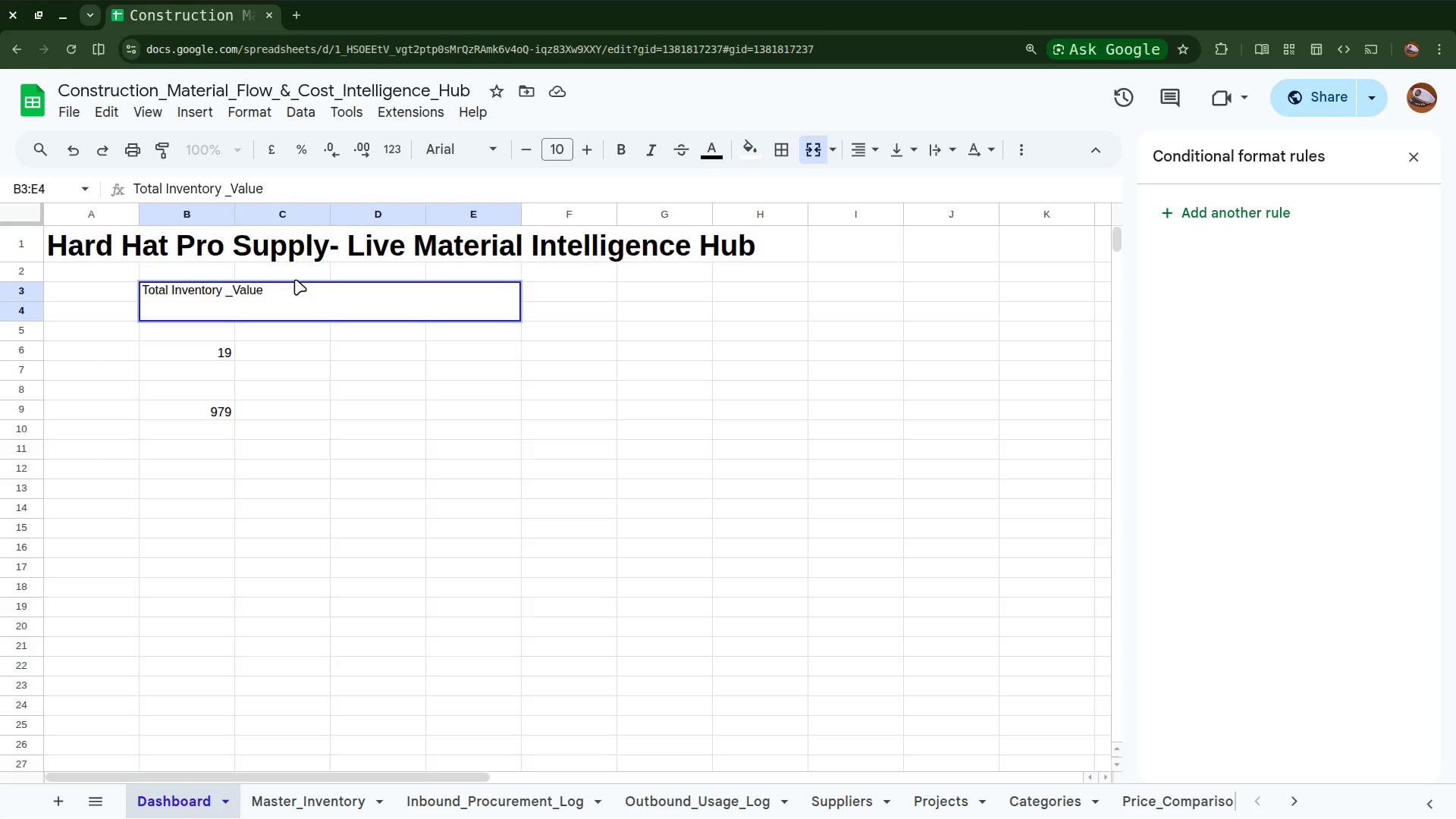 
key(ArrowLeft)
 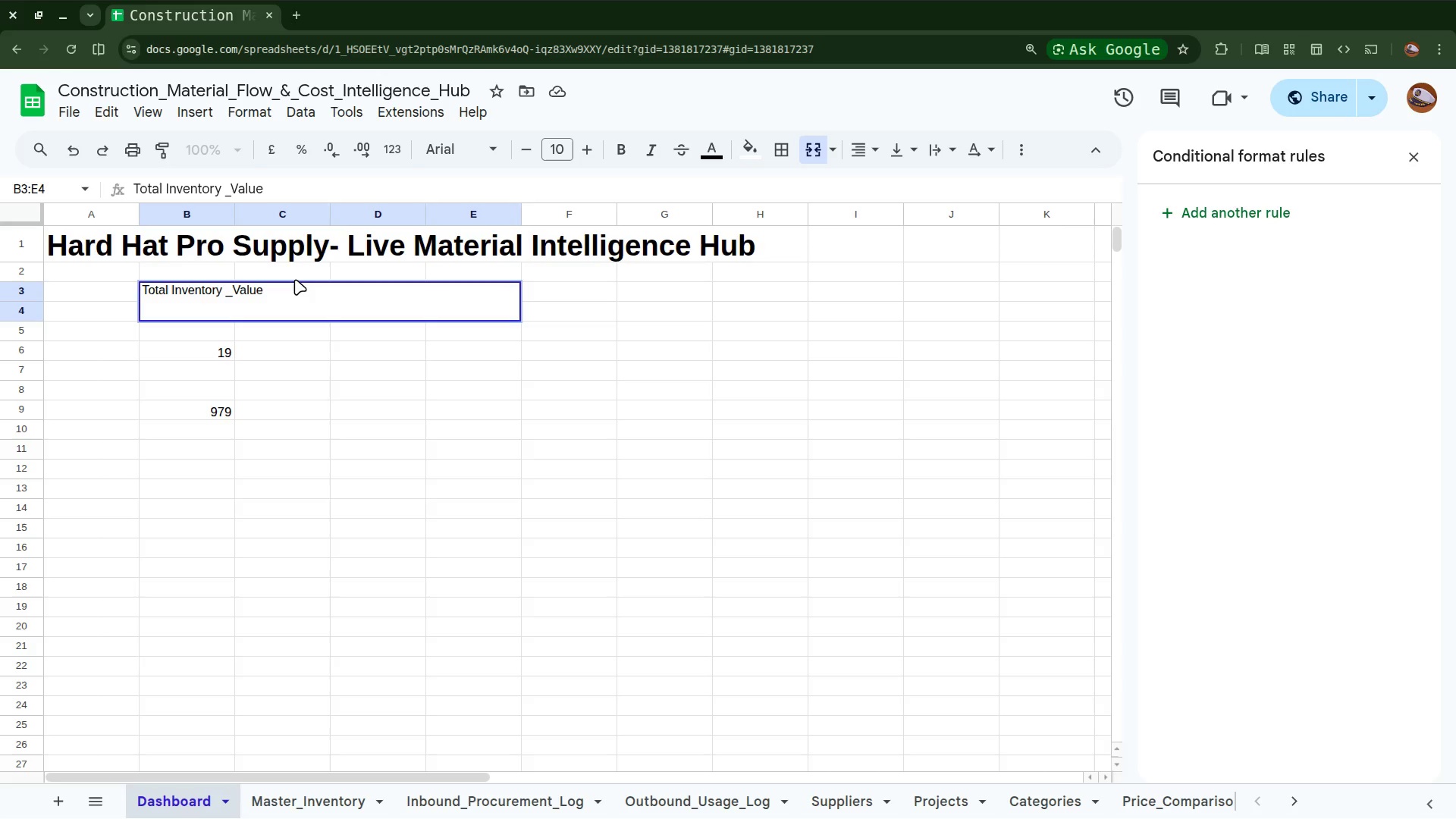 
key(Backspace)
 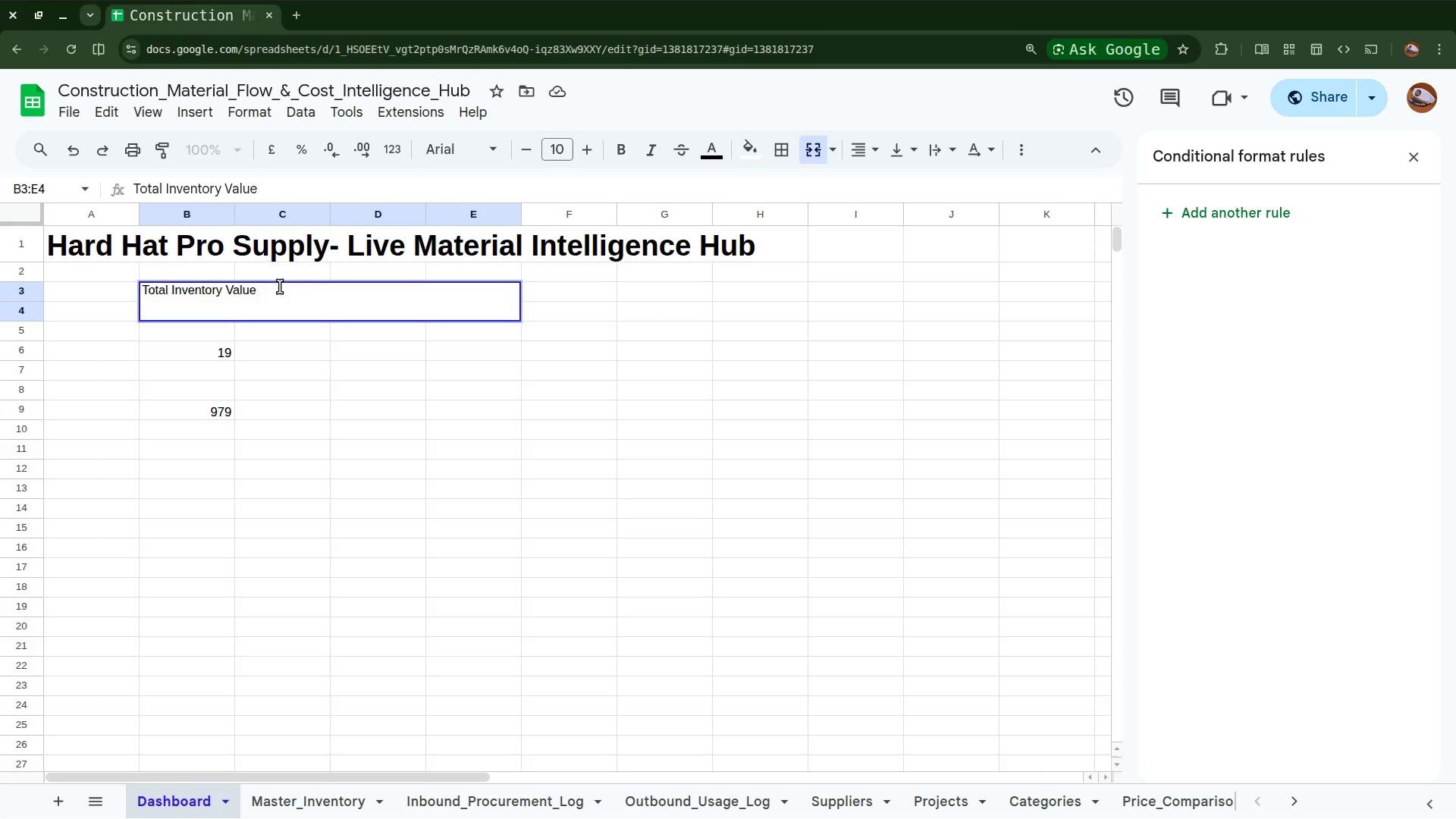 
left_click([259, 290])
 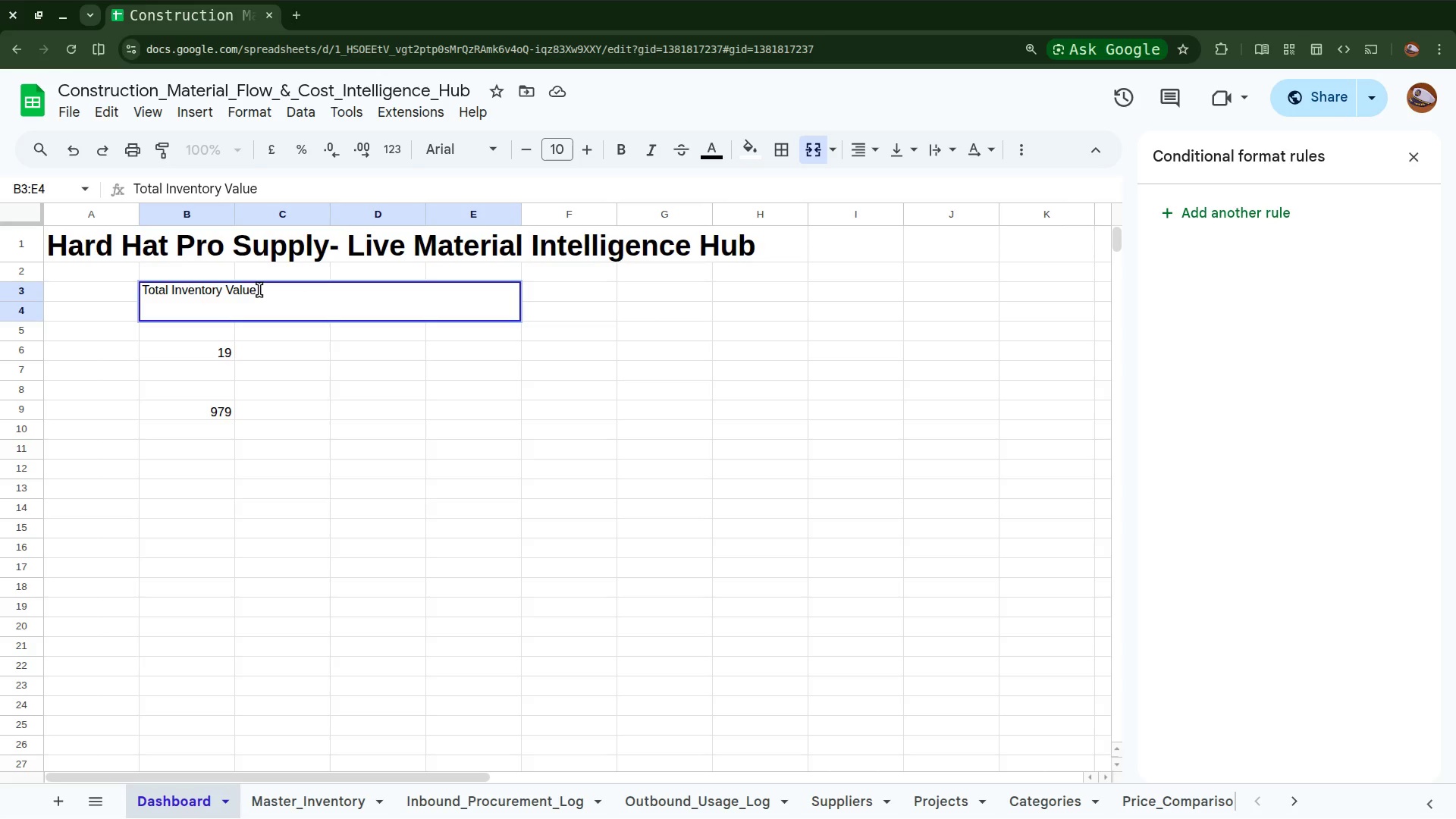 
left_click_drag(start_coordinate=[259, 290], to_coordinate=[158, 280])
 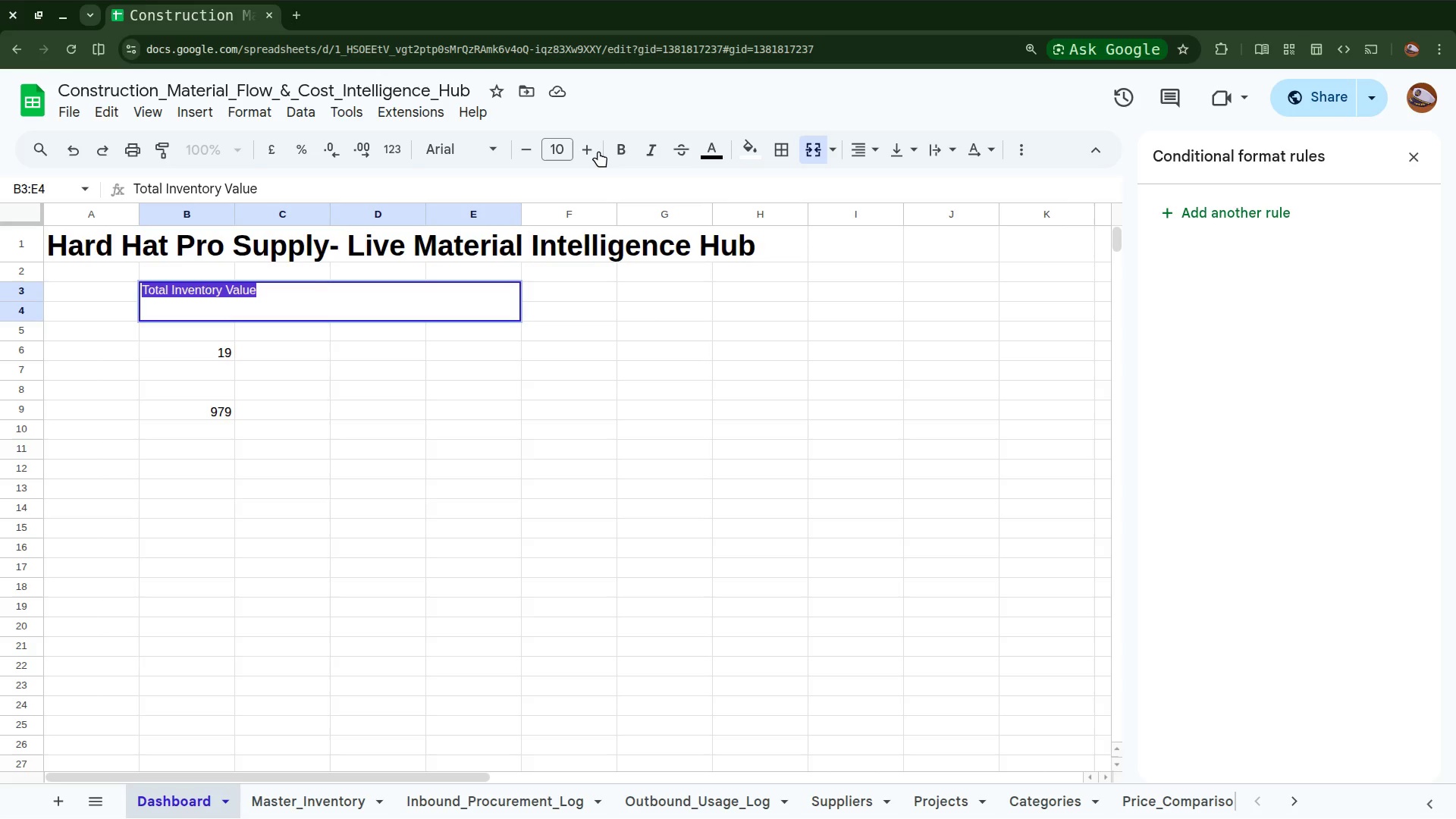 
double_click([591, 151])
 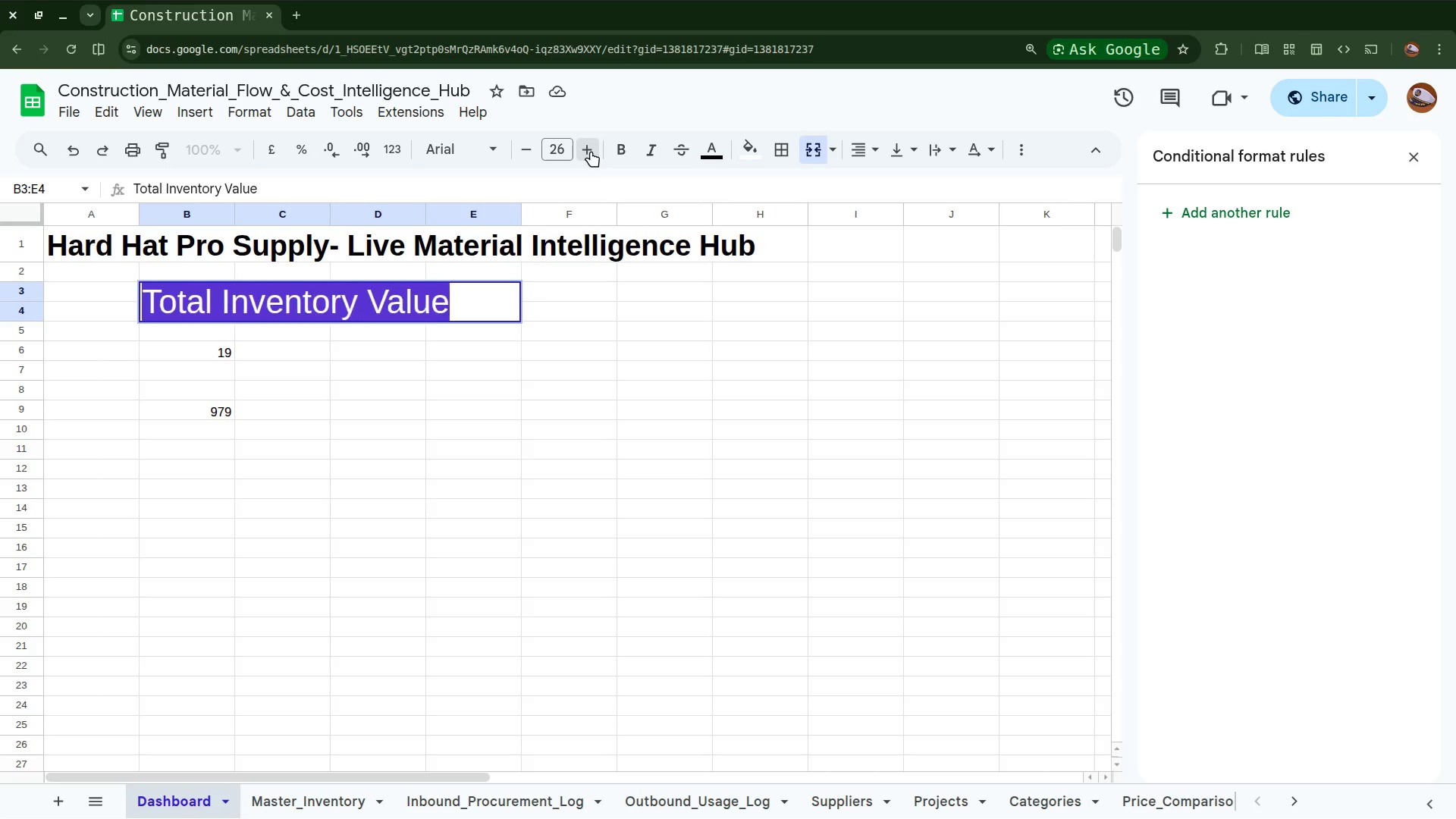 
double_click([591, 151])
 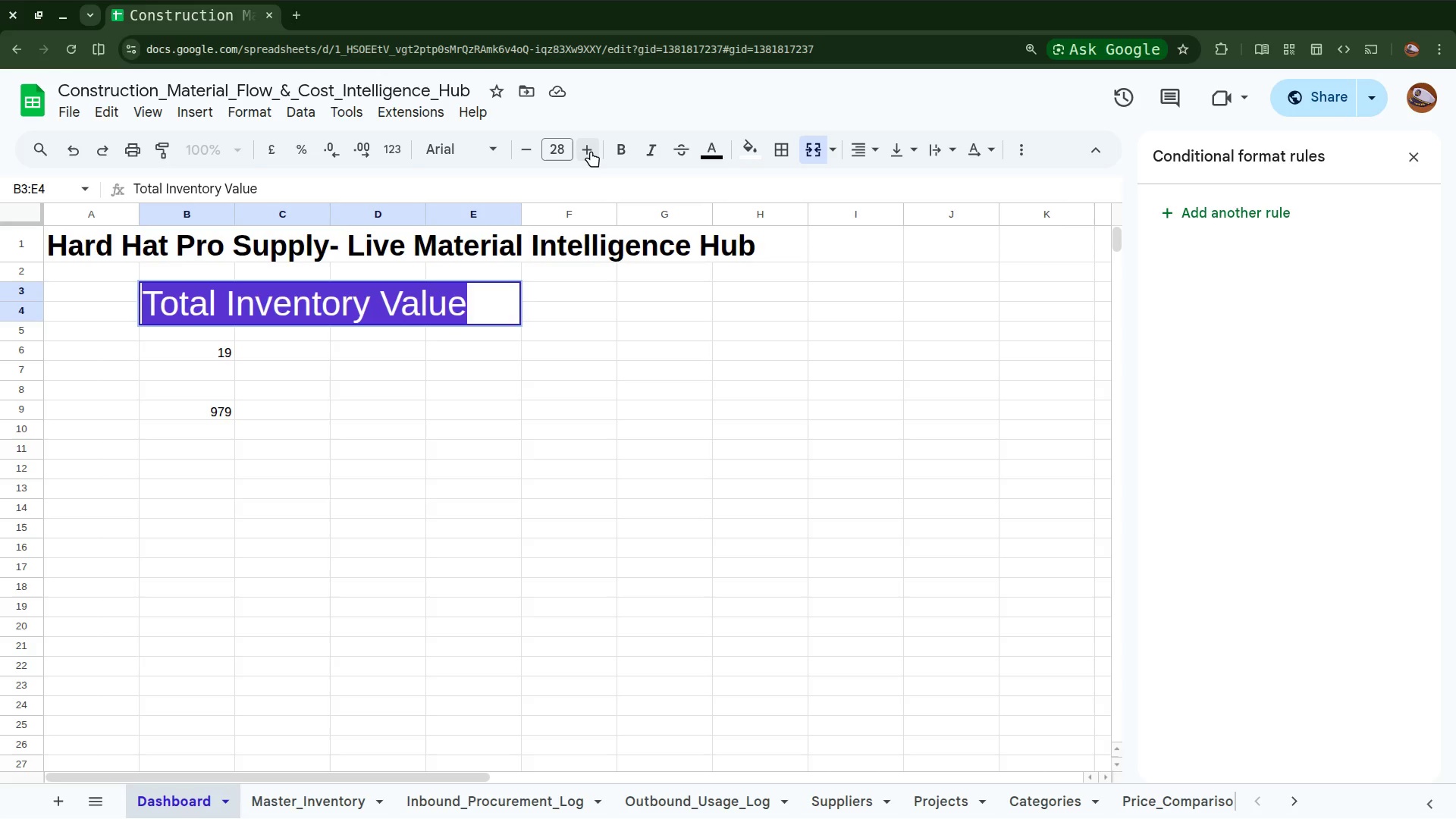 
left_click([591, 151])
 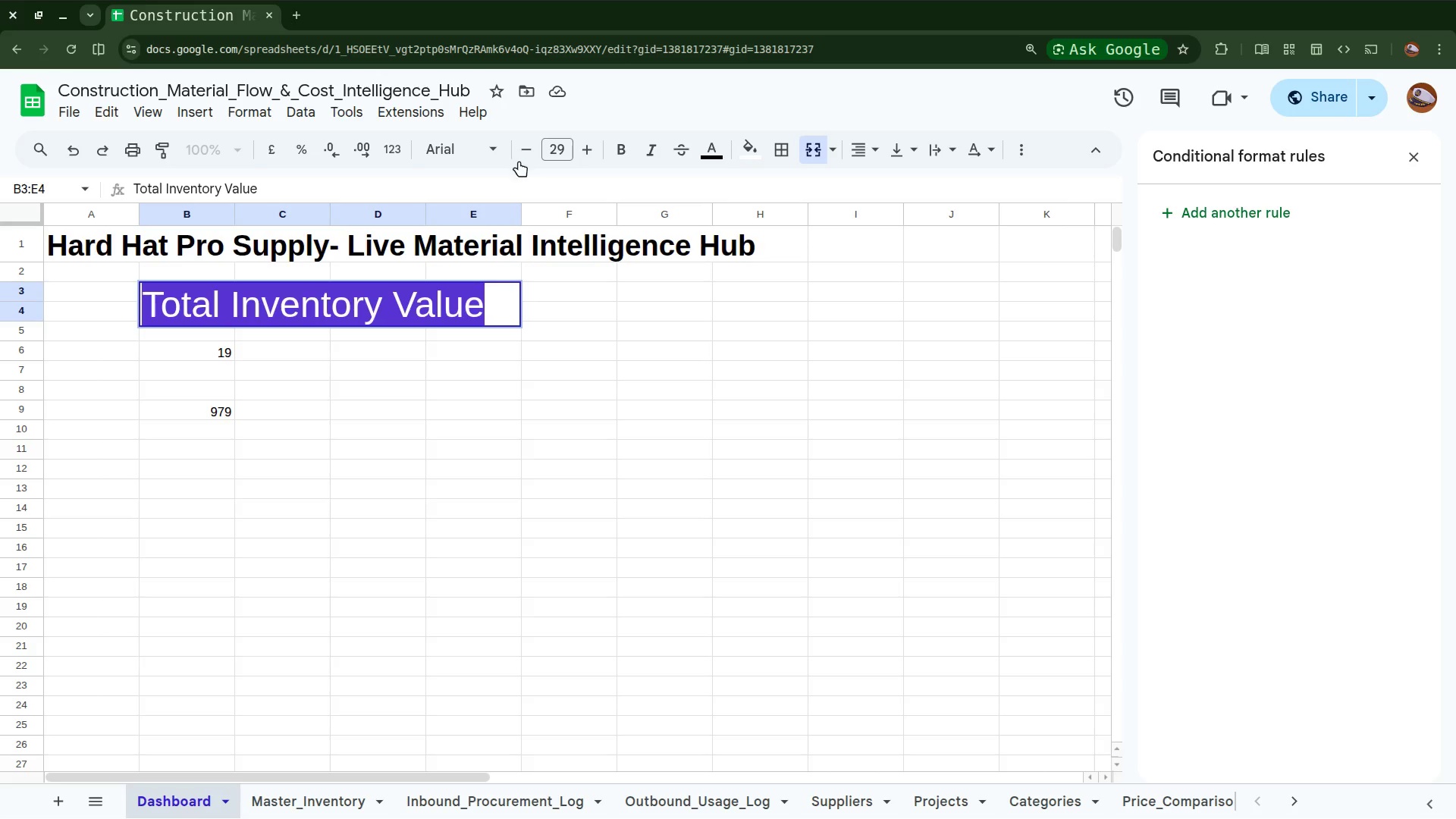 
left_click([524, 143])
 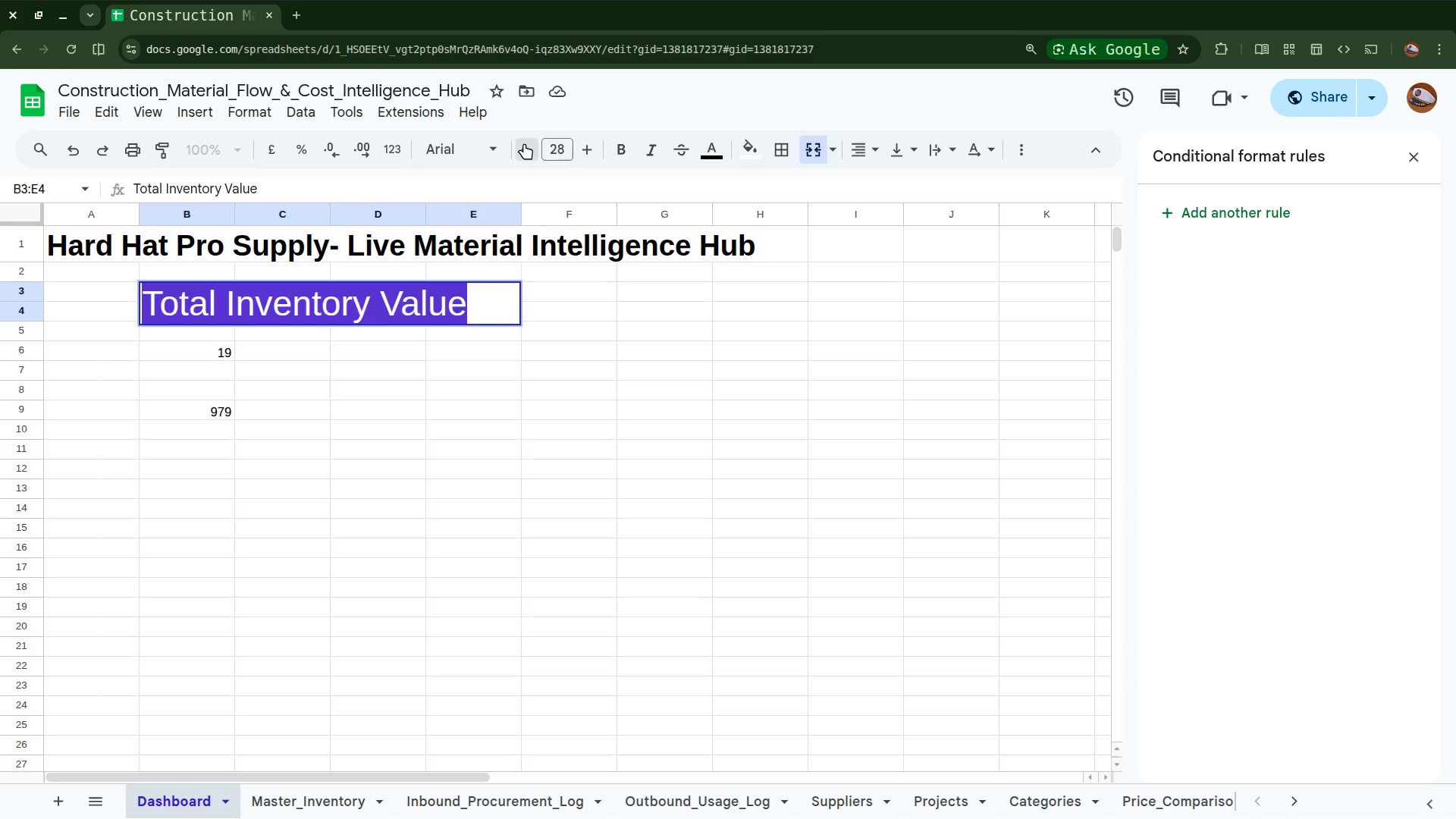 
left_click([524, 143])
 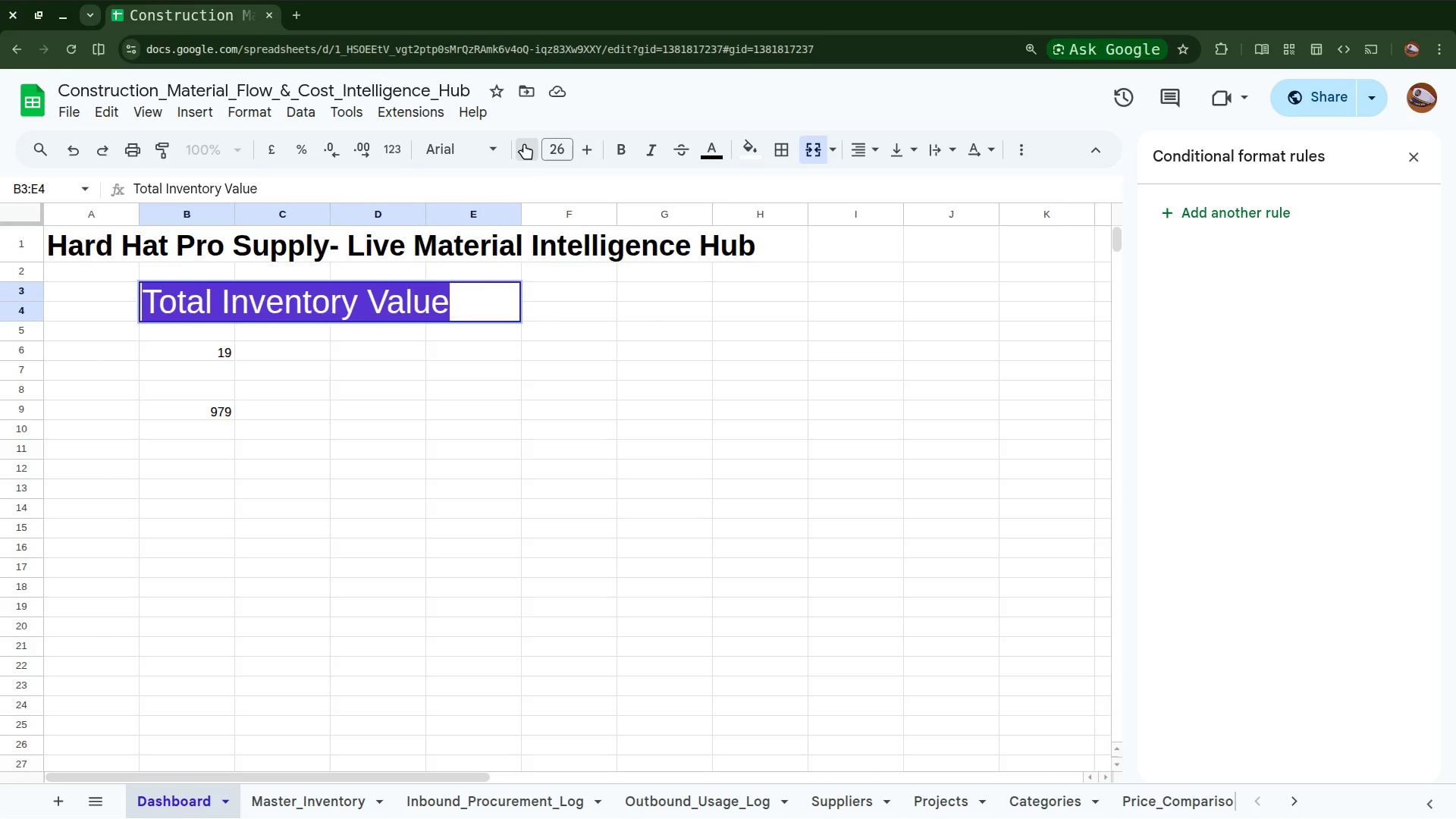 
triple_click([524, 143])
 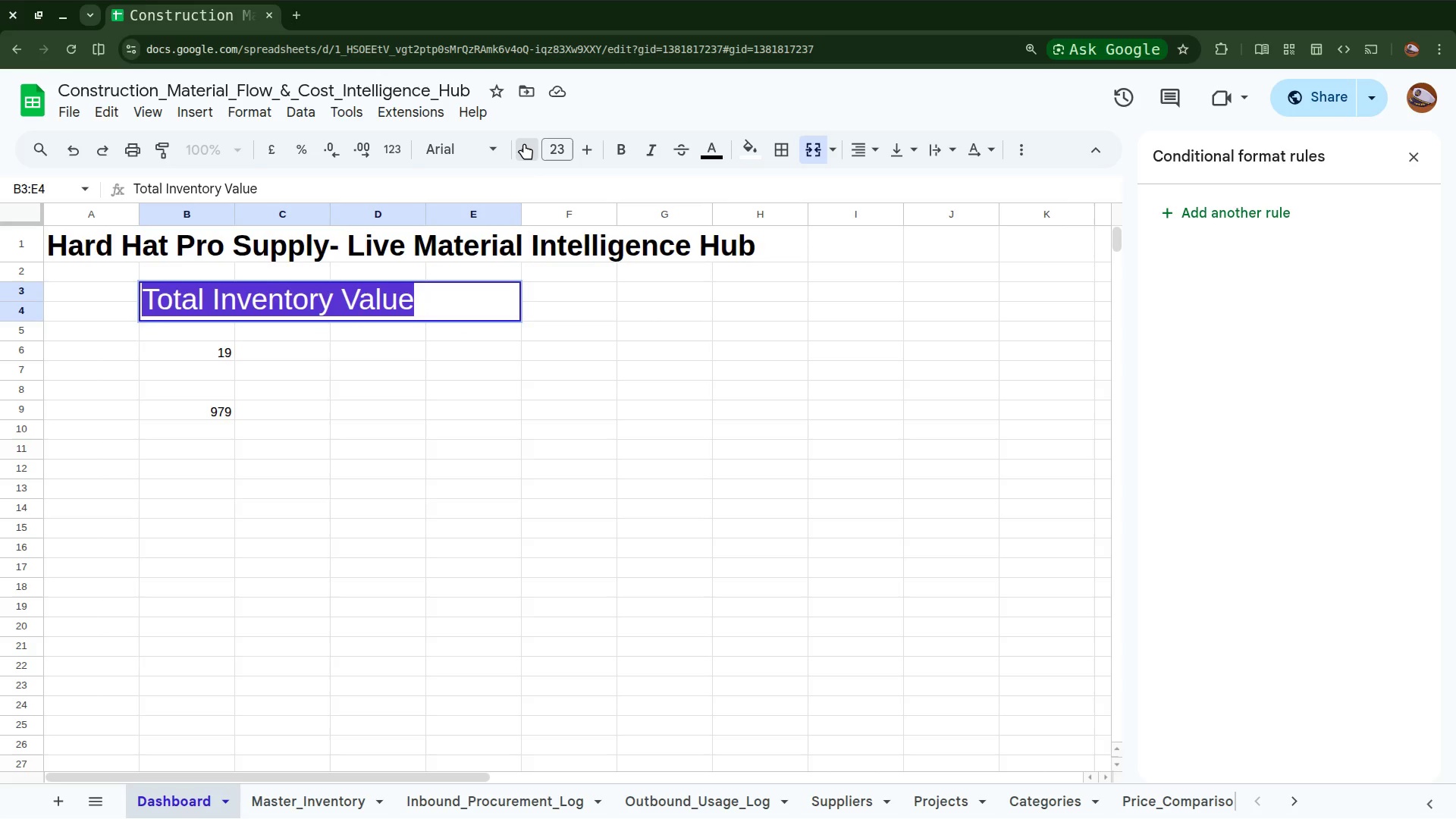 
double_click([524, 143])
 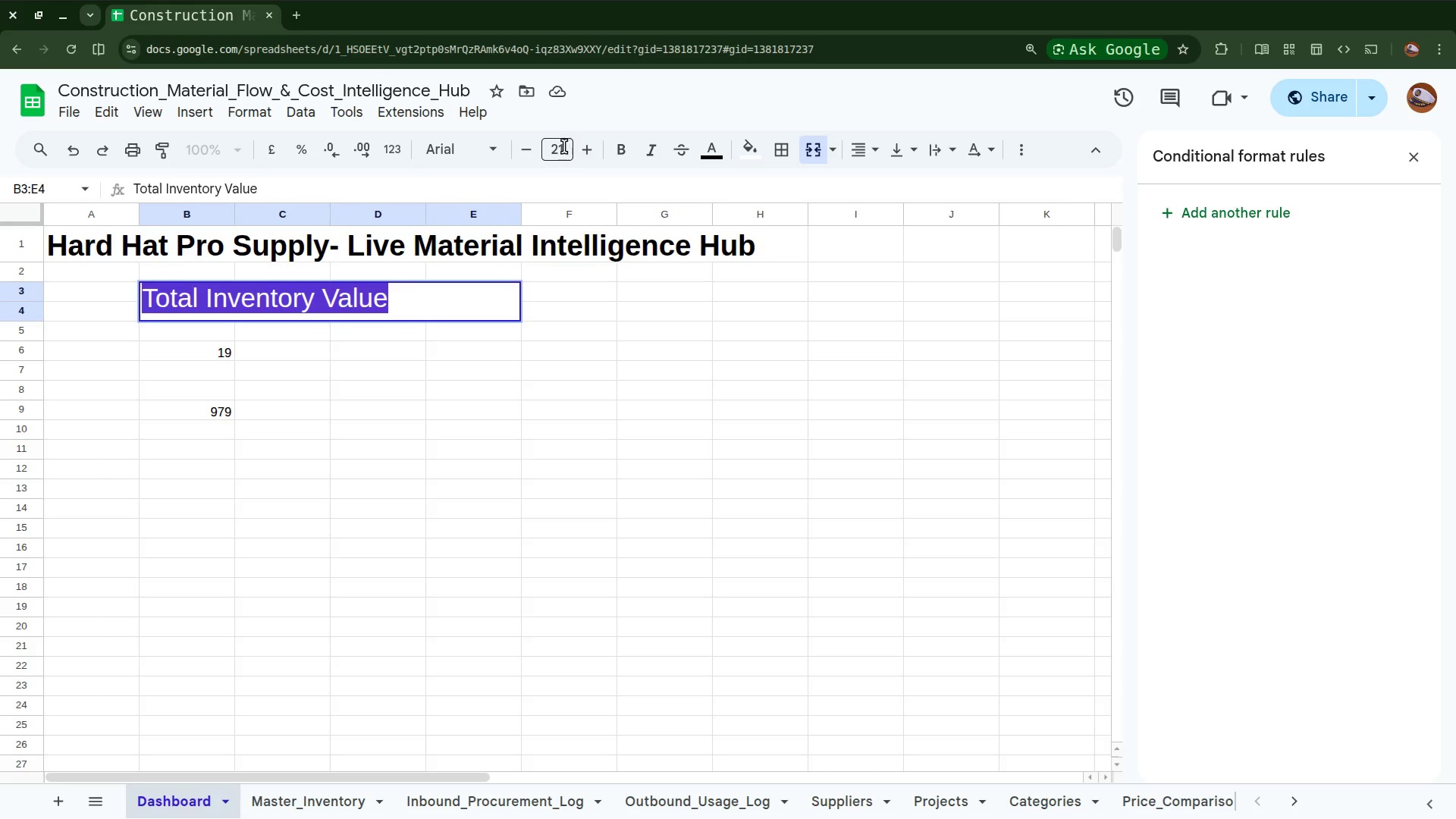 
left_click([563, 148])
 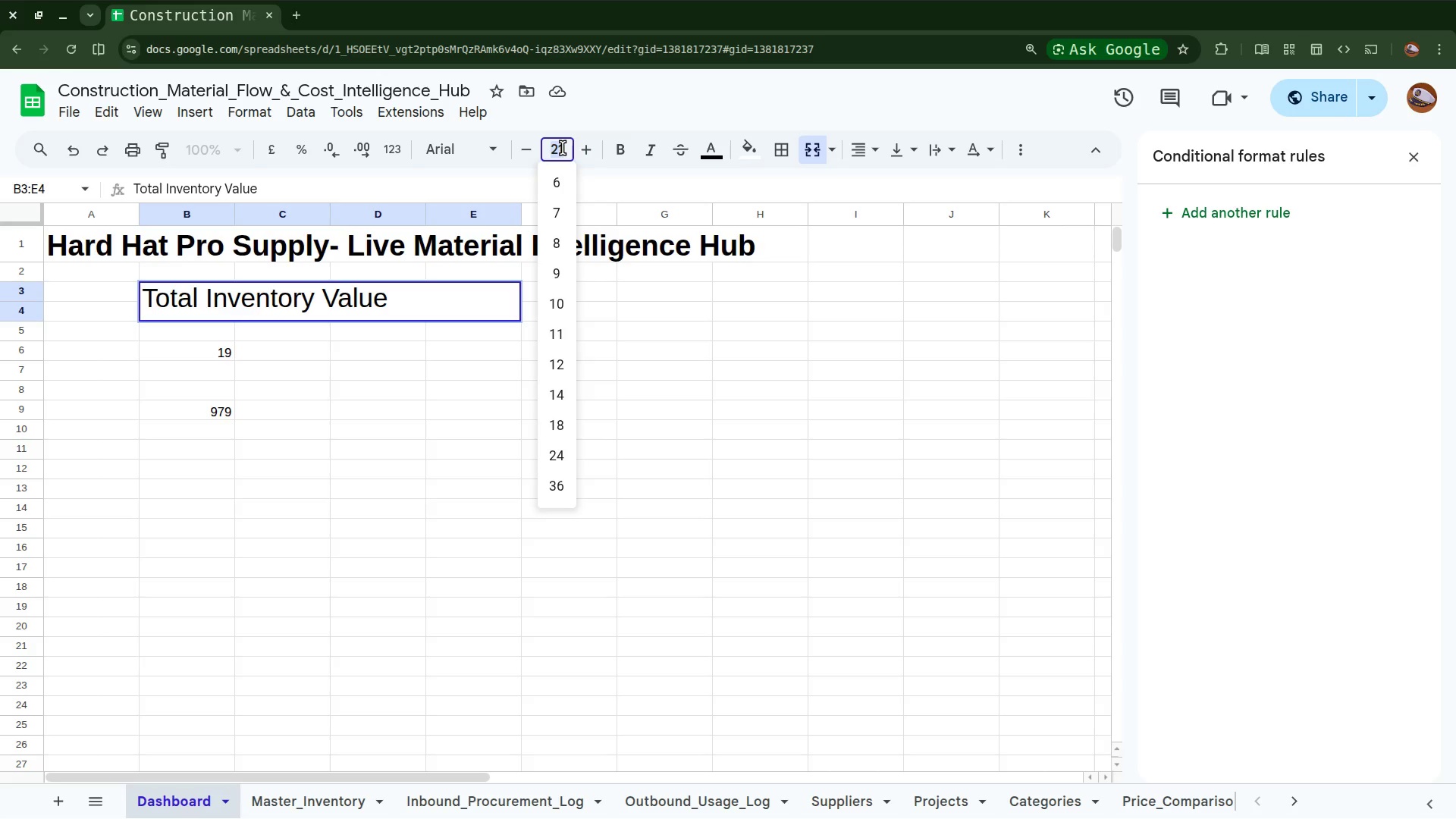 
type(14)
 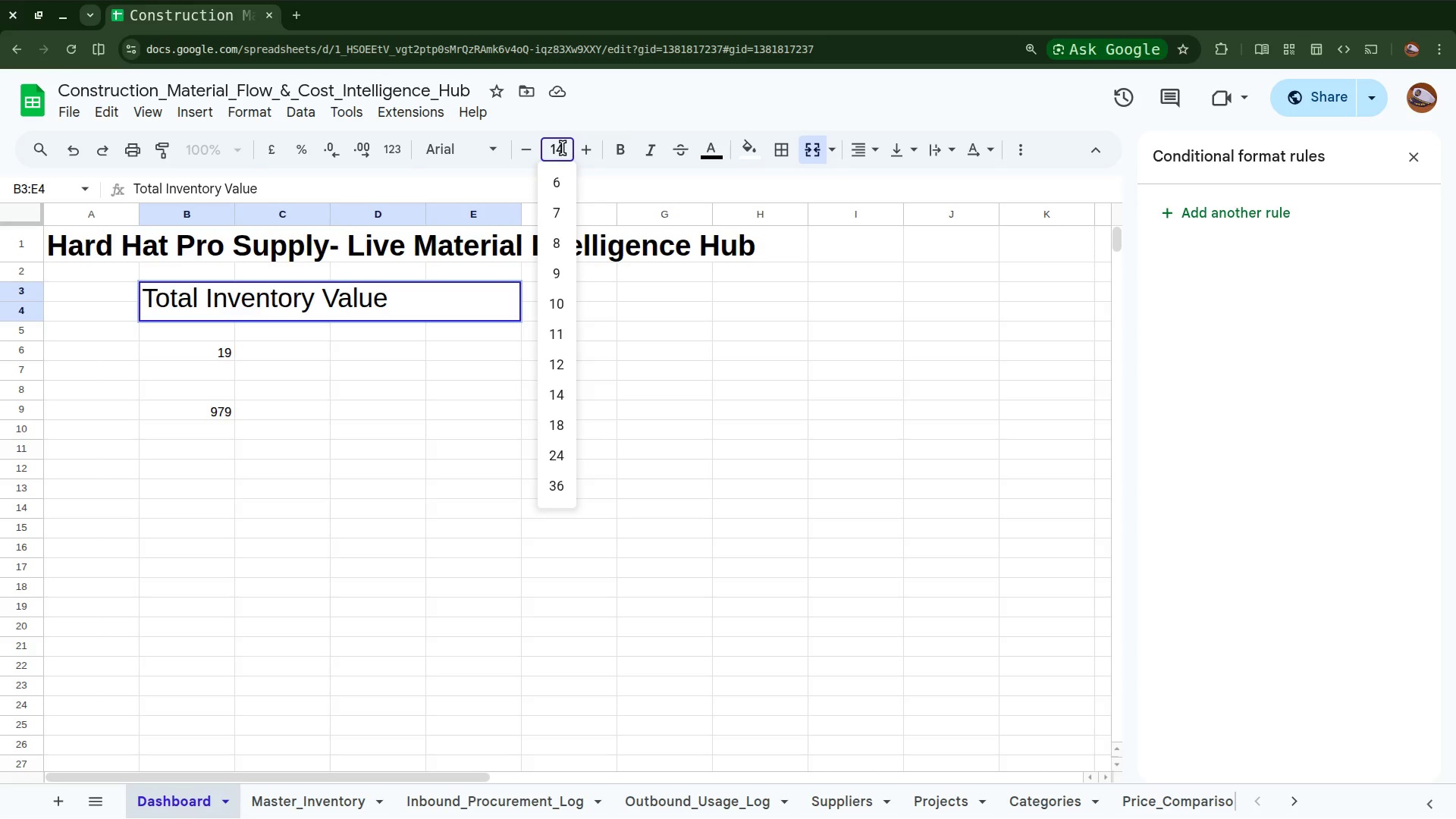 
key(Enter)
 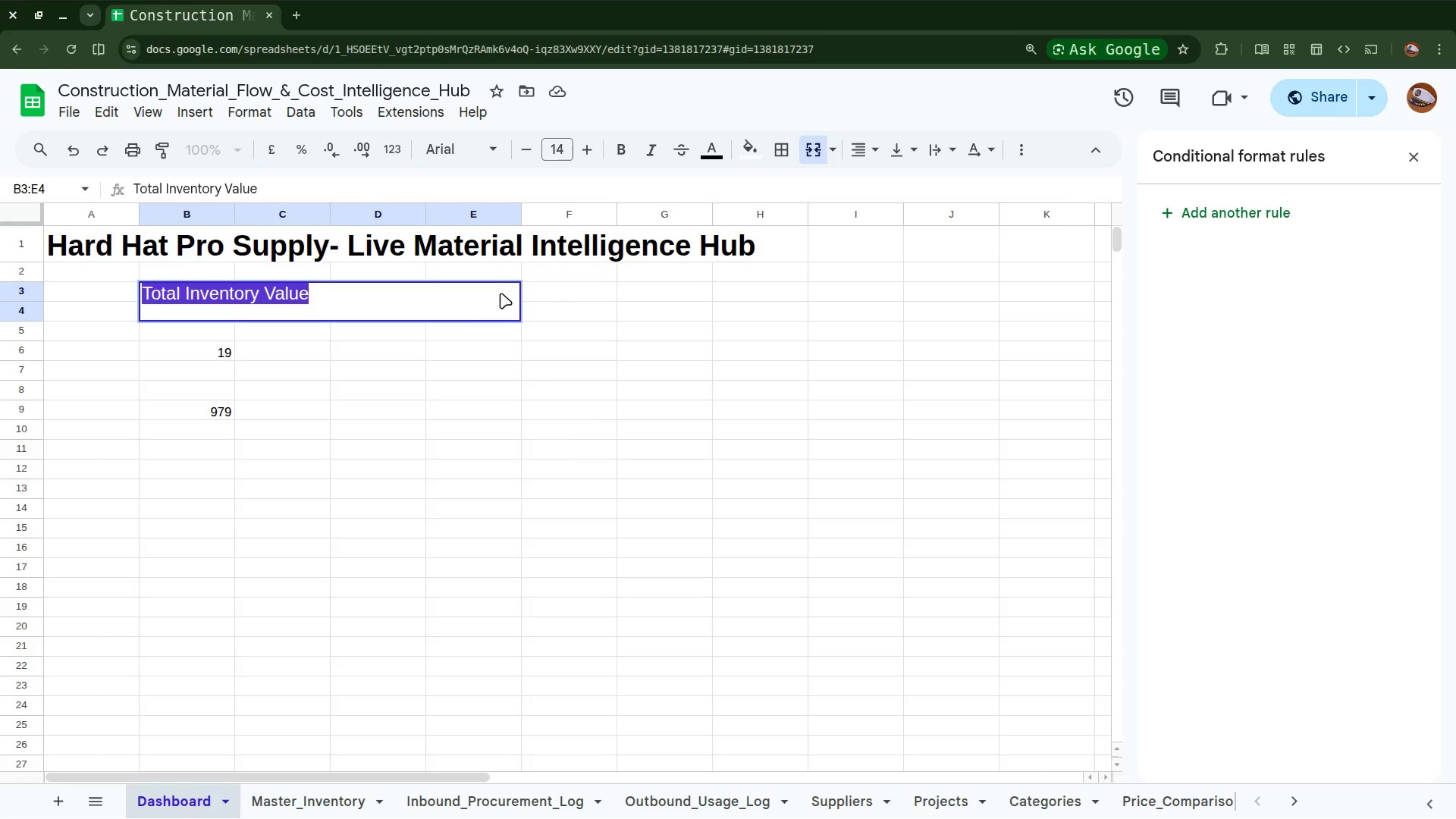 
left_click([413, 296])
 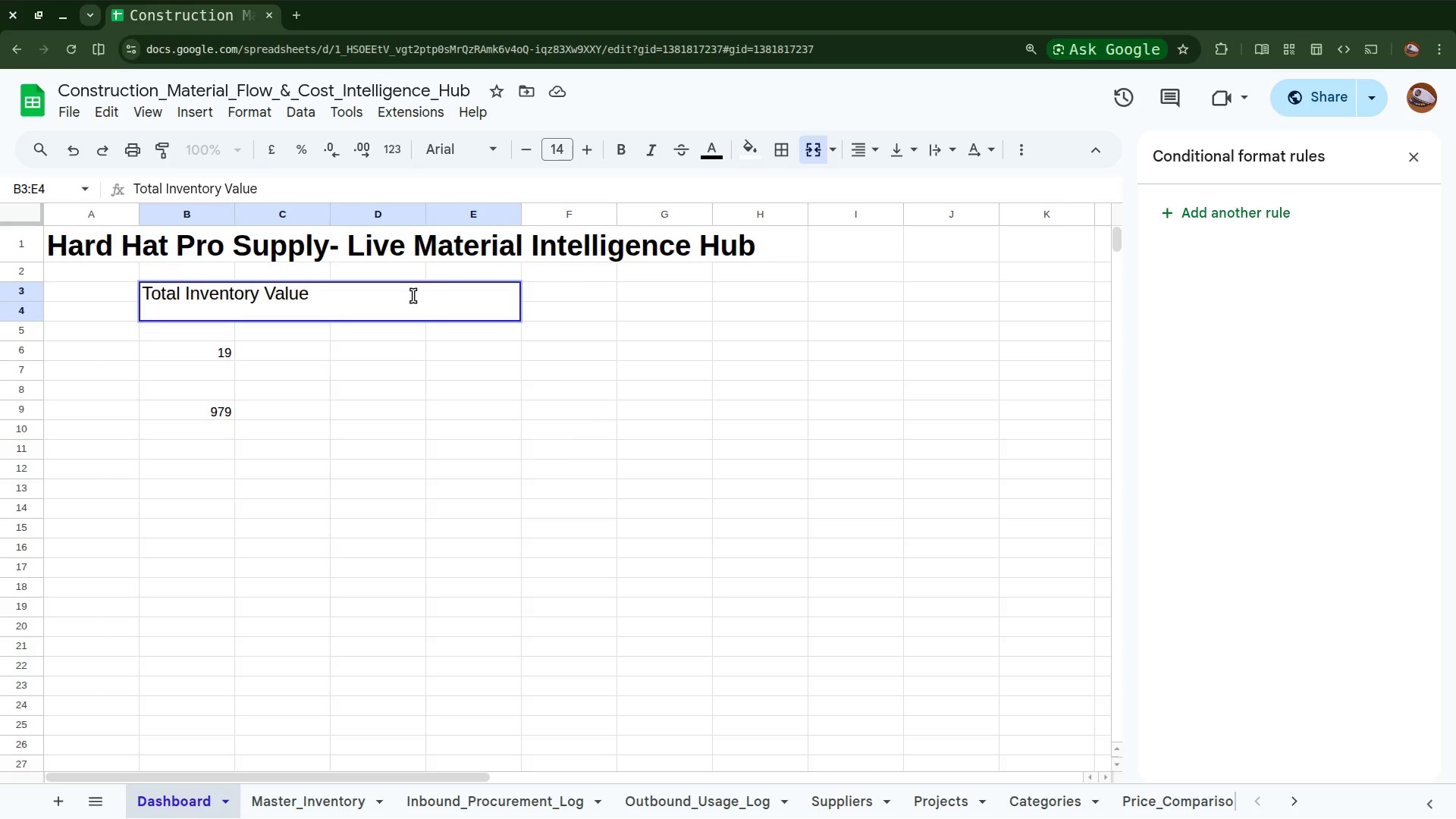 
key(Enter)
 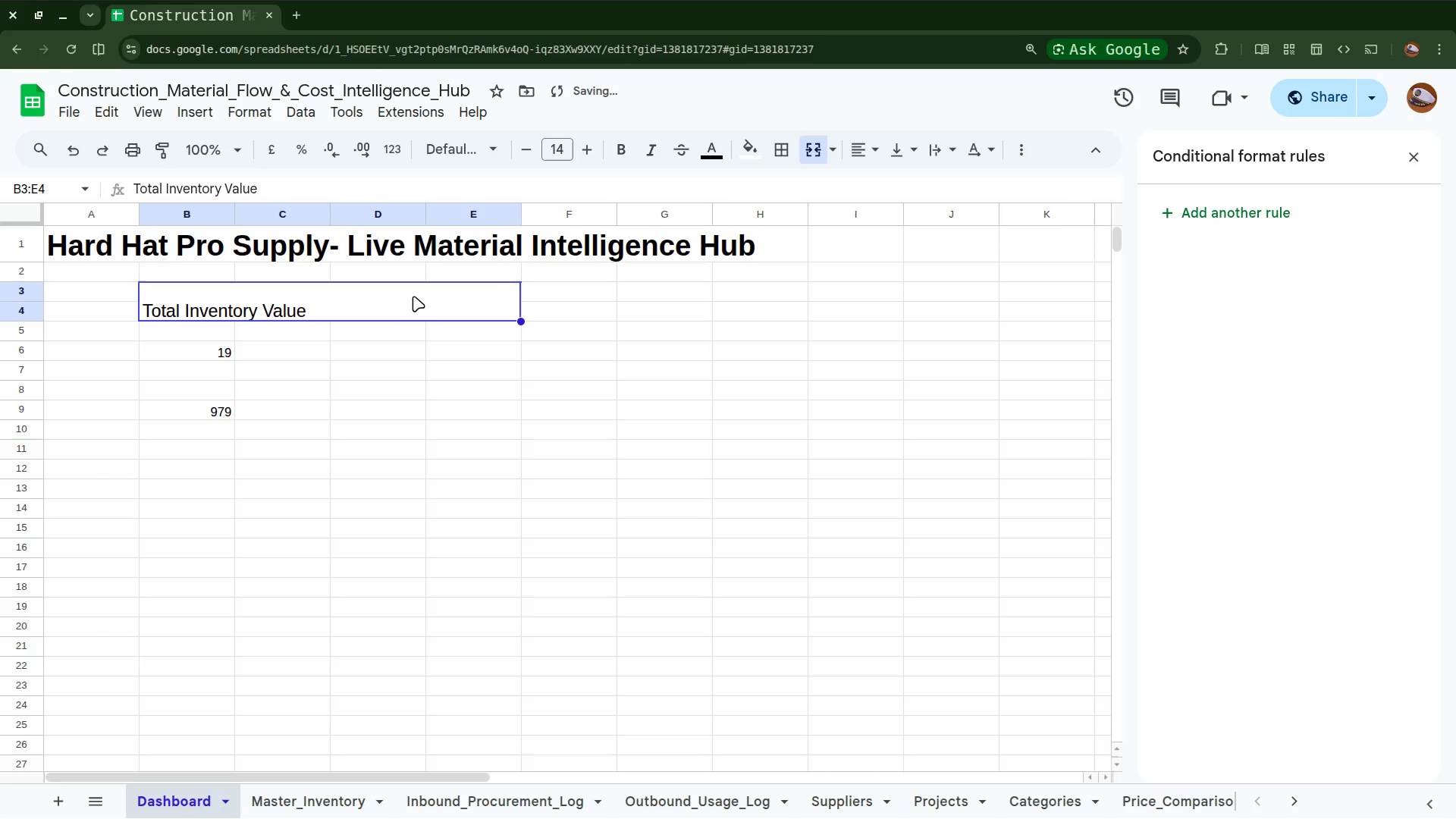 
key(Control+Z)
 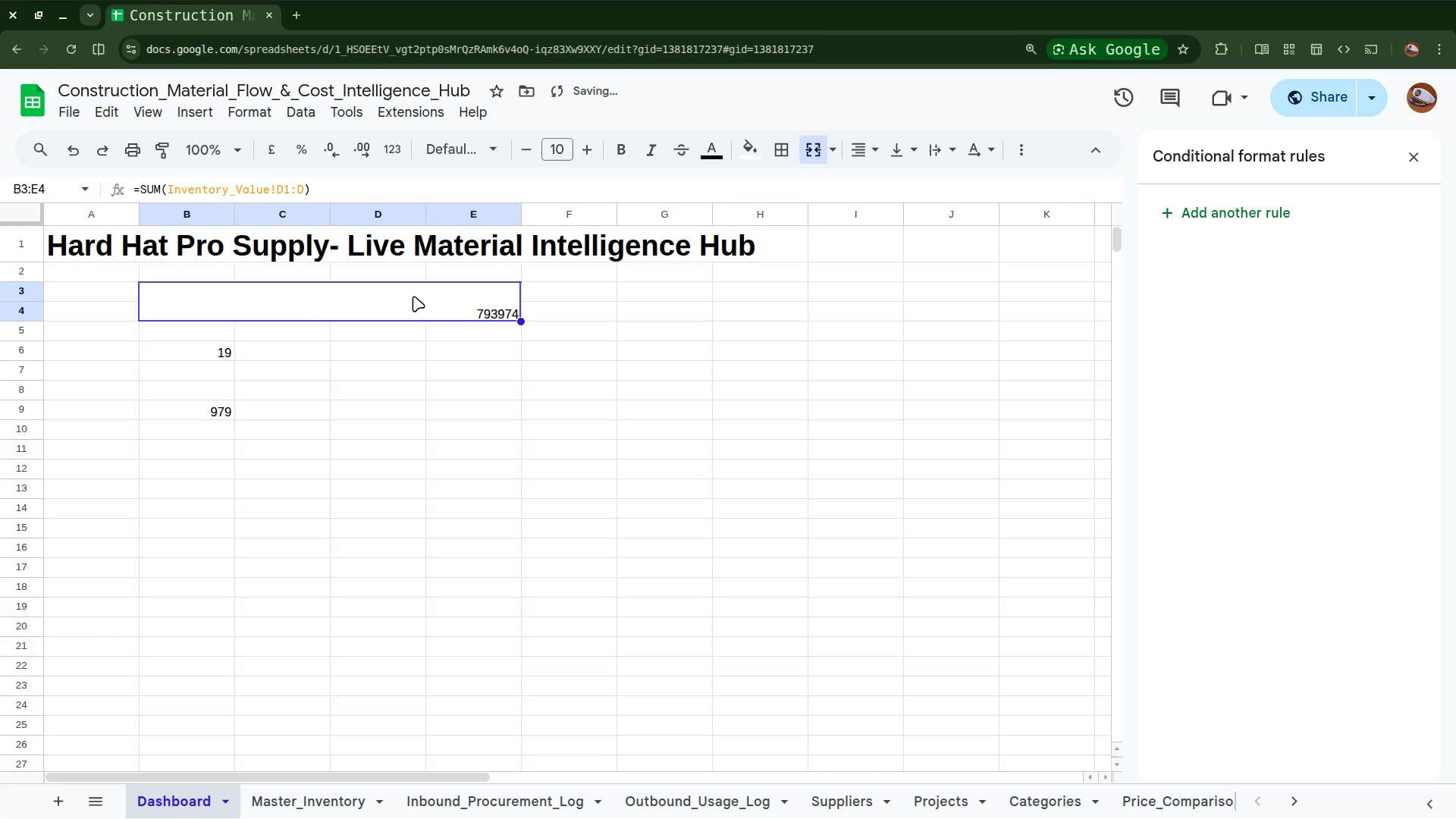 
key(Control+Shift+Z)
 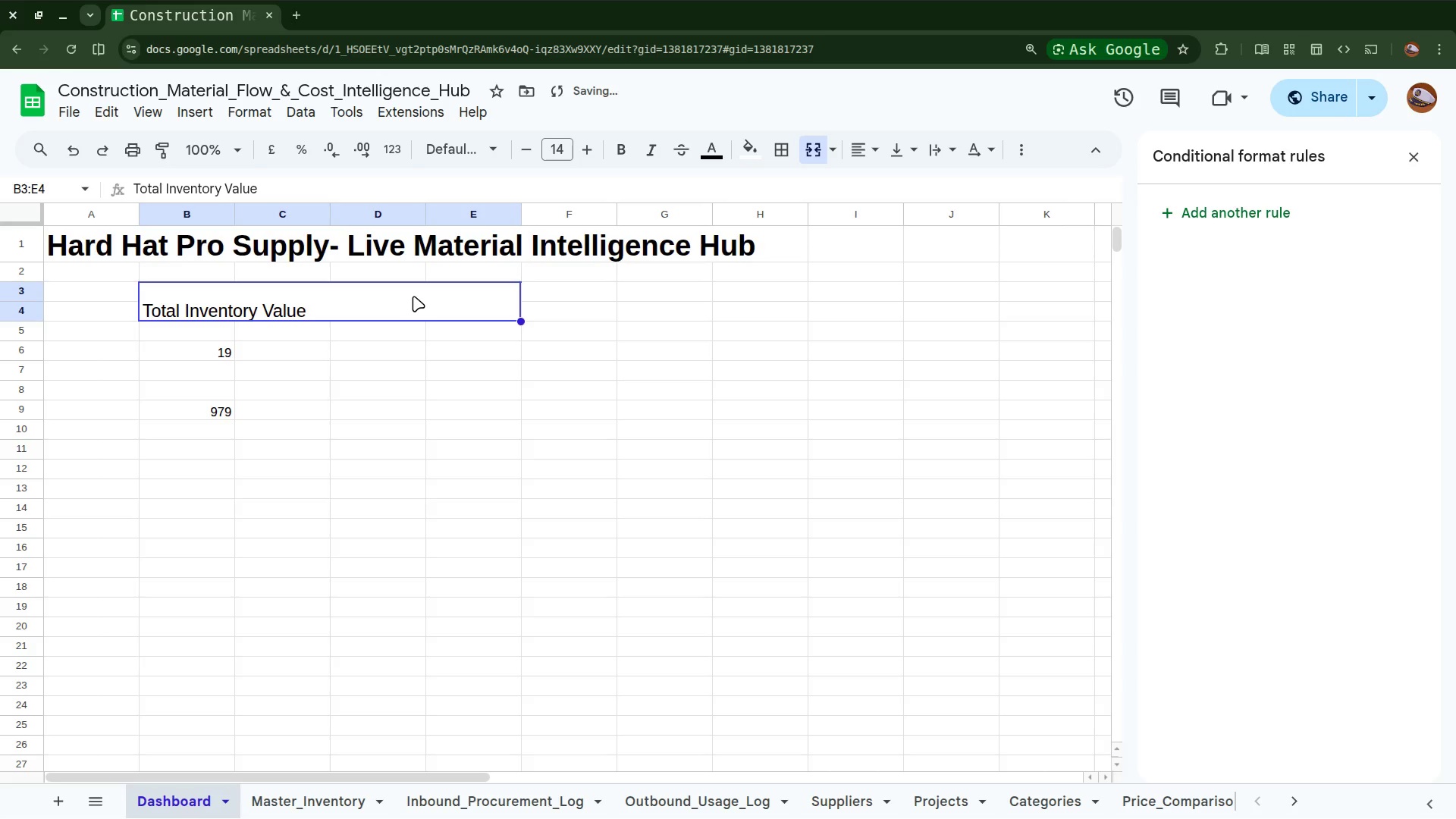 
key(Control+Shift+Z)
 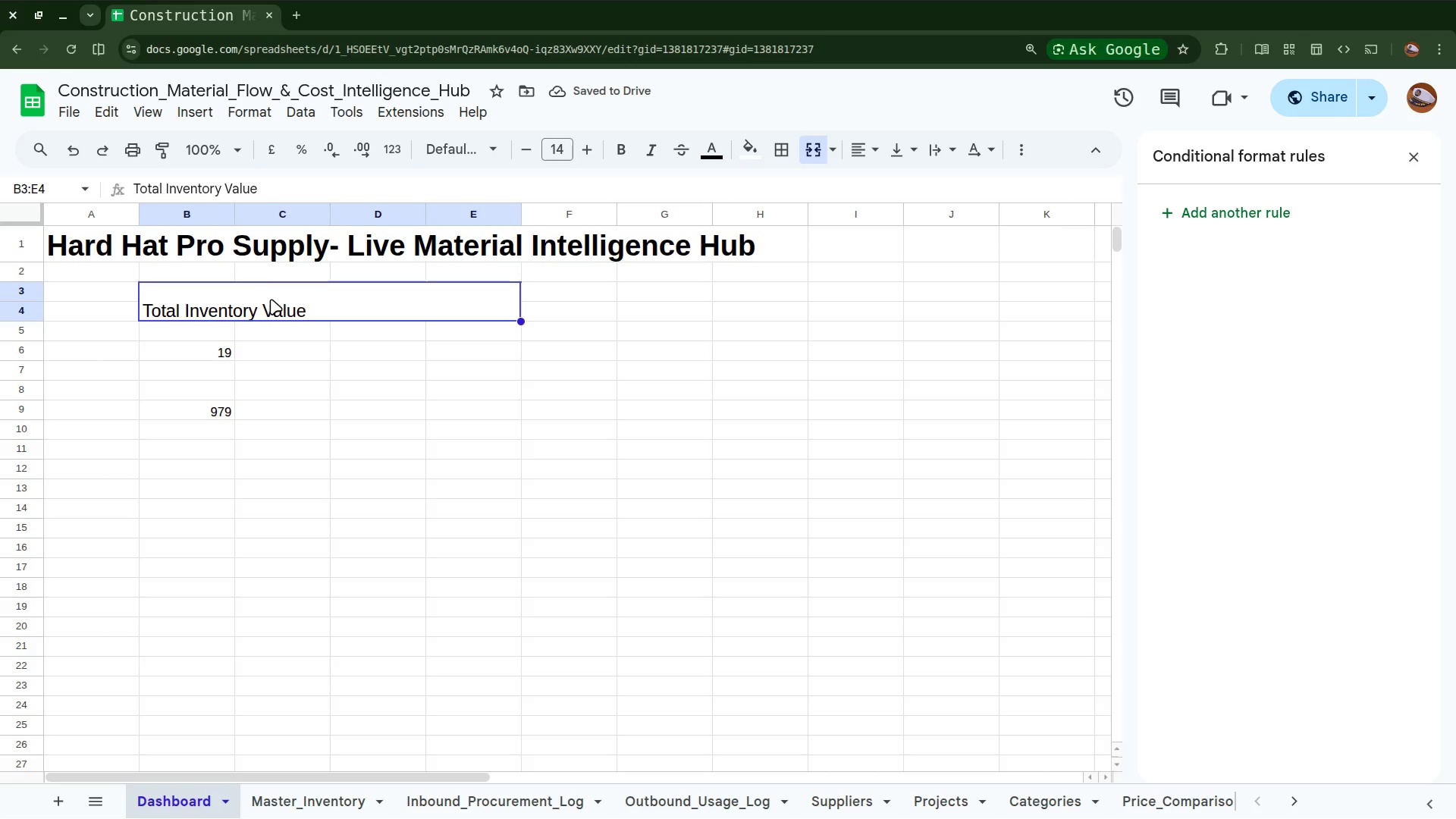 
left_click([210, 306])
 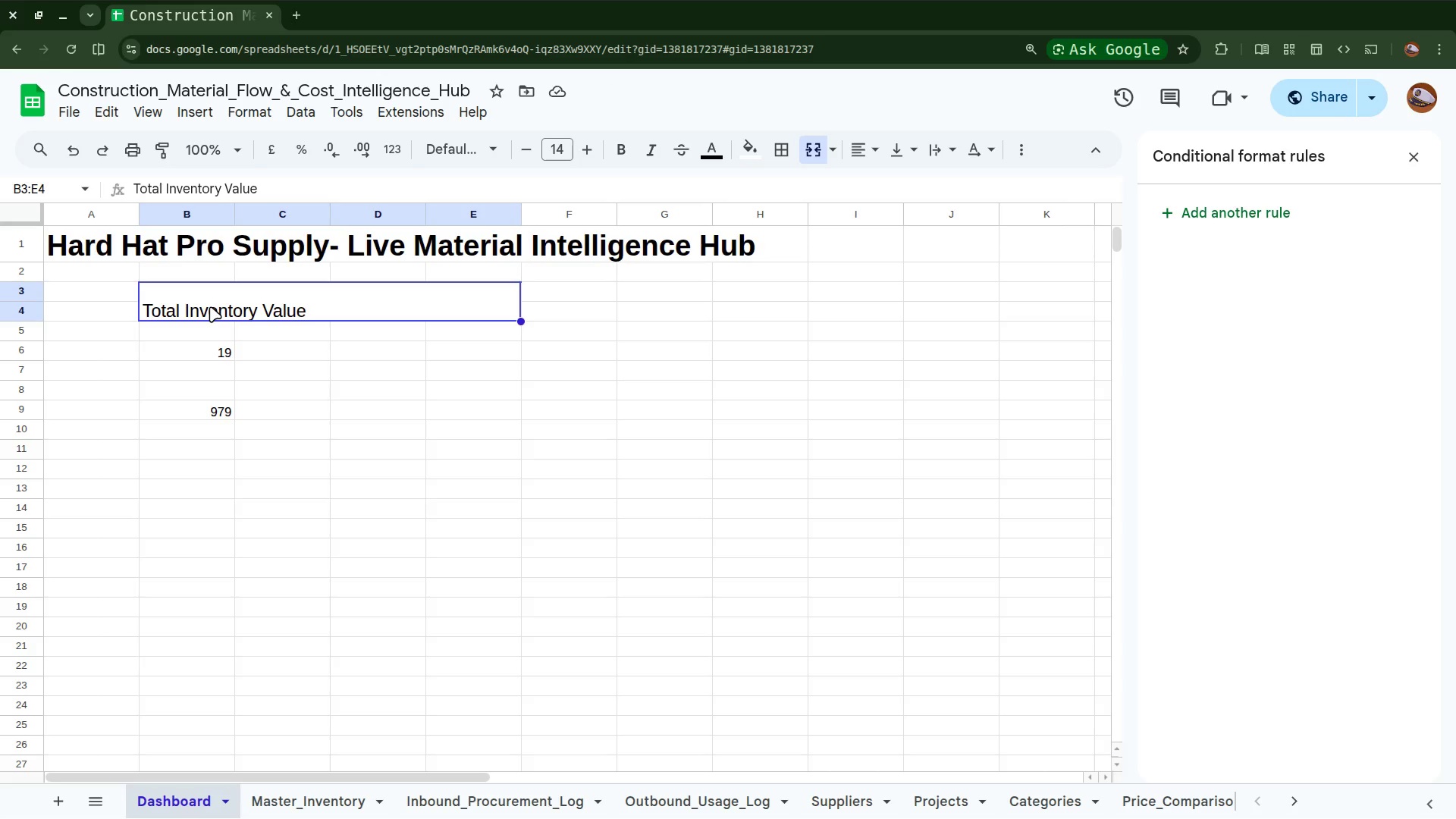 
left_click([210, 306])
 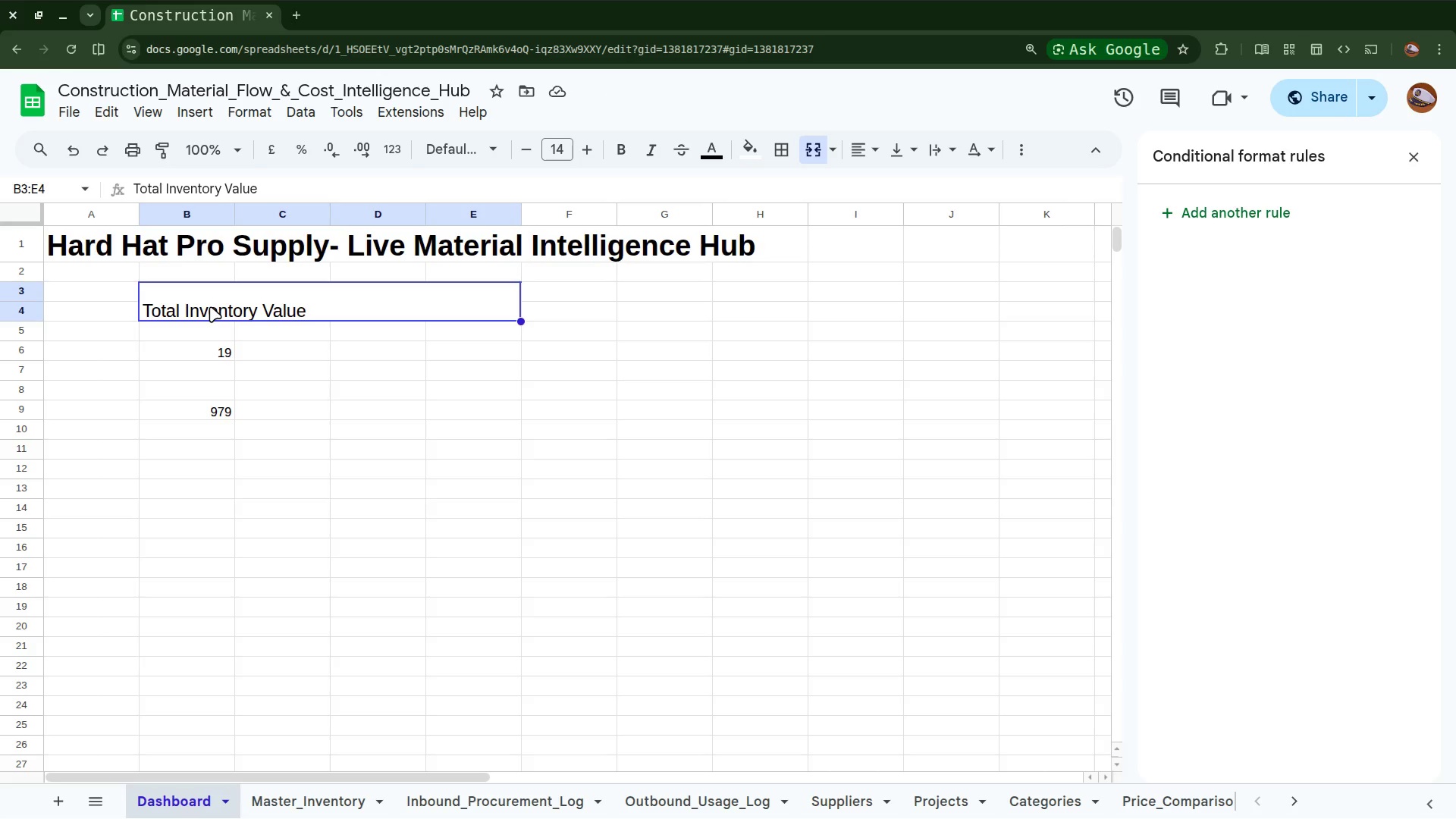 
left_click([210, 306])
 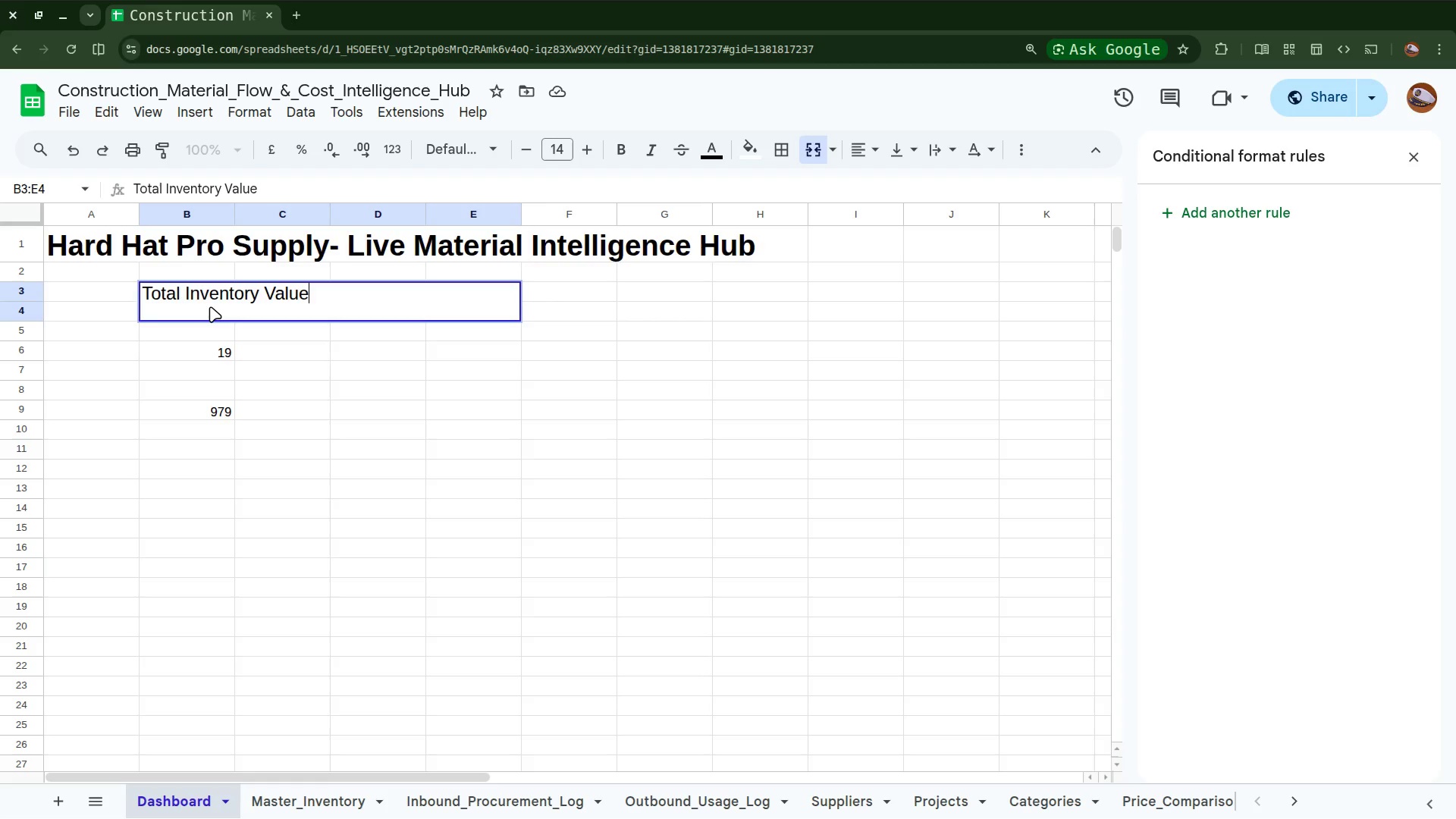 
left_click([210, 306])
 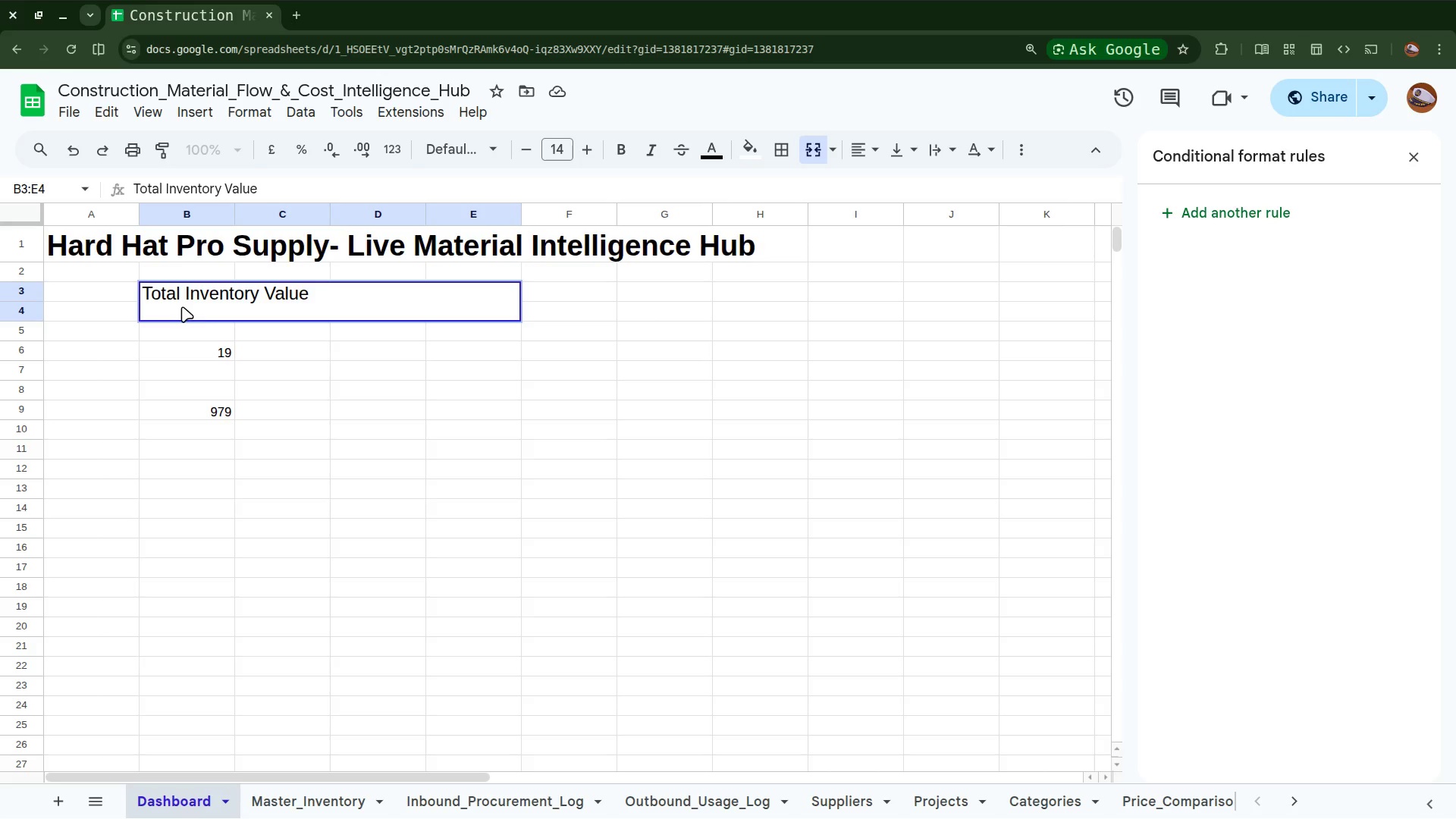 
left_click([182, 306])
 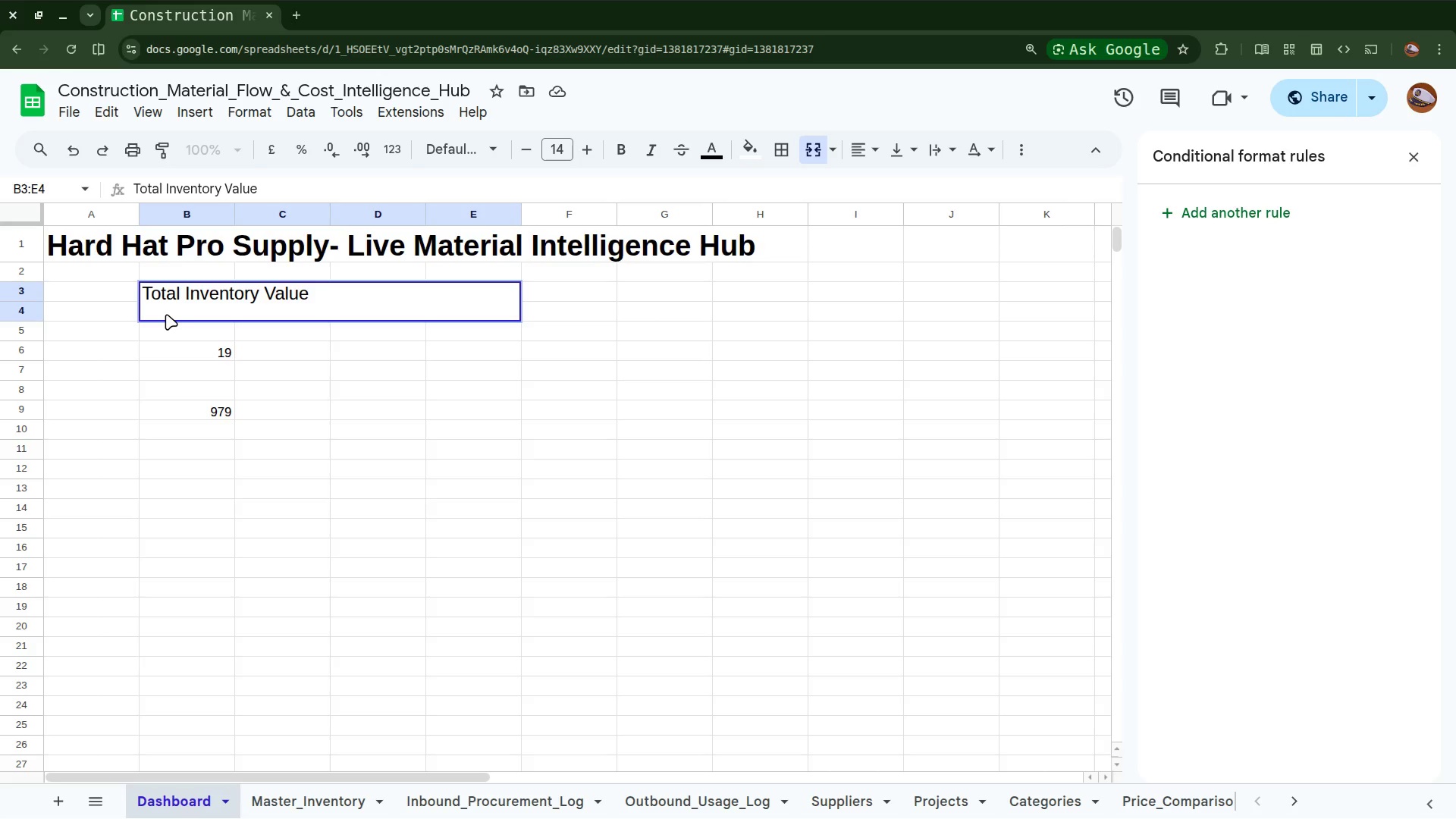 
double_click([166, 314])
 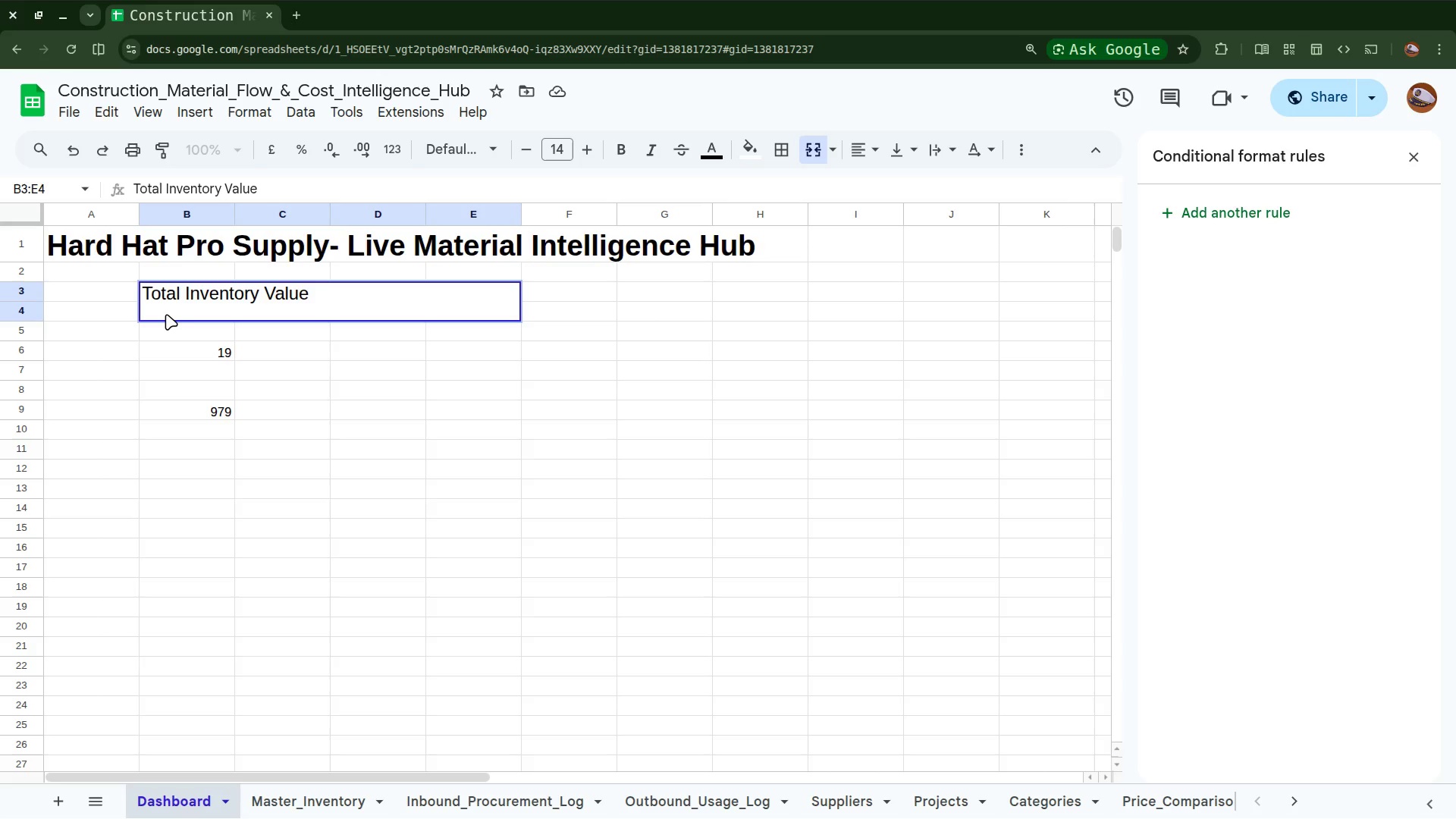 
left_click([166, 314])
 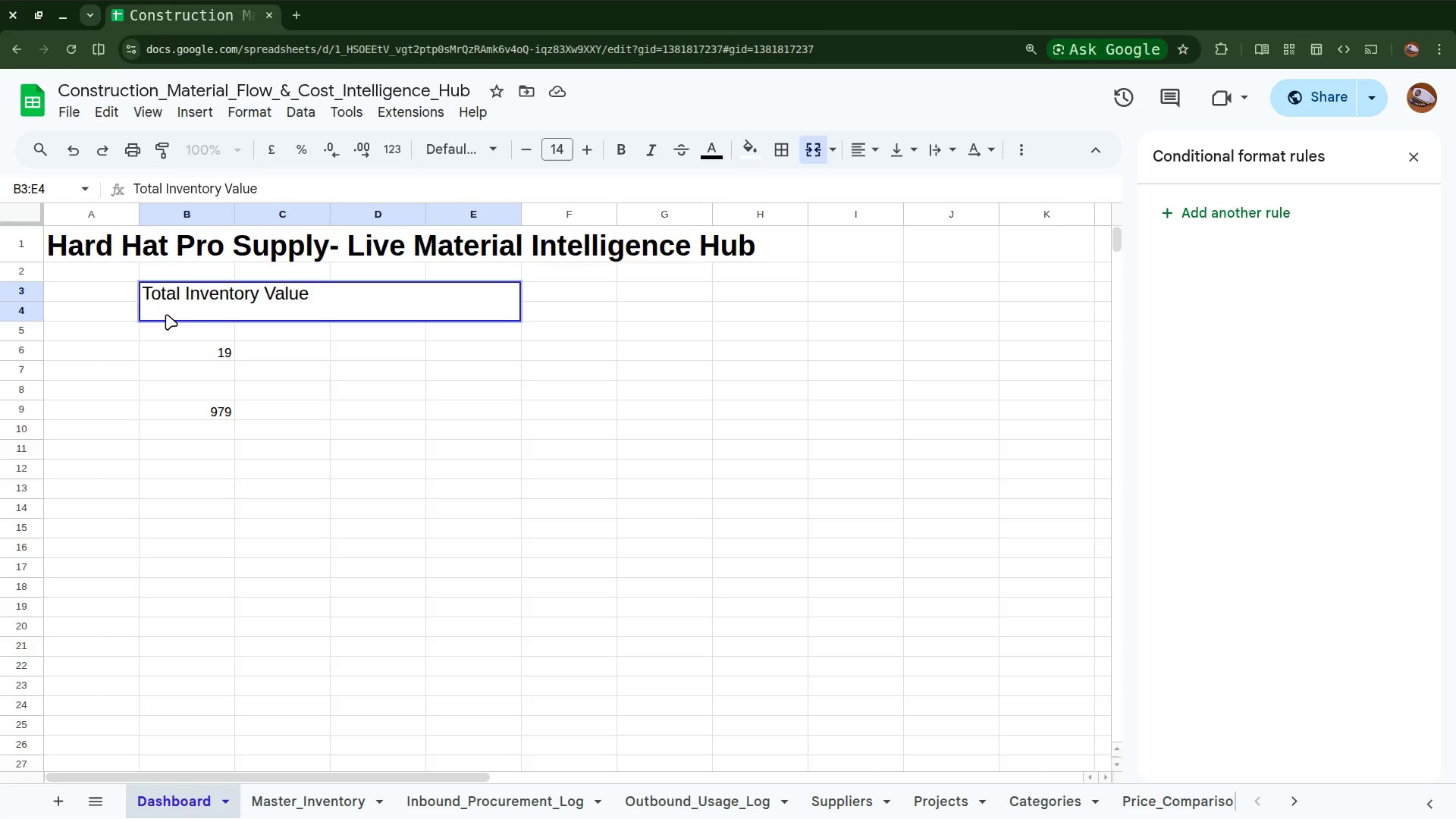 
double_click([166, 314])
 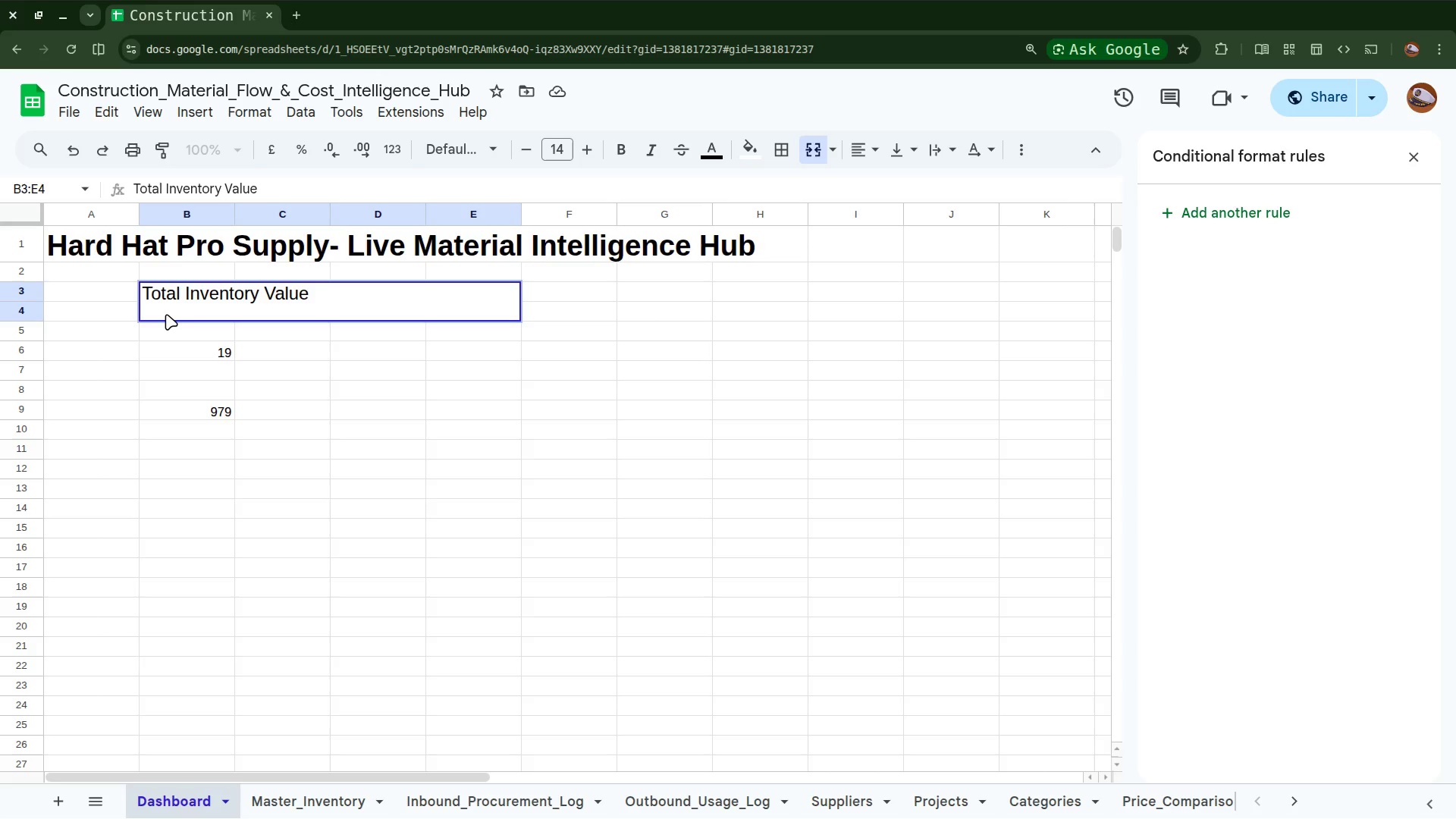 
triple_click([166, 314])
 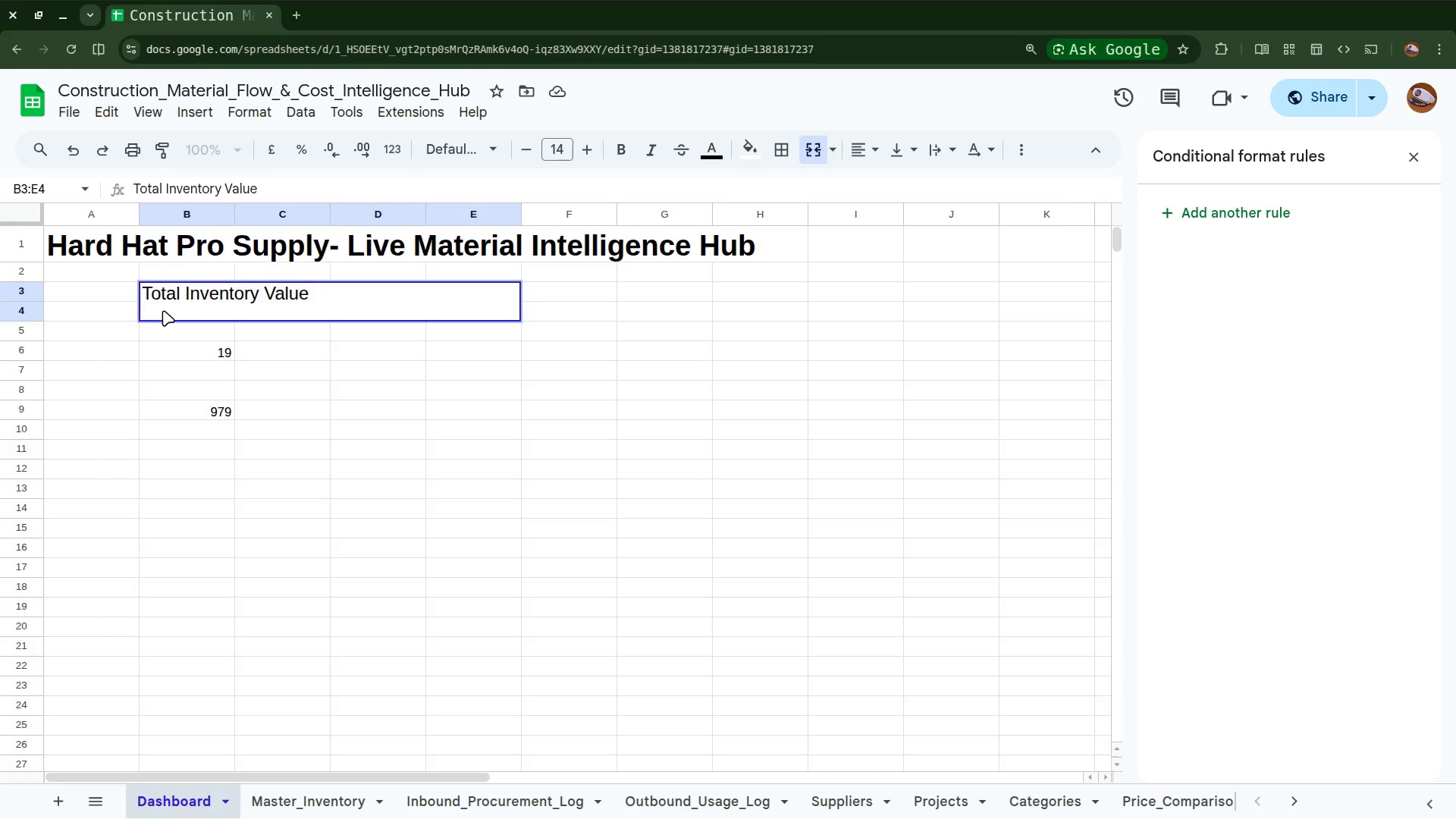 
left_click([163, 310])
 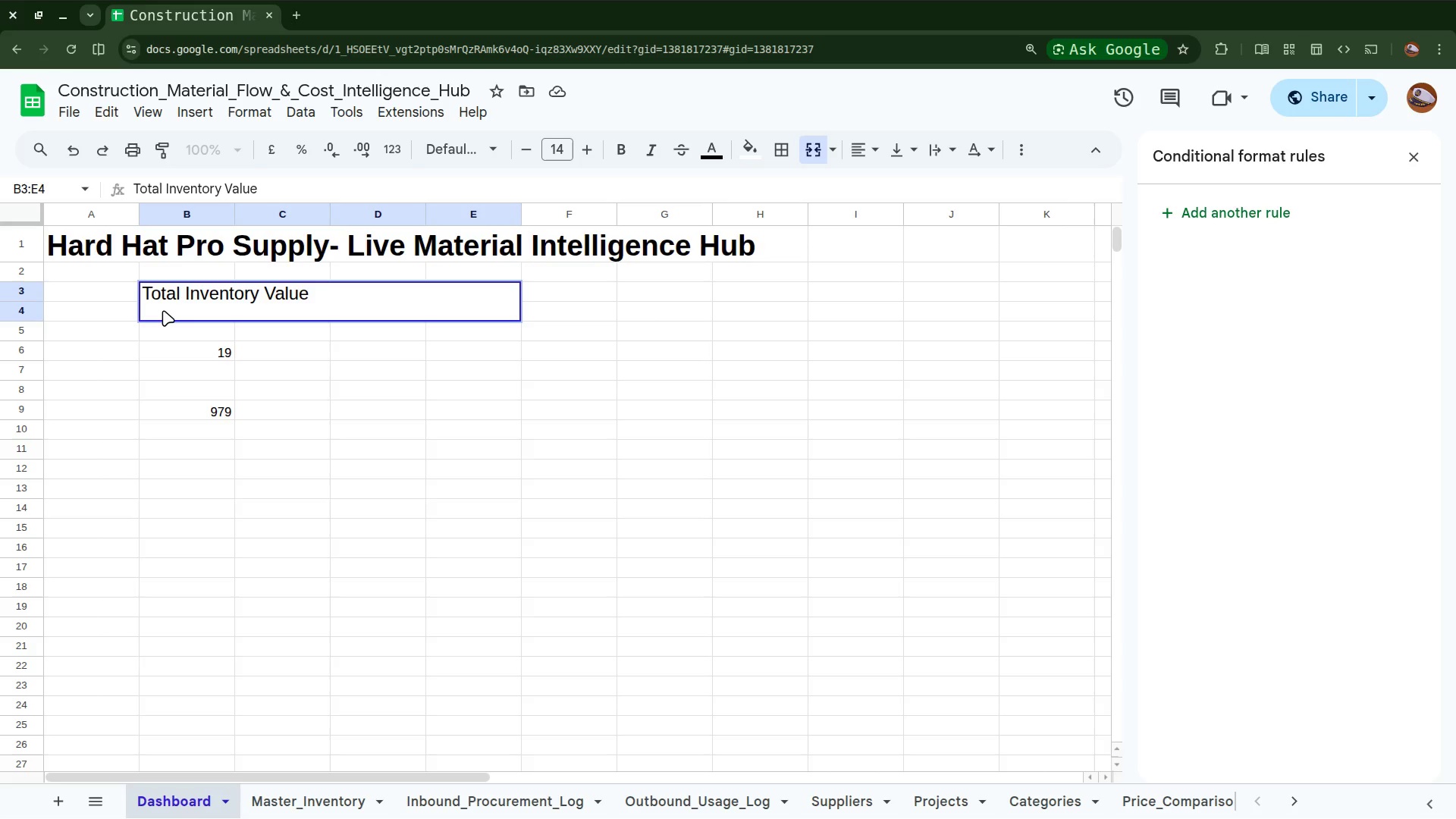 
left_click([163, 310])
 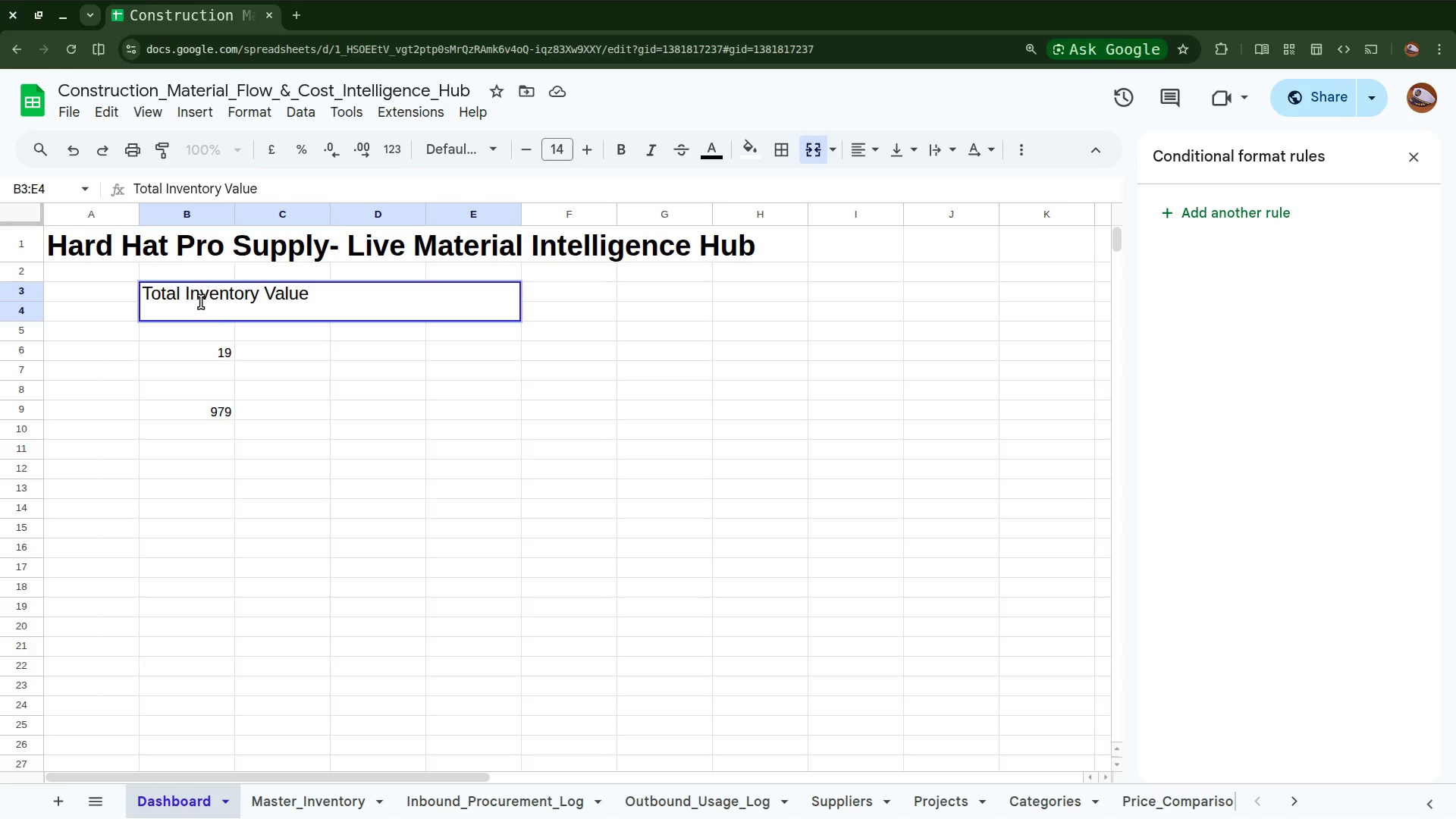 
double_click([201, 302])
 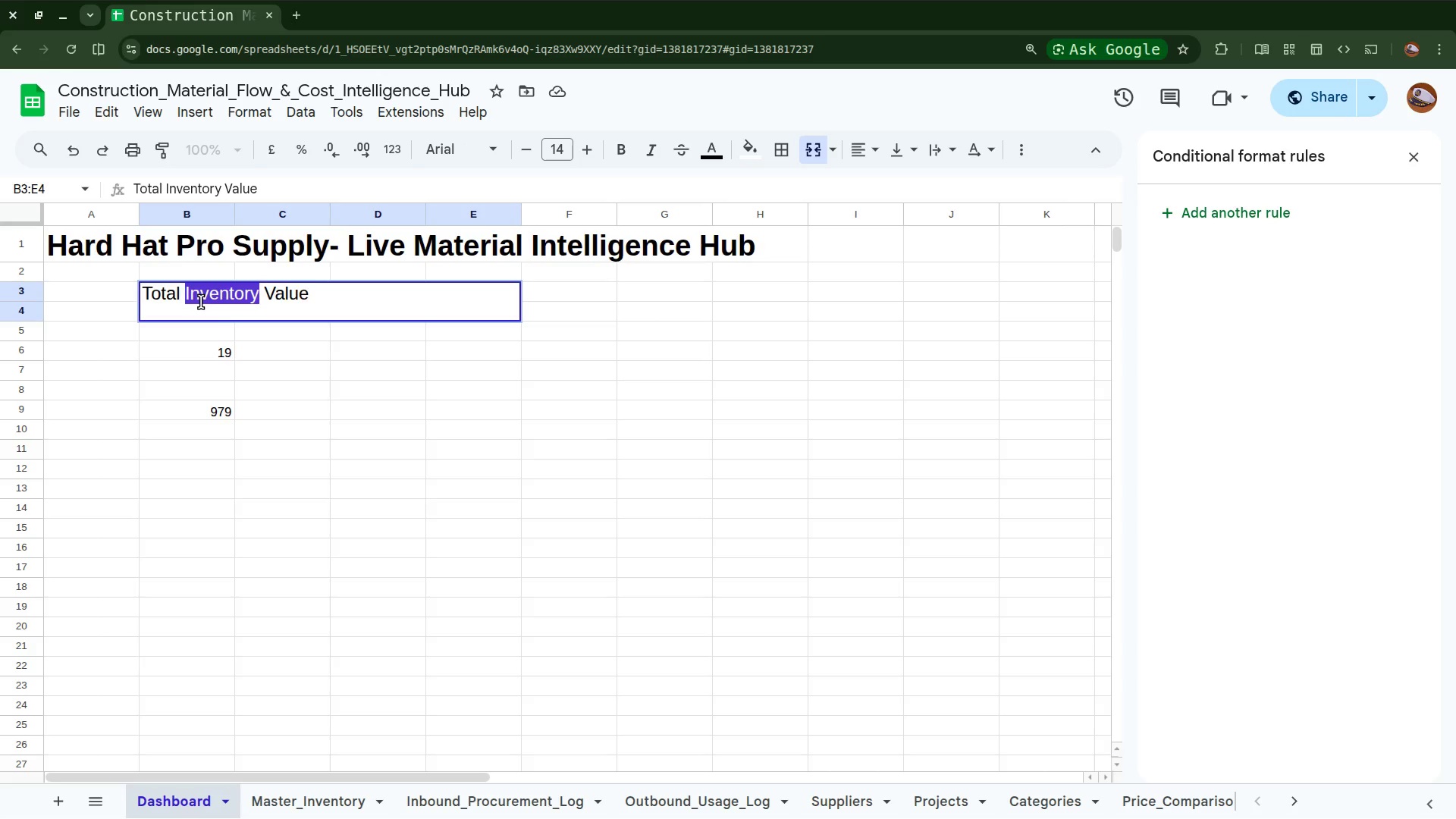 
triple_click([201, 302])
 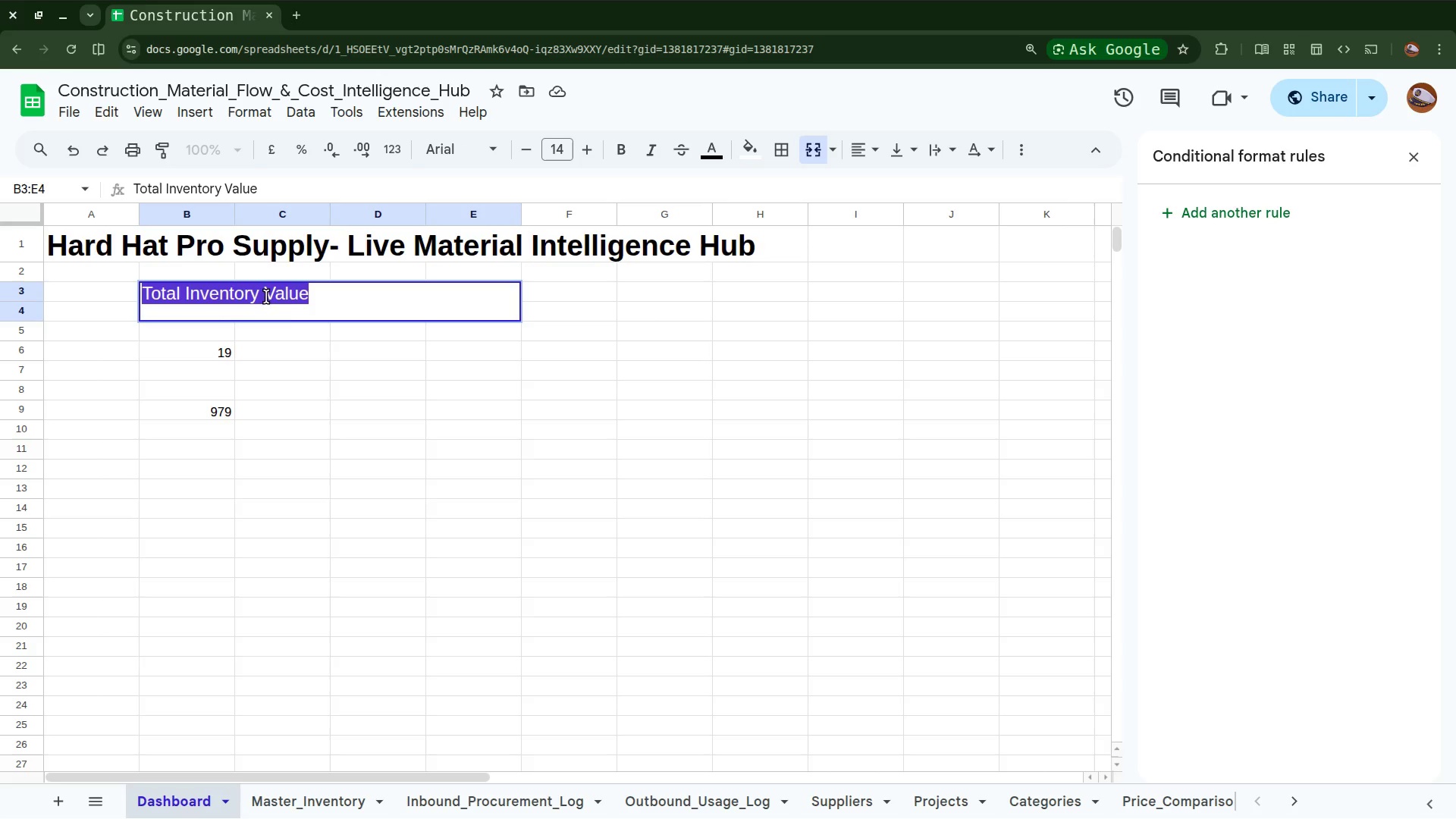 
hold_key(key=ArrowDown, duration=0.4)
 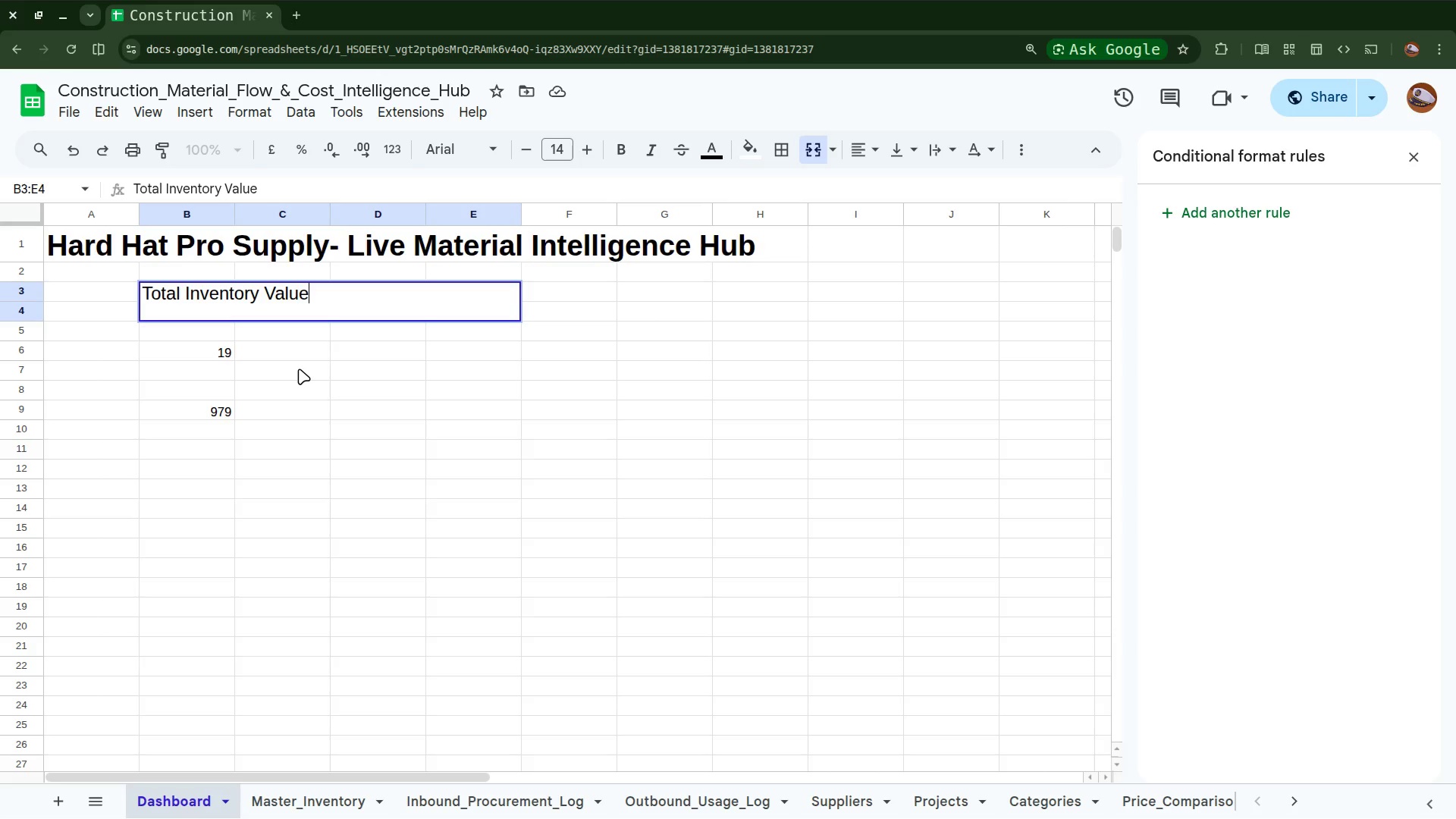 
key(Enter)
 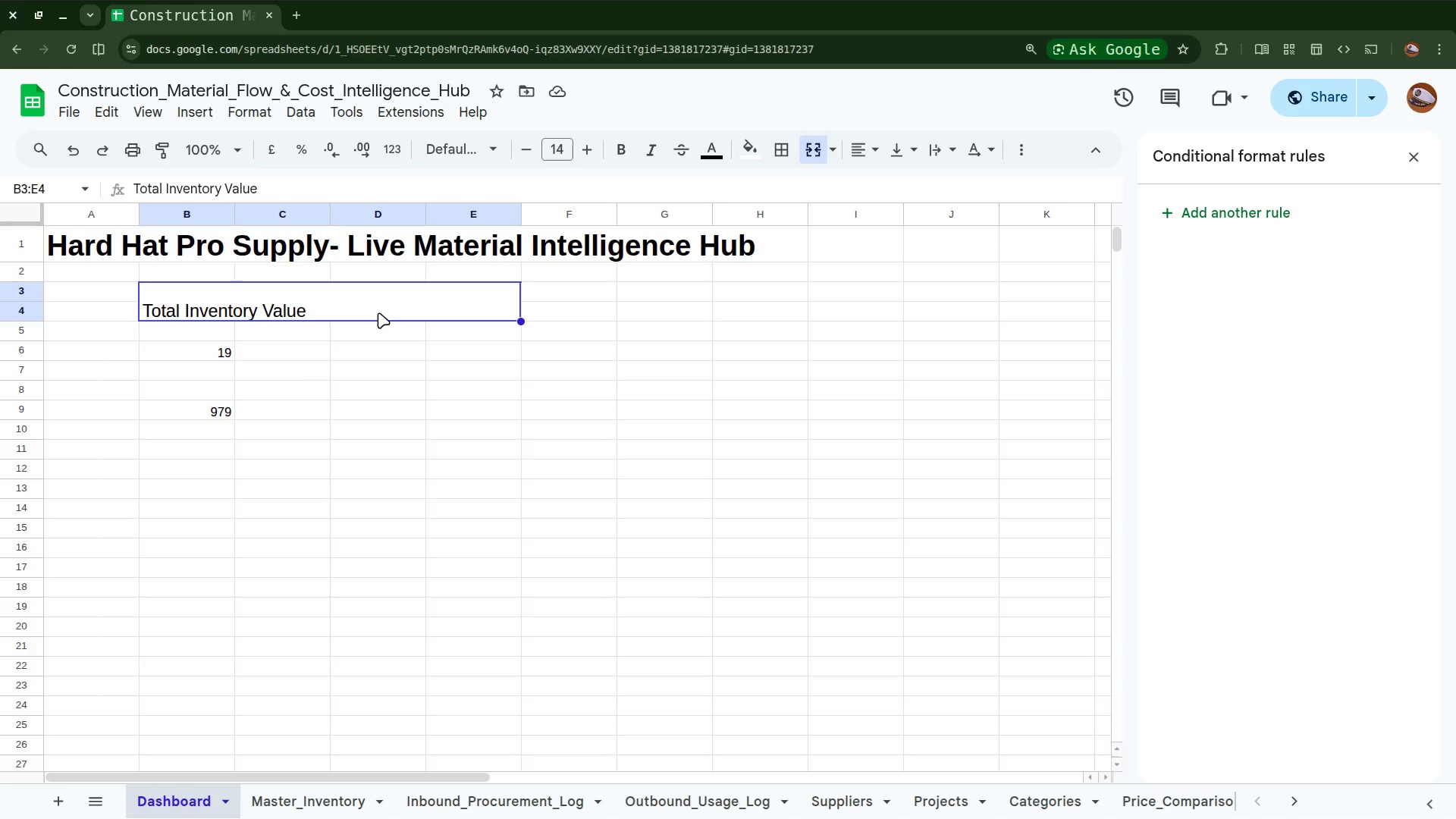 
double_click([378, 311])
 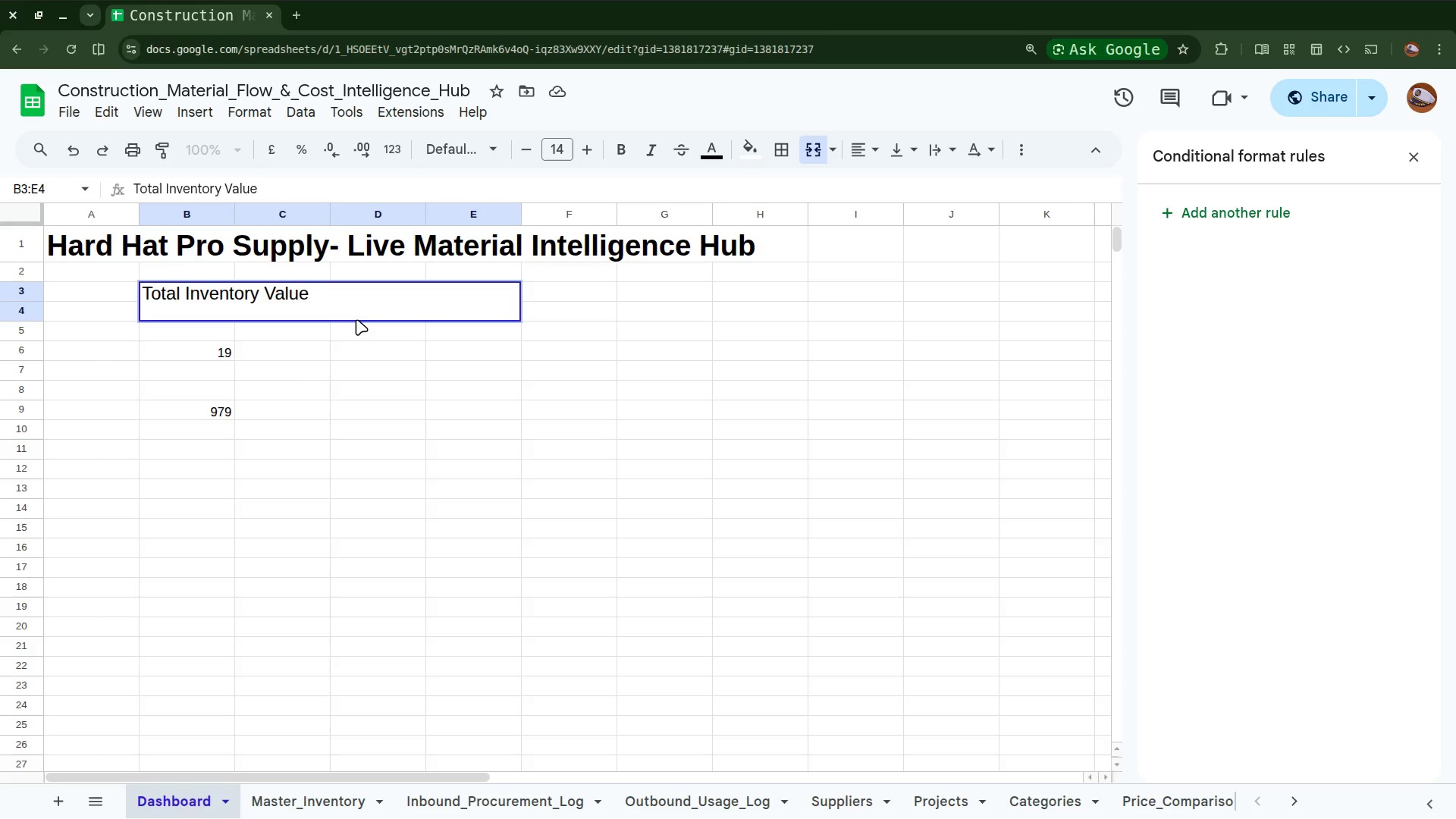 
key(Space)
 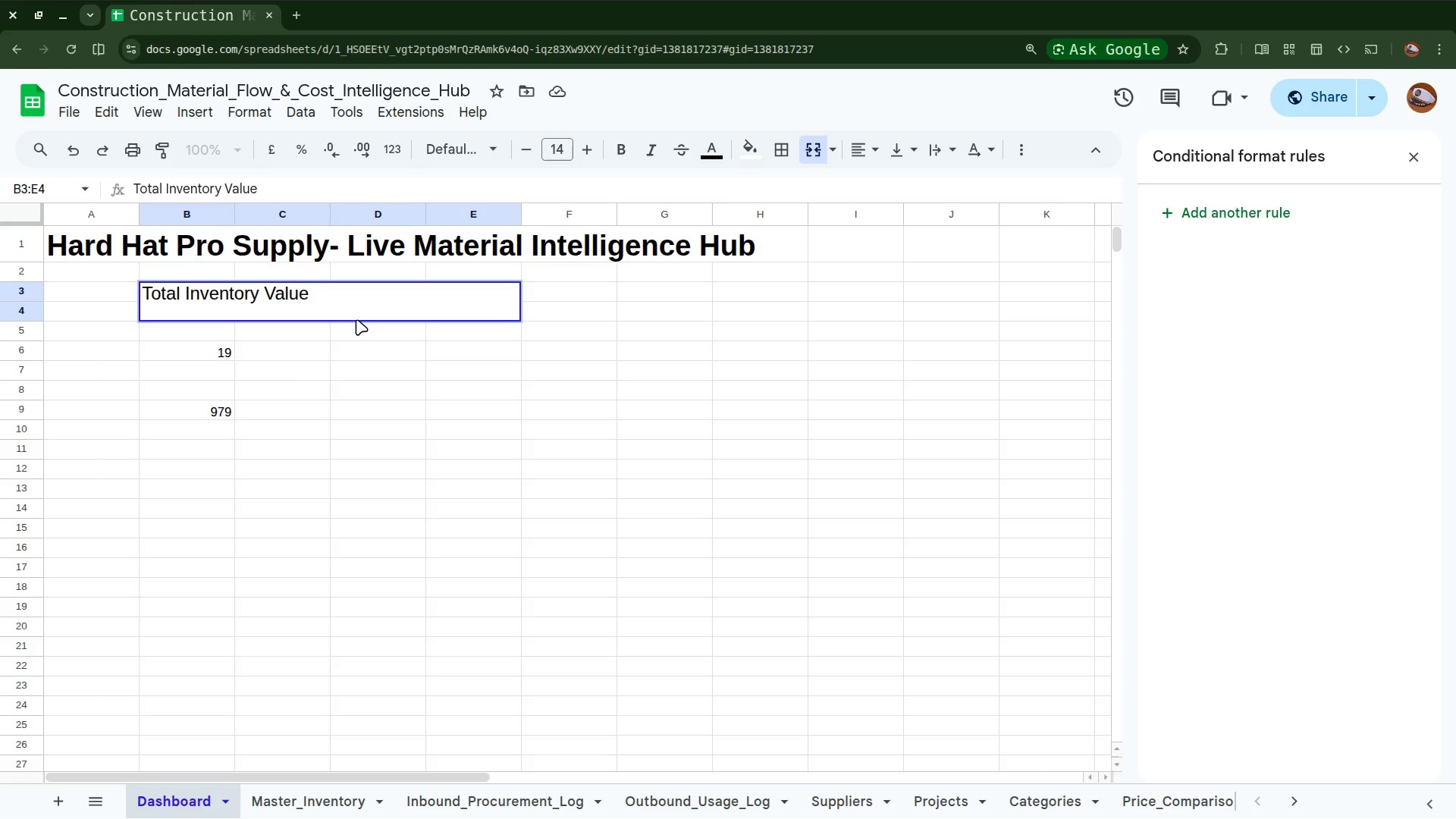 
key(Equal)
 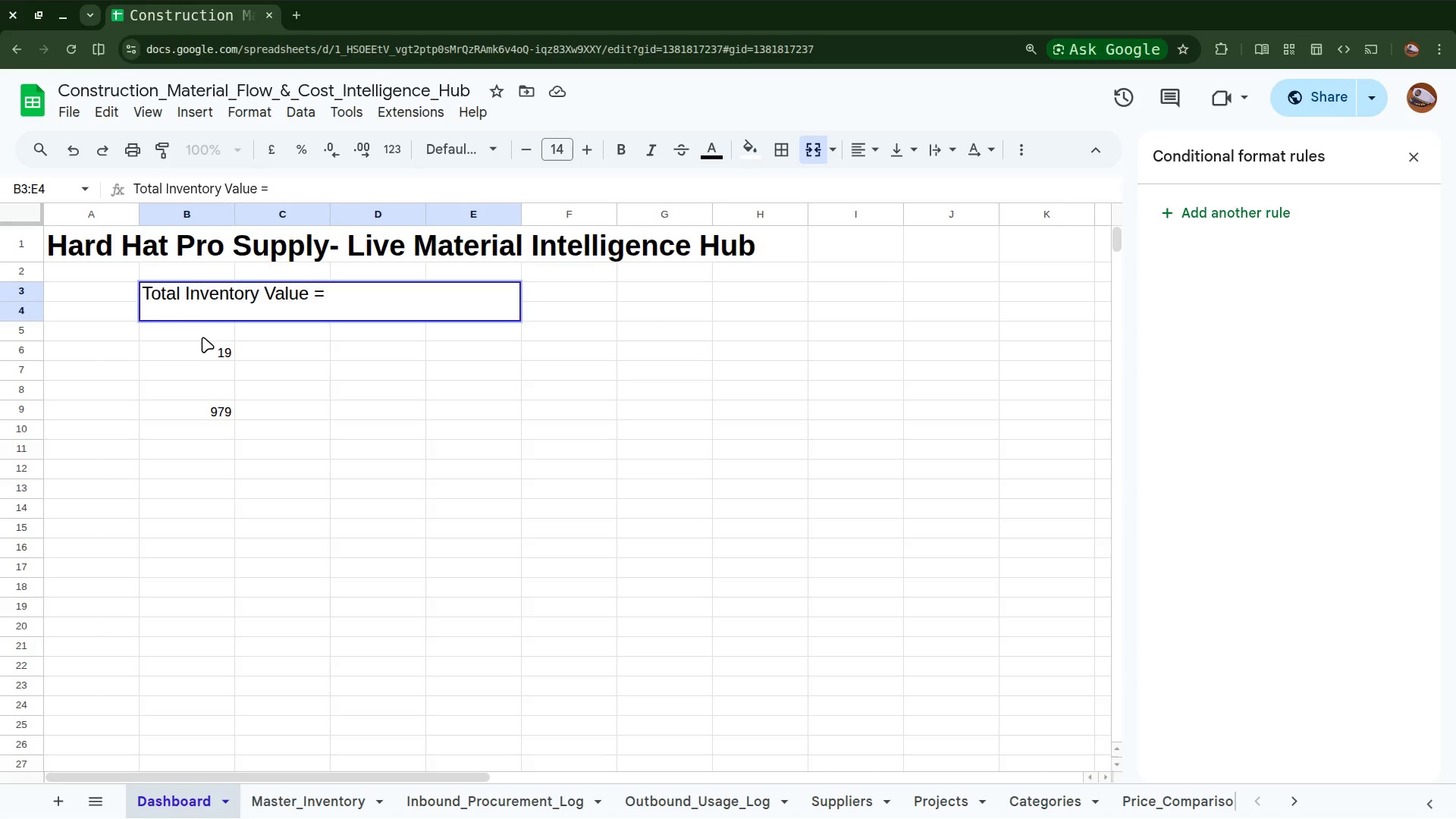 
wait(25.07)
 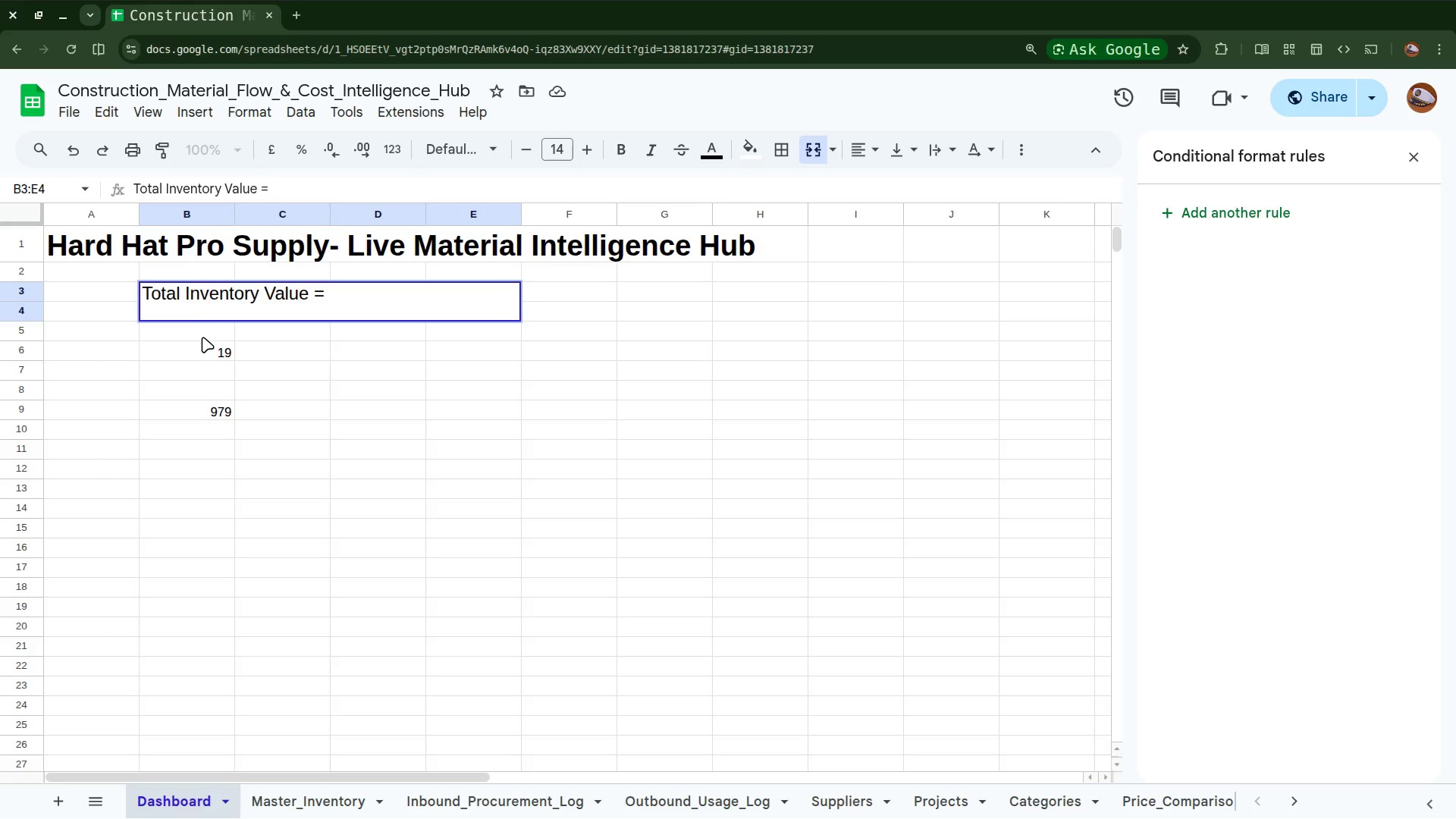 
left_click([202, 331])
 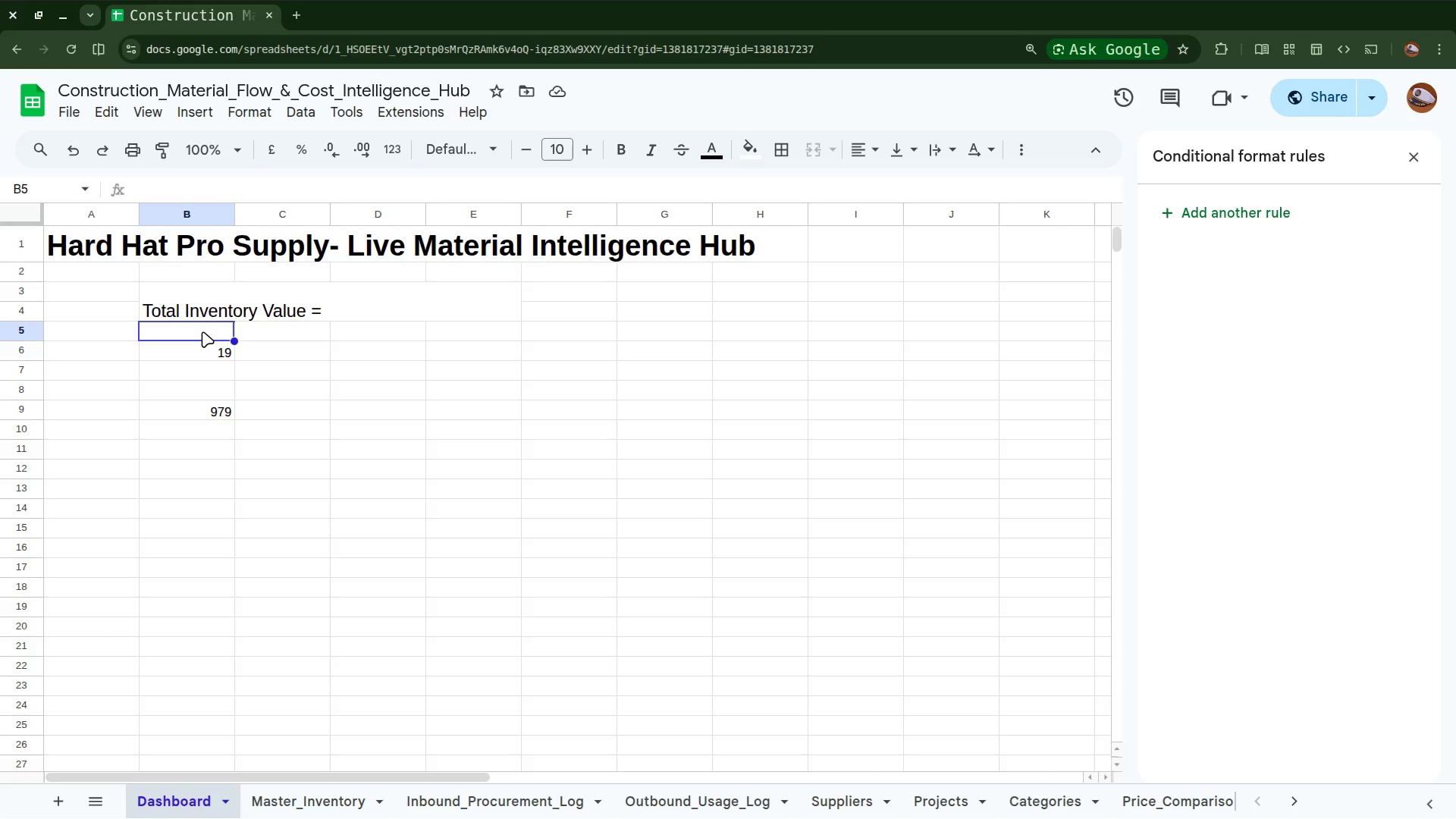 
wait(30.41)
 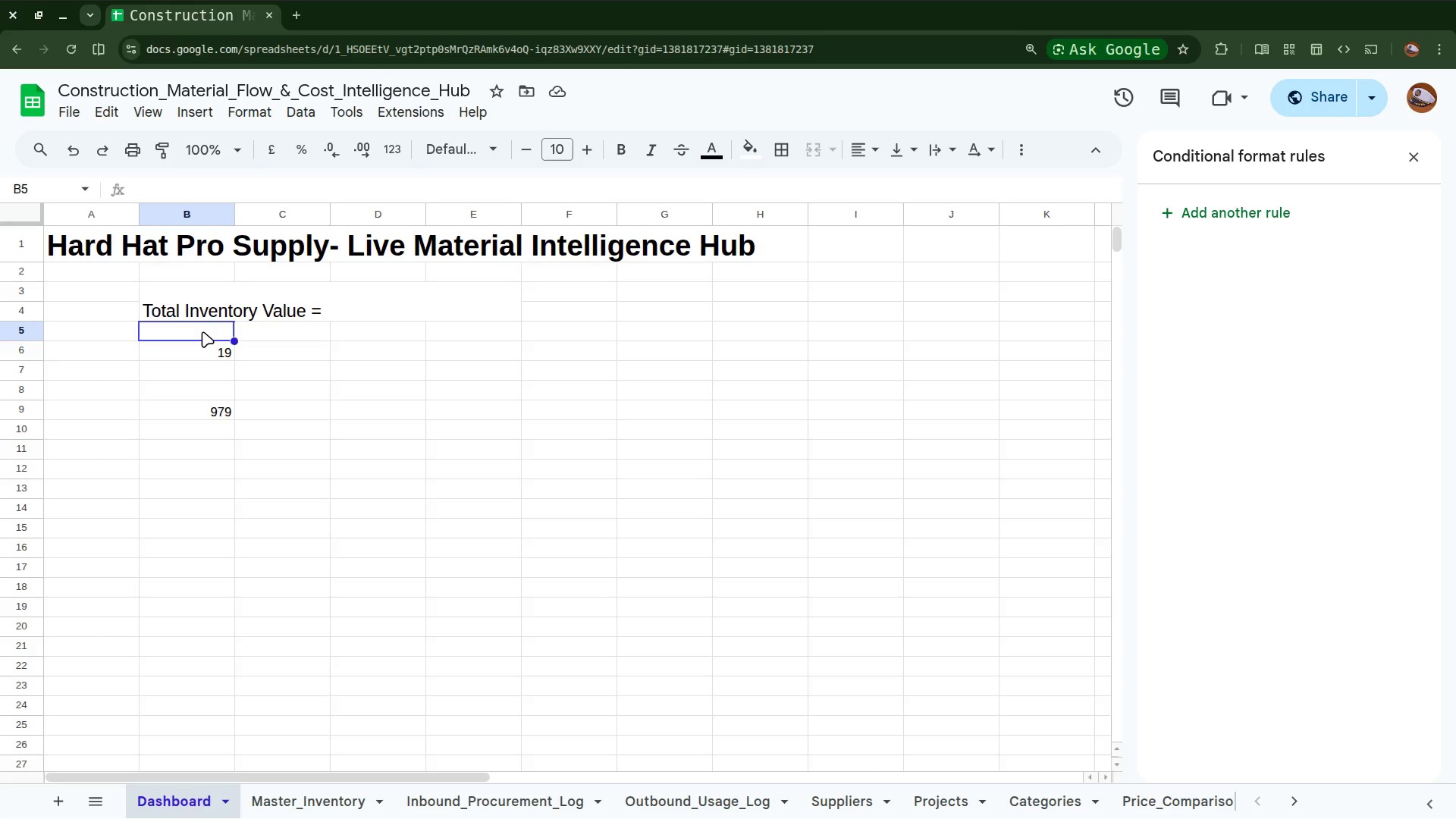 
key(Equal)
 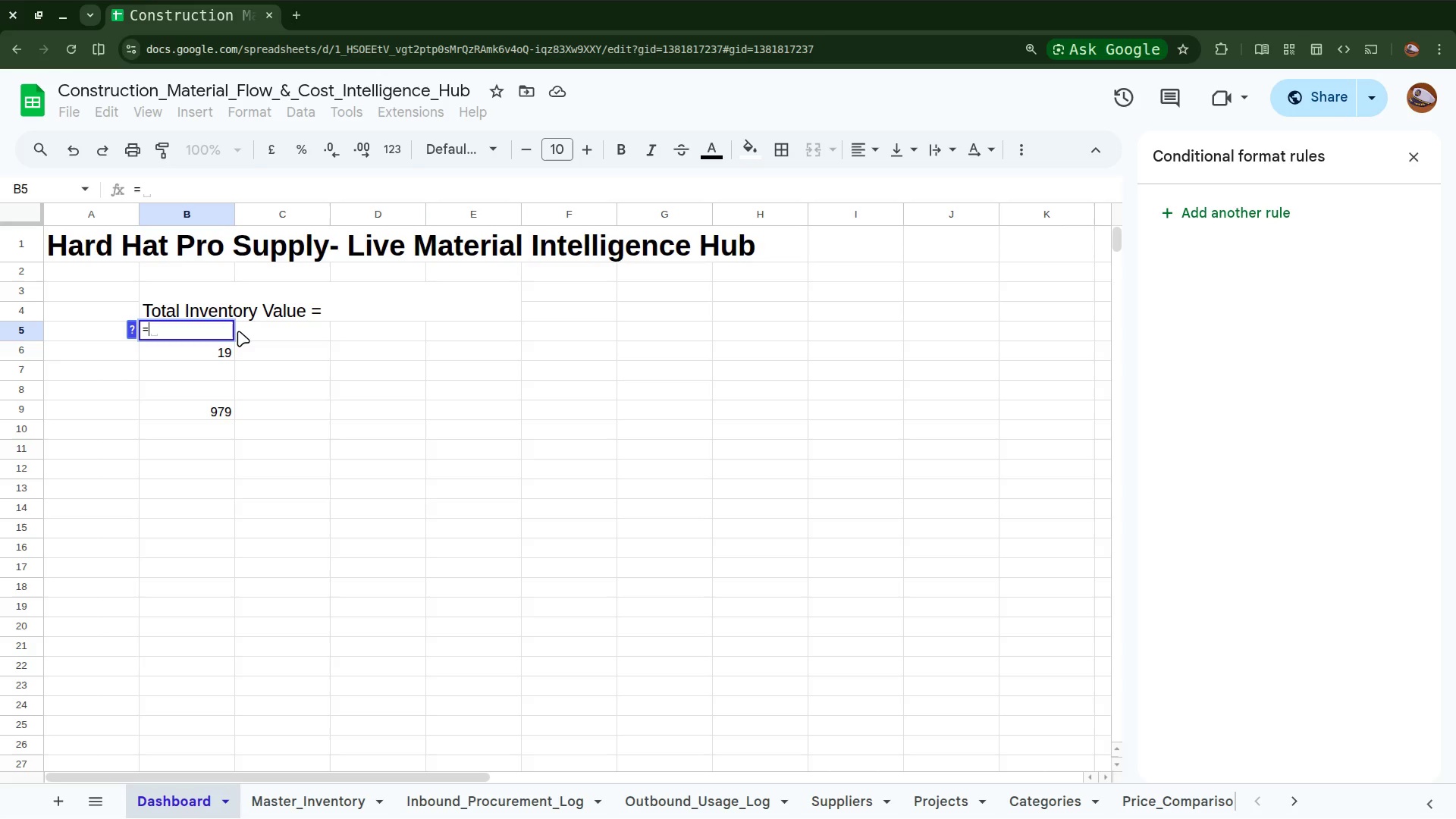 
type(SUN)
key(Backspace)
type(M)
 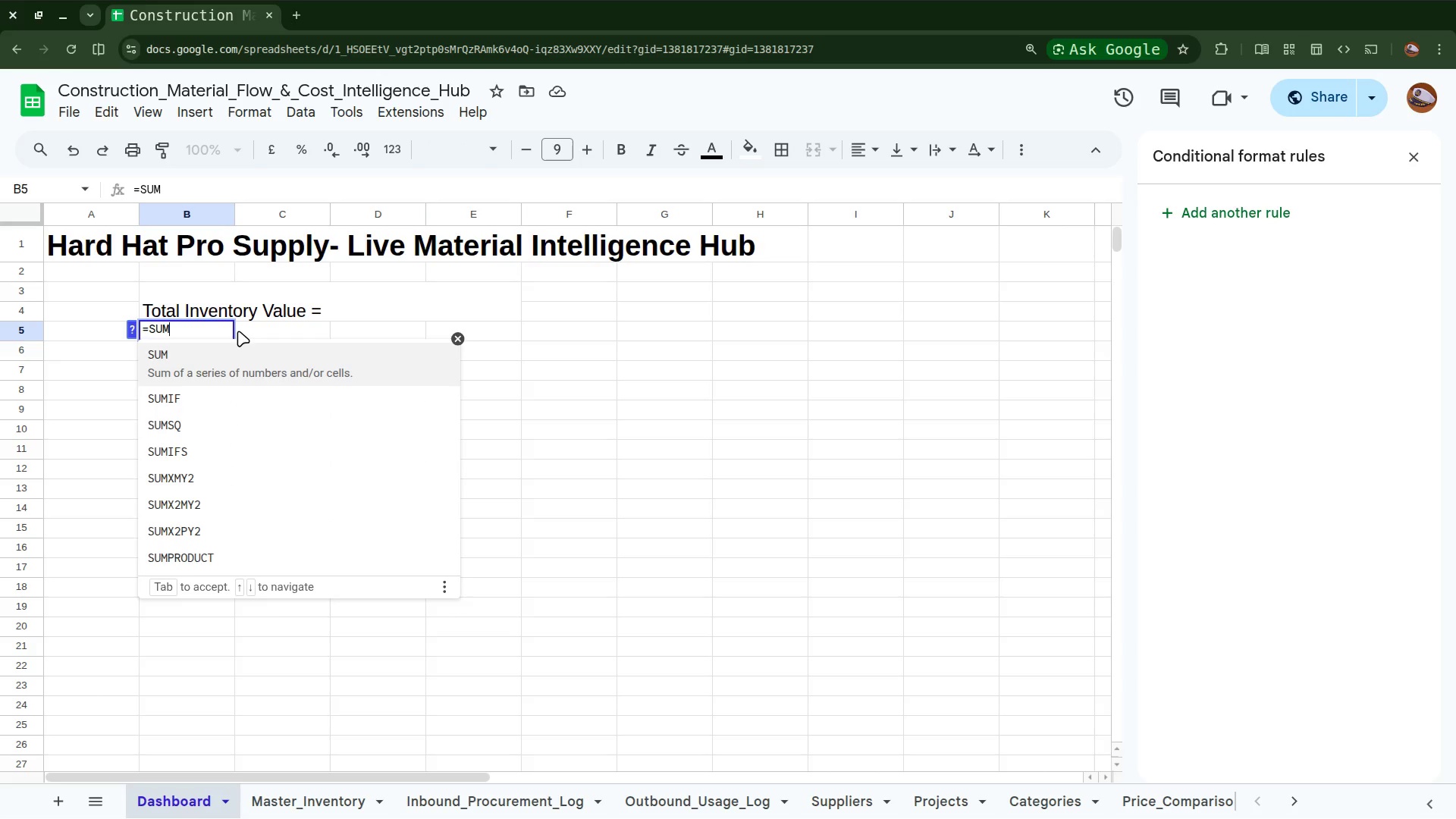 
wait(5.67)
 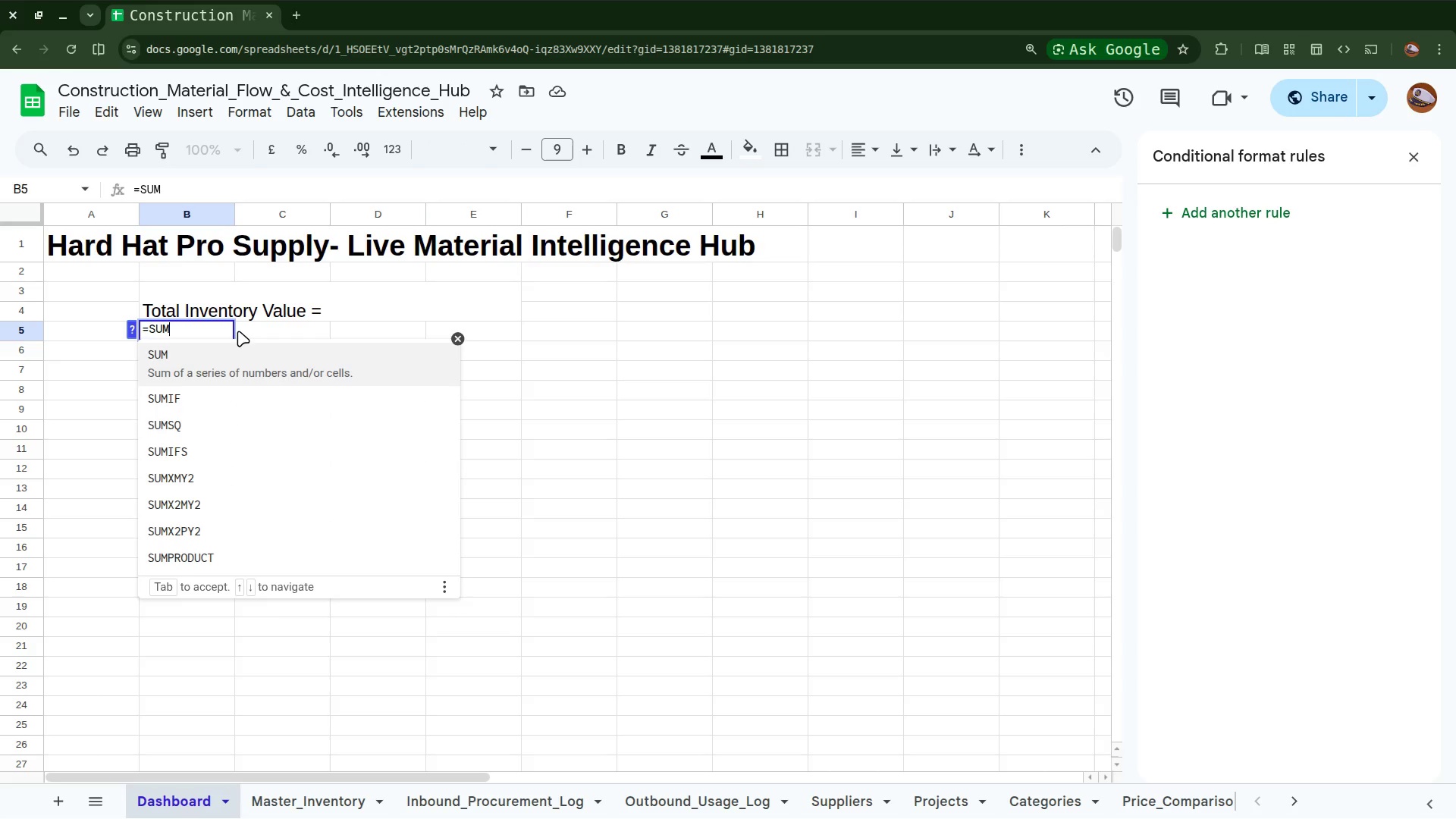 
type((INVENTO)
key(Backspace)
key(Backspace)
key(Backspace)
key(Backspace)
key(Backspace)
key(Backspace)
type(nventory_)
 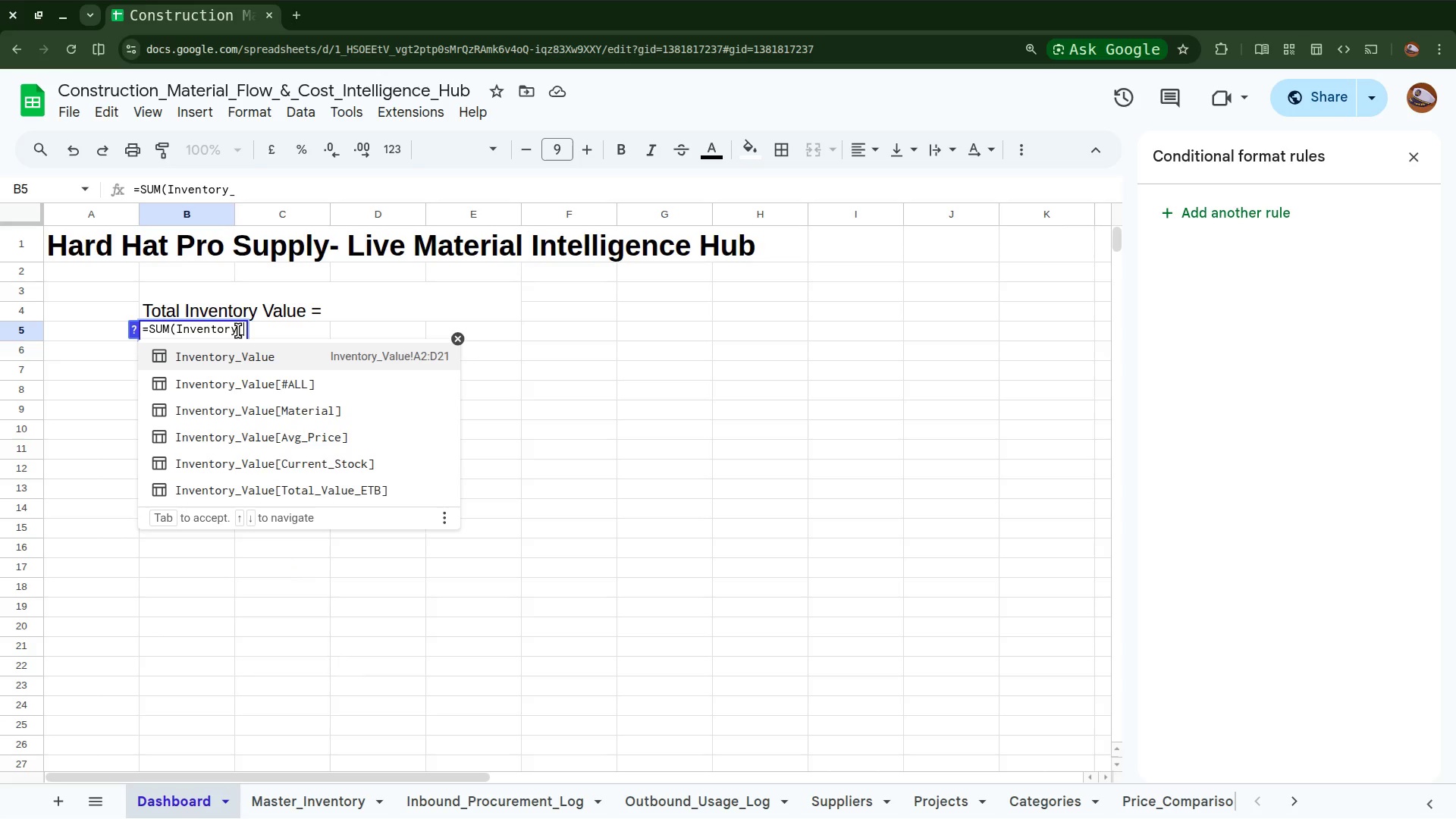 
type(va)
key(Backspace)
key(Backspace)
type(Va;ue)
 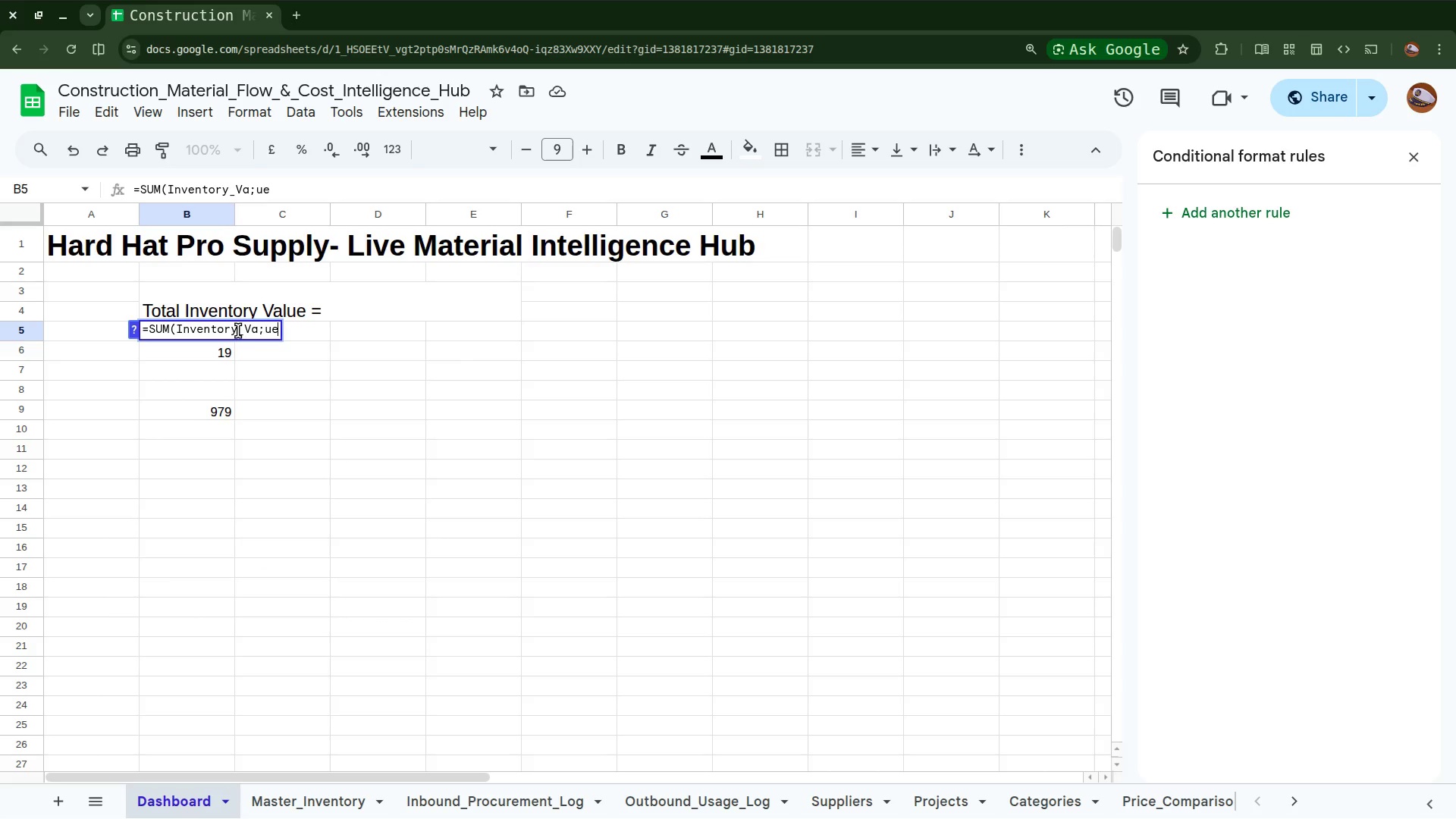 
left_click([264, 325])
 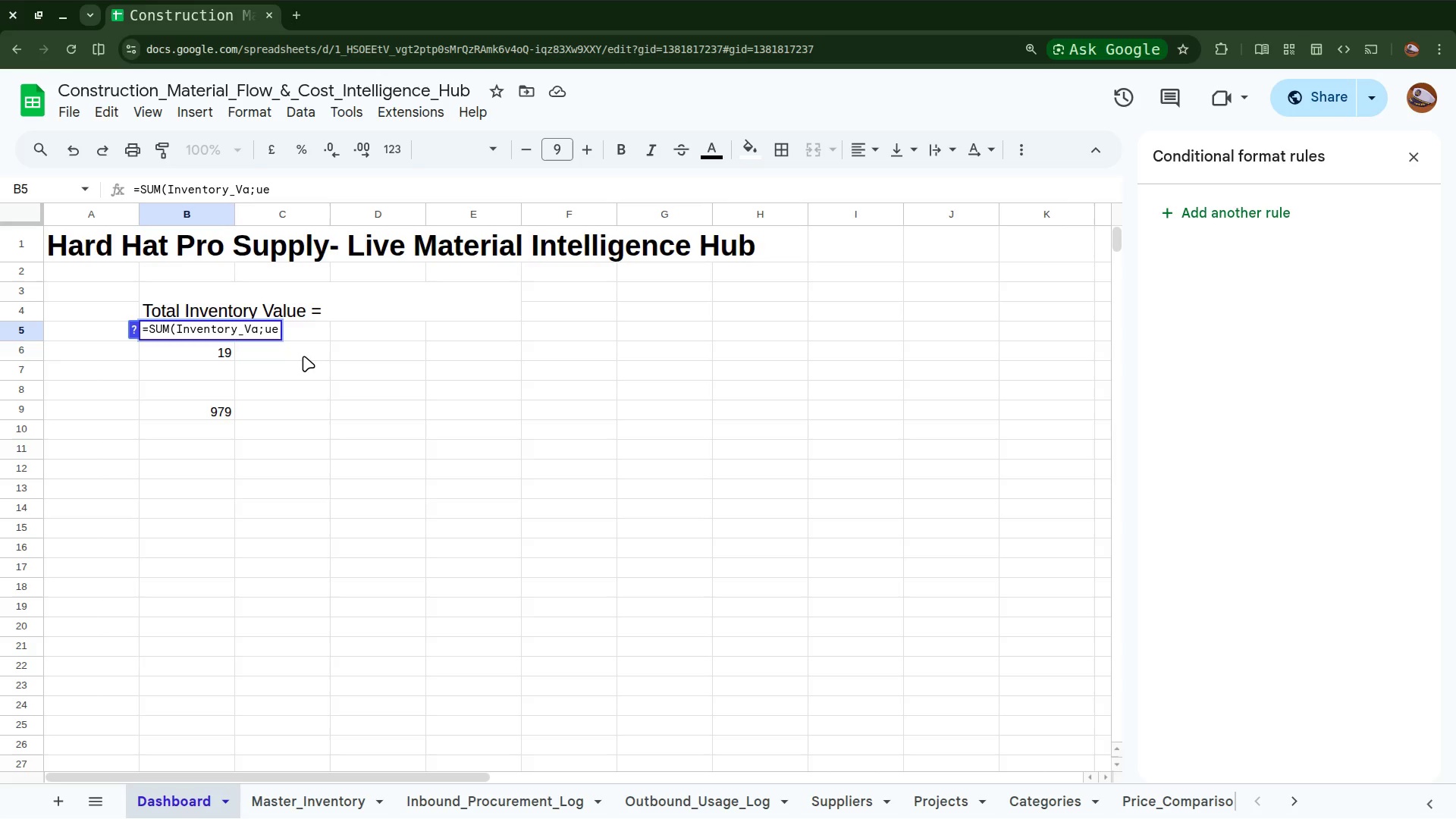 
key(Backspace)
 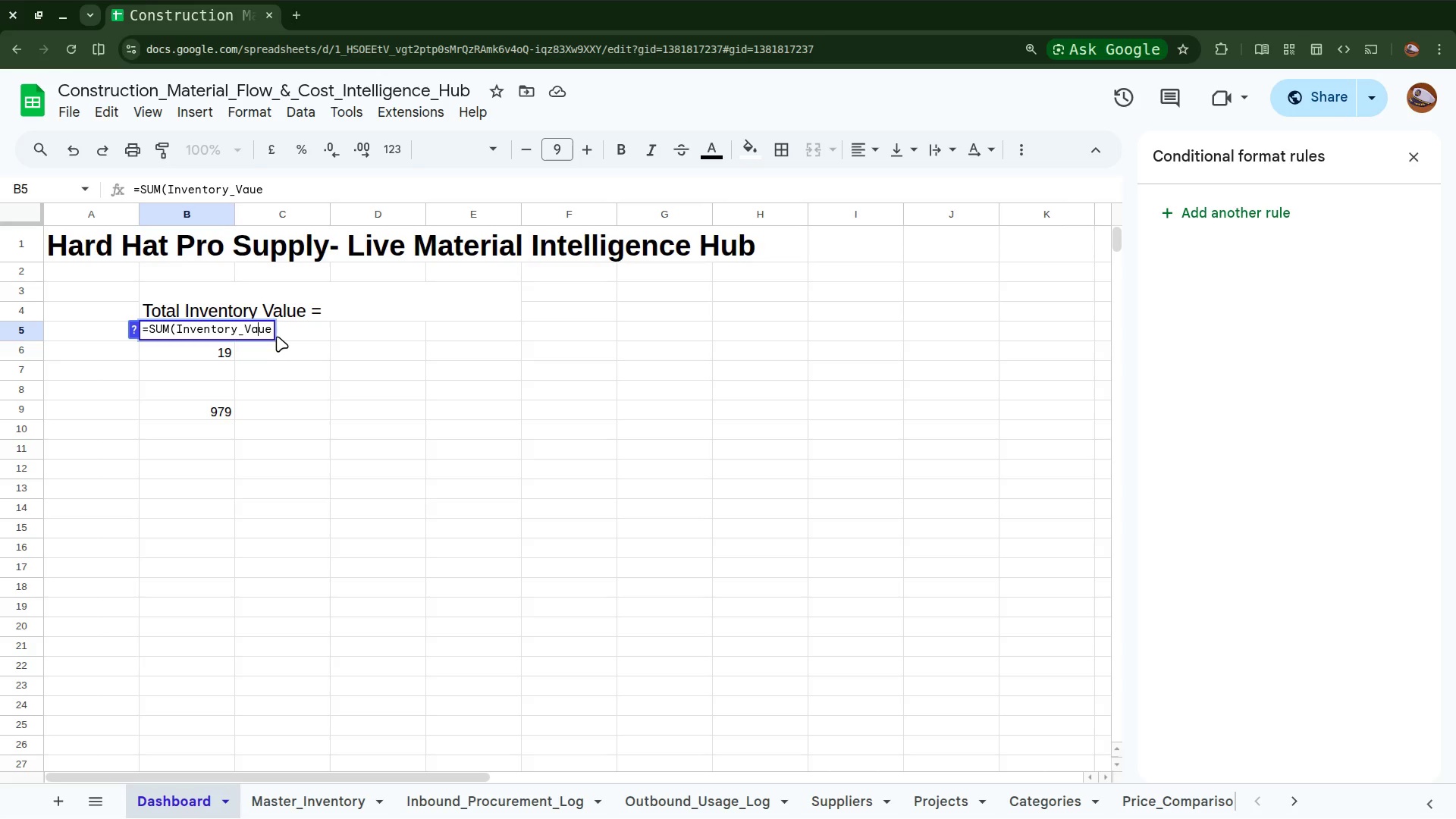 
left_click([271, 327])
 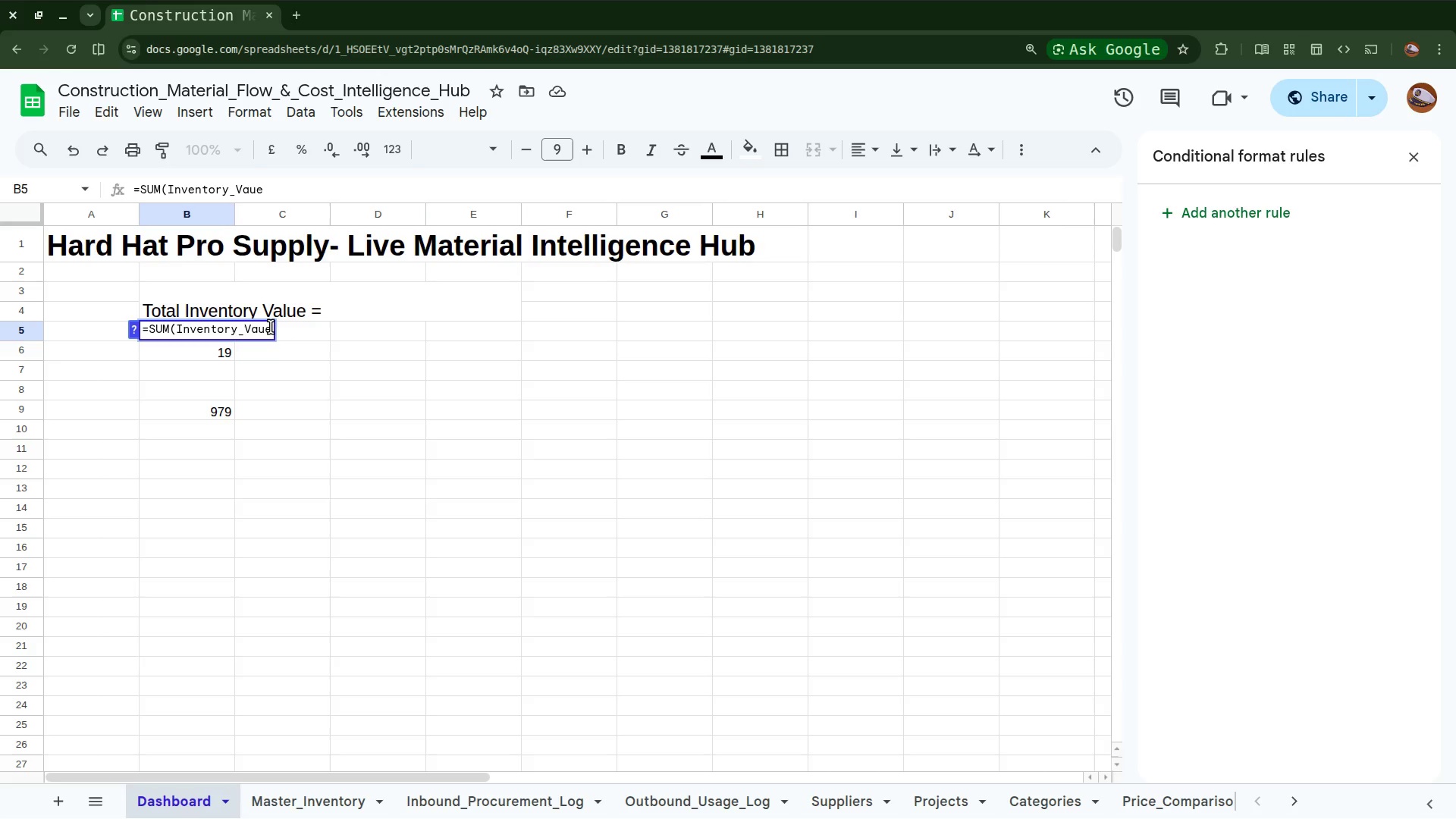 
key(Backspace)
key(Backspace)
type(lue)
 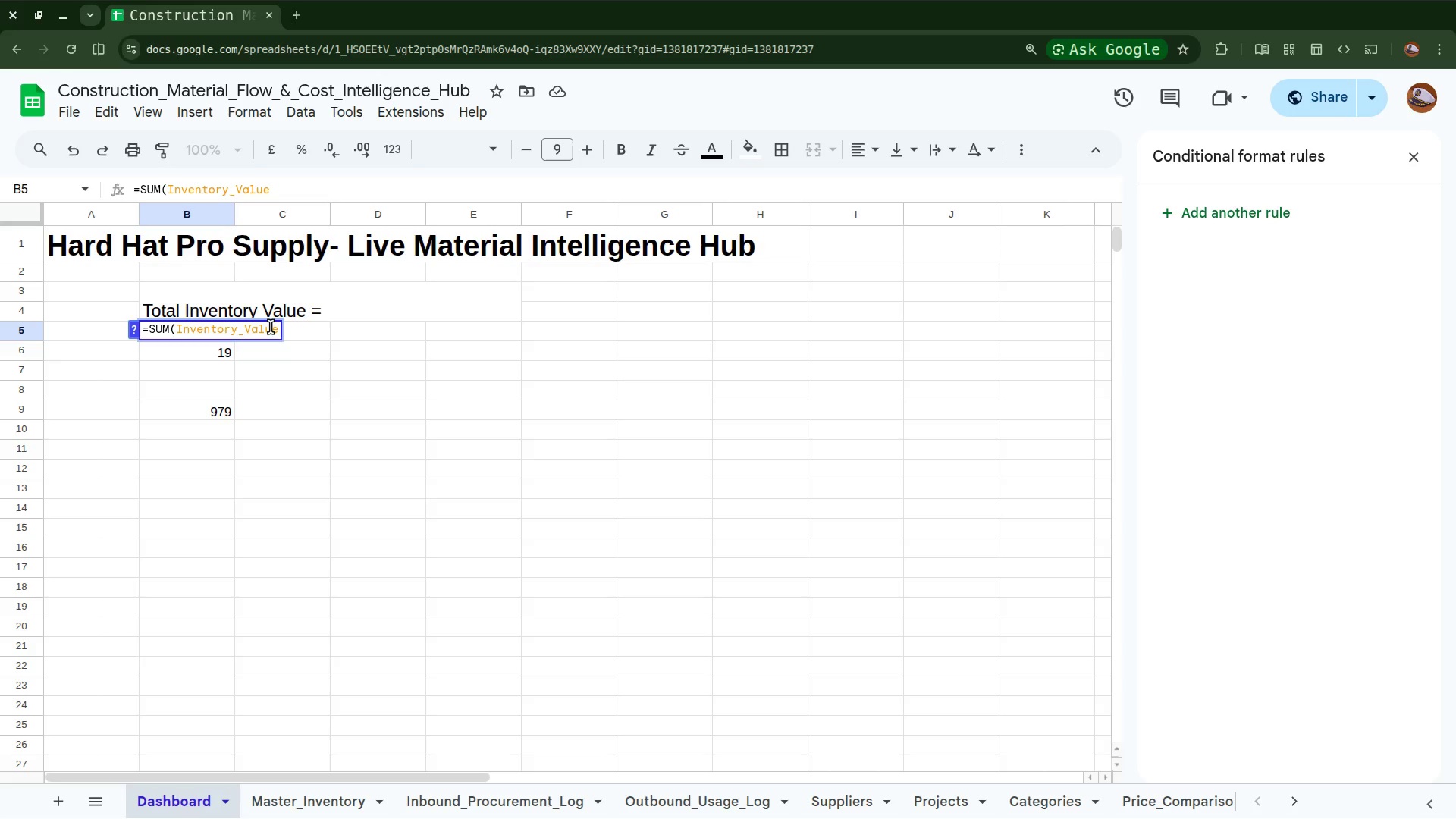 
wait(5.34)
 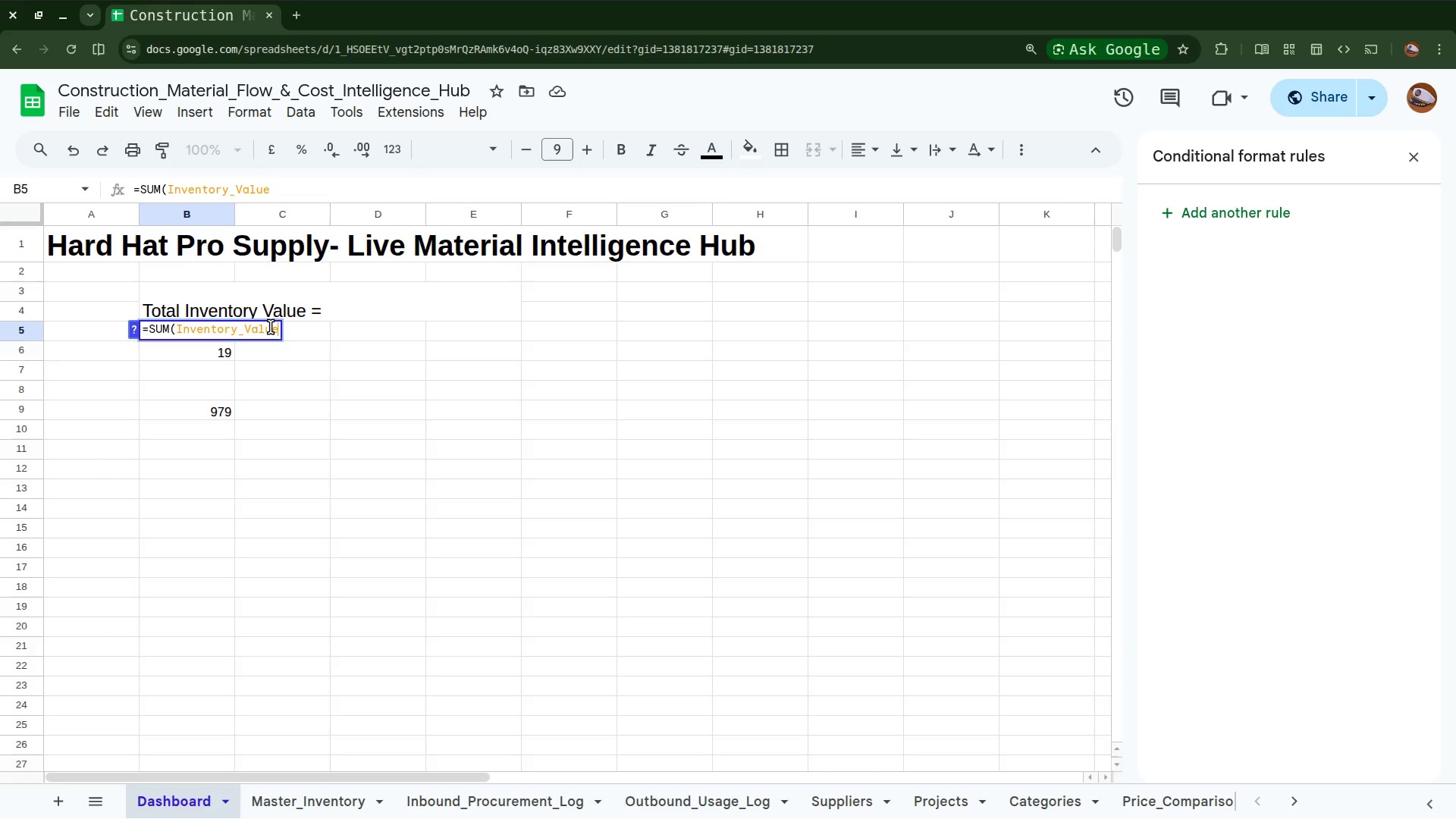 
key(Shift+1)
 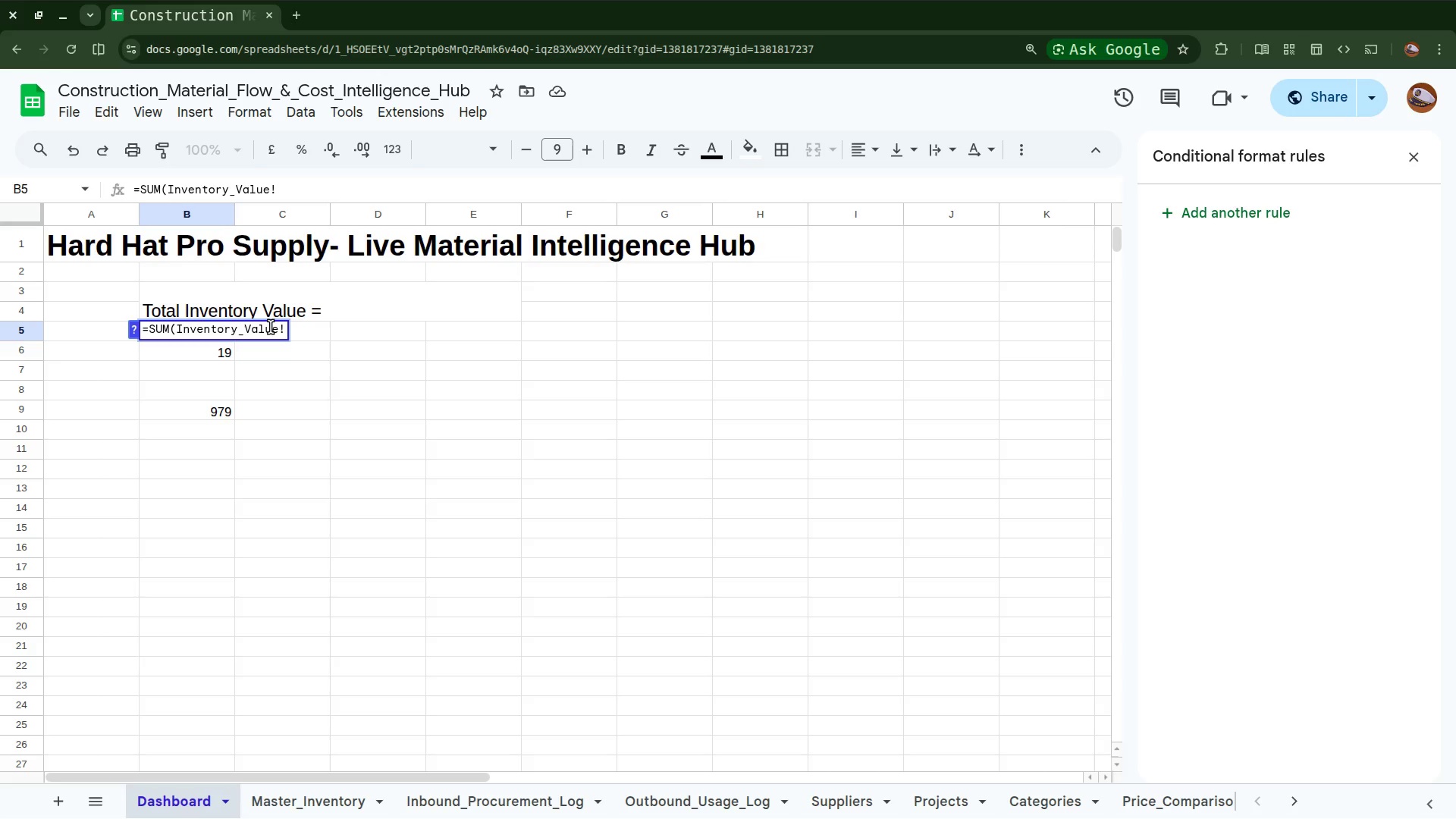 
wait(5.88)
 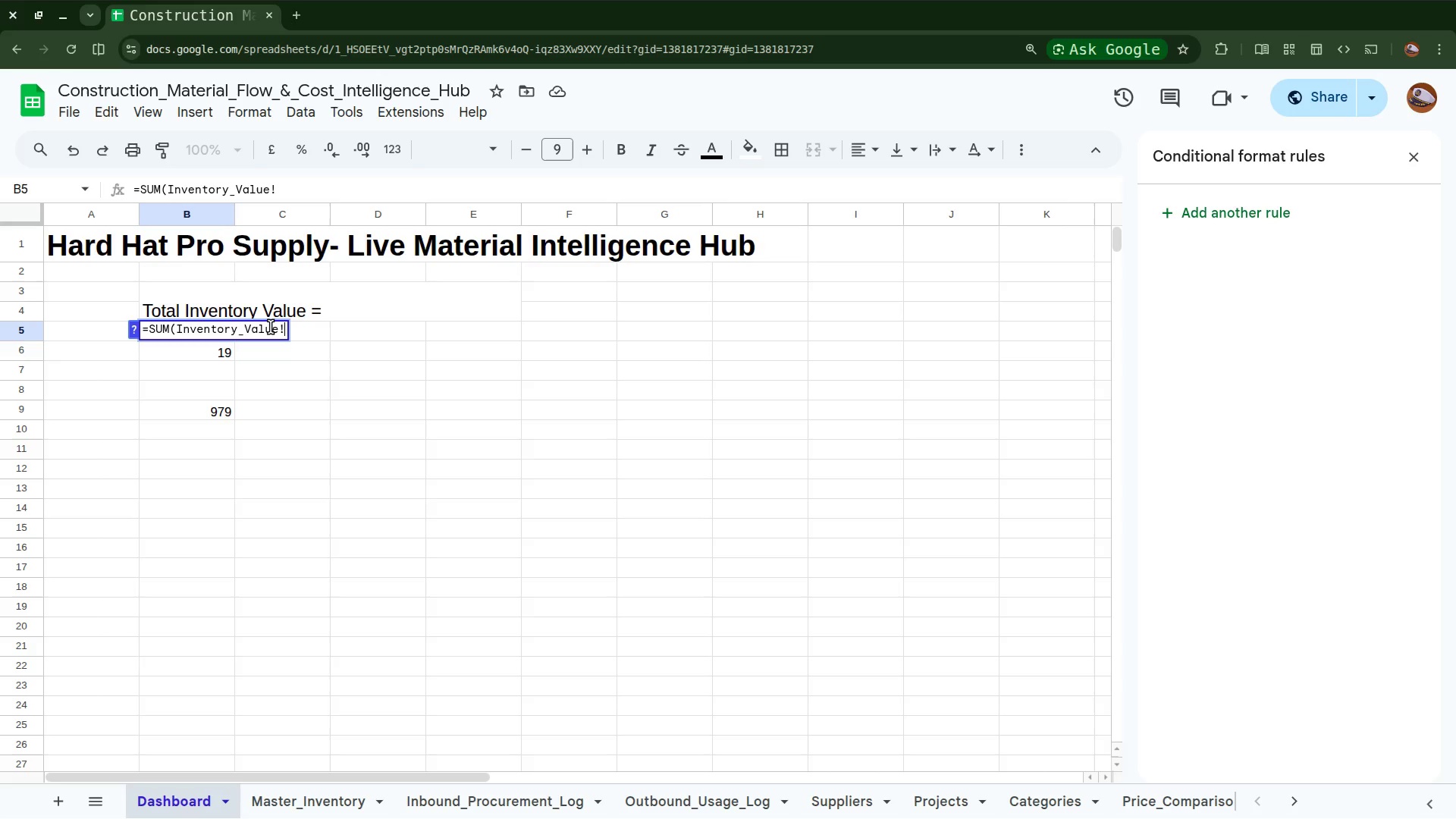 
key(Shift+D)
 